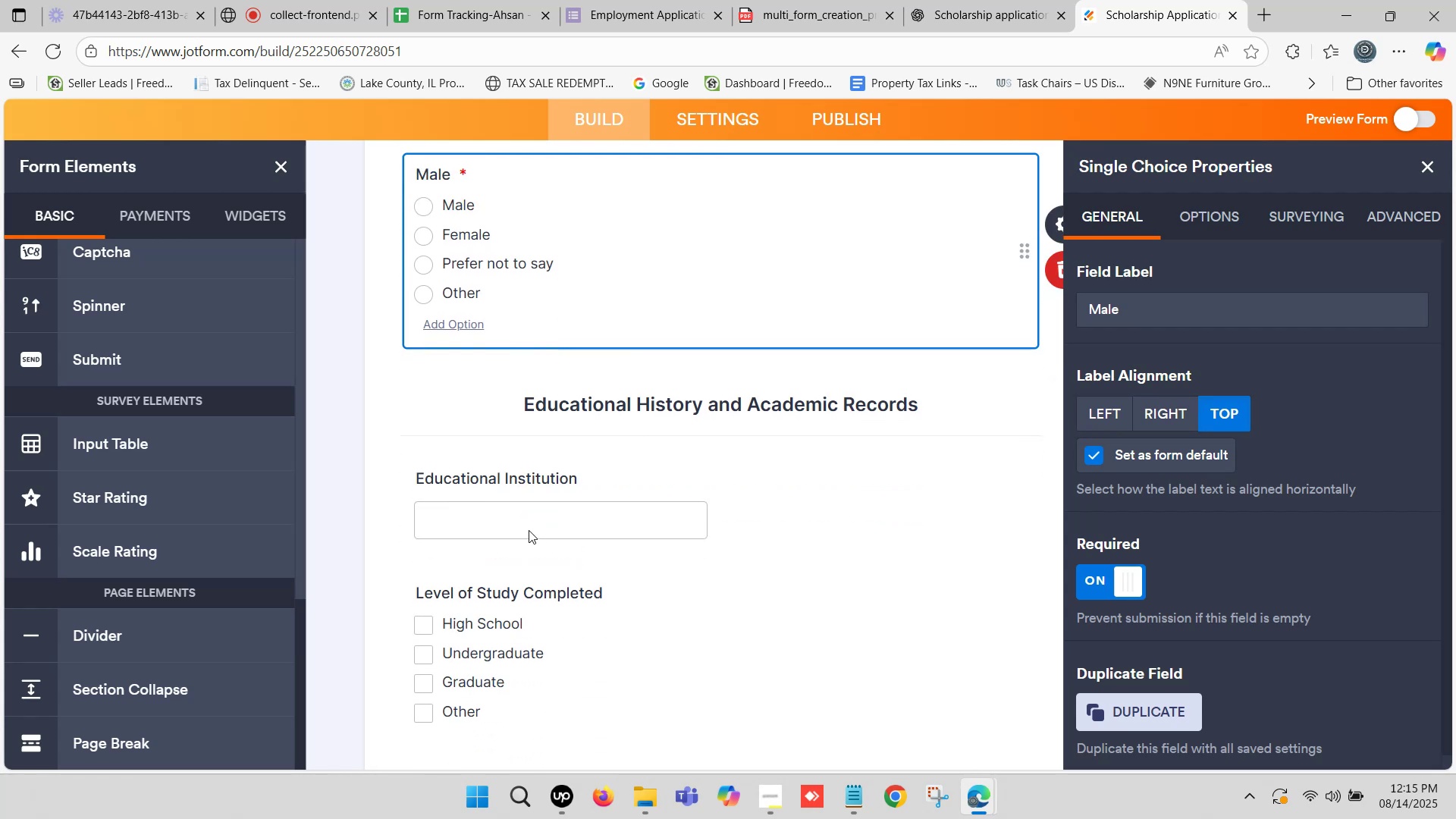 
left_click([545, 510])
 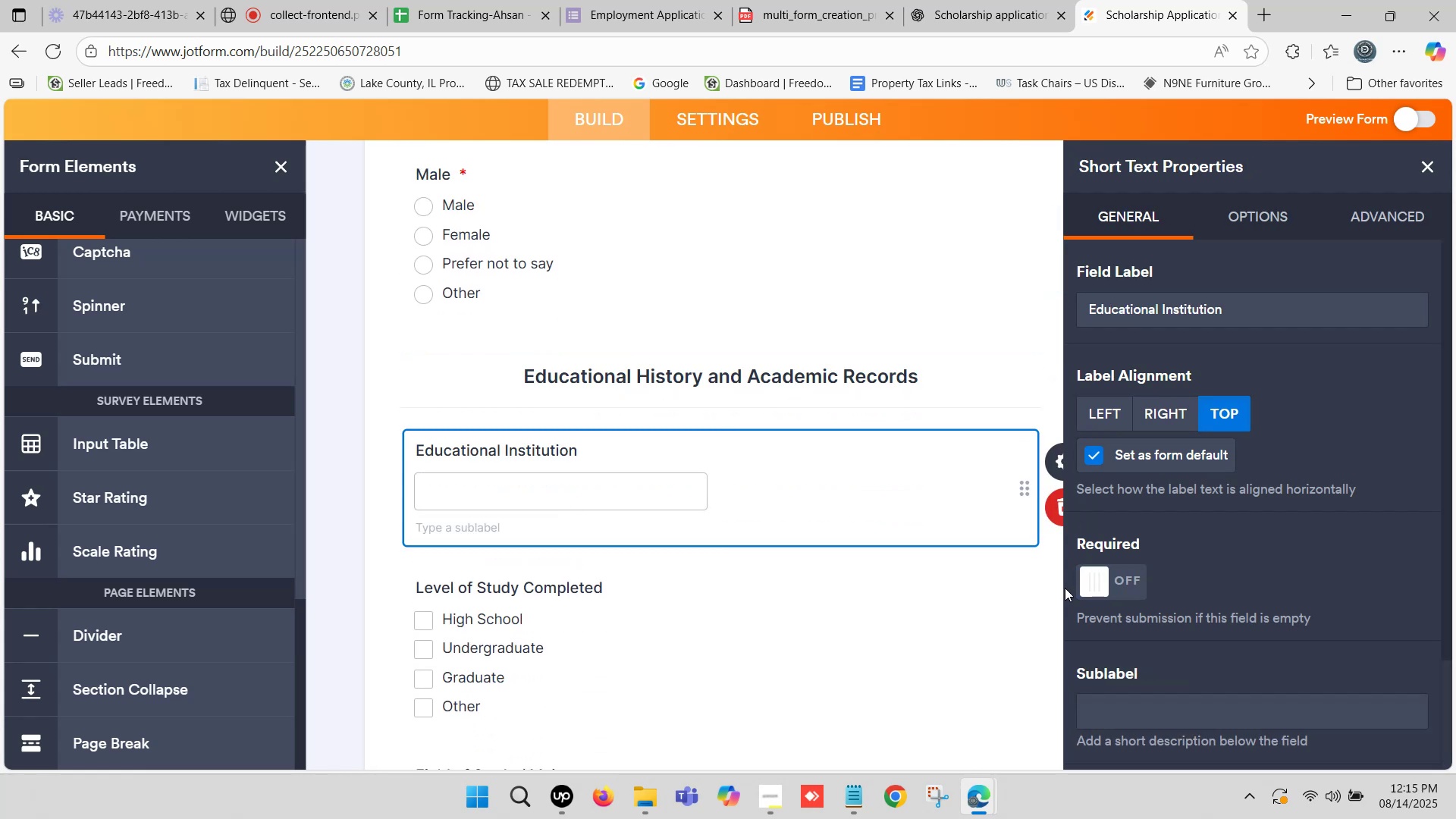 
left_click([1086, 579])
 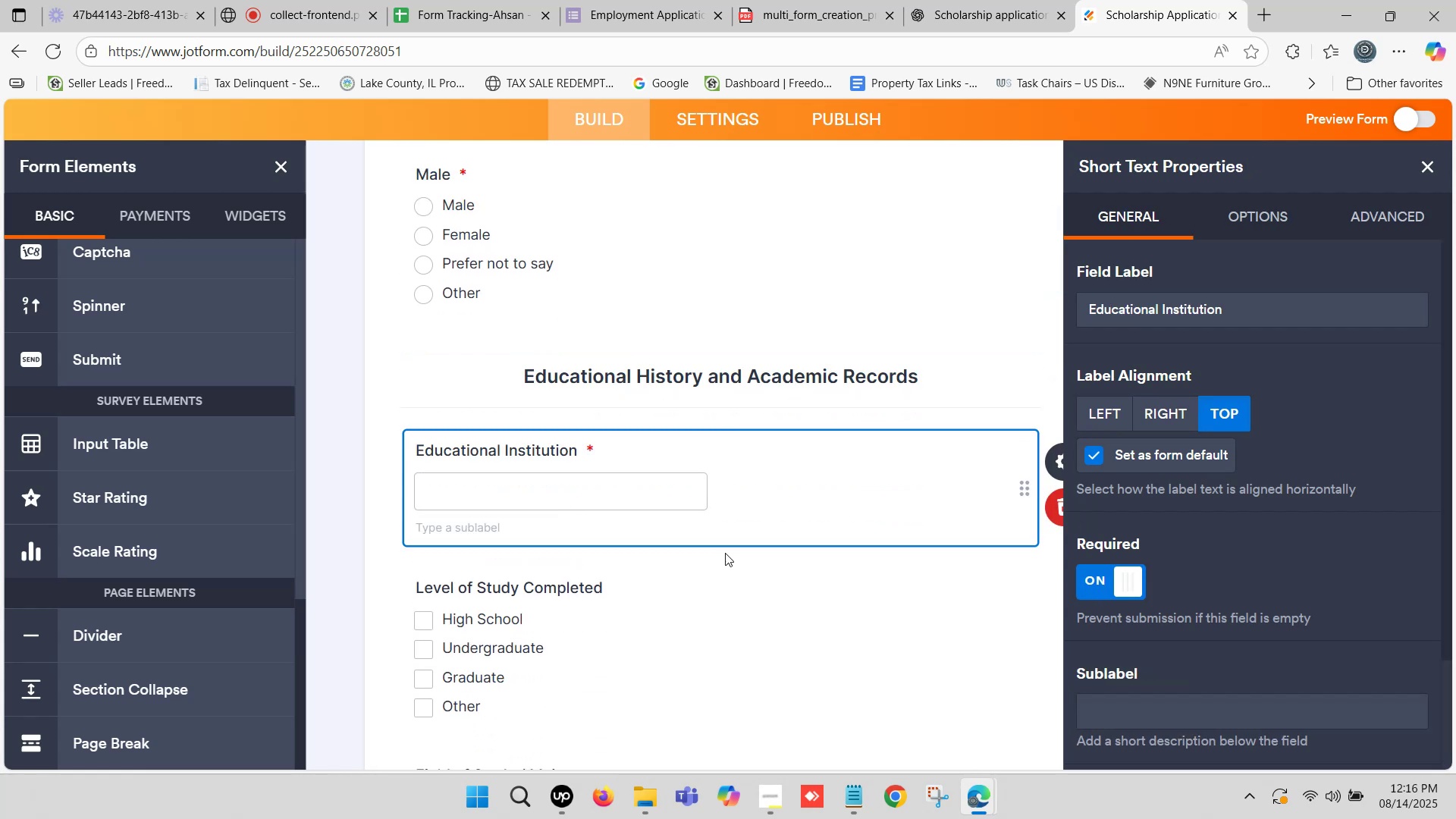 
scroll: coordinate [633, 540], scroll_direction: down, amount: 1.0
 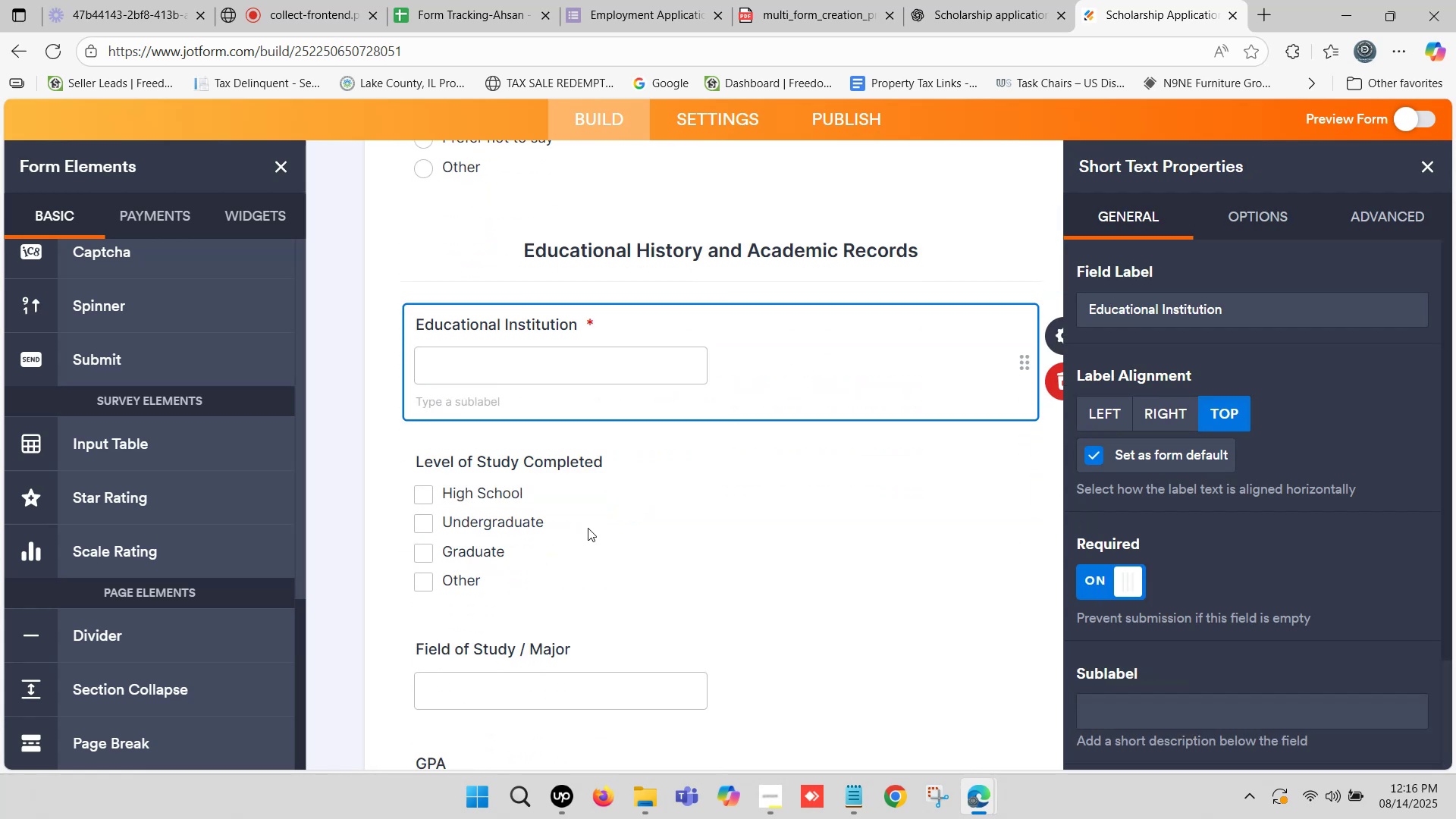 
left_click([588, 522])
 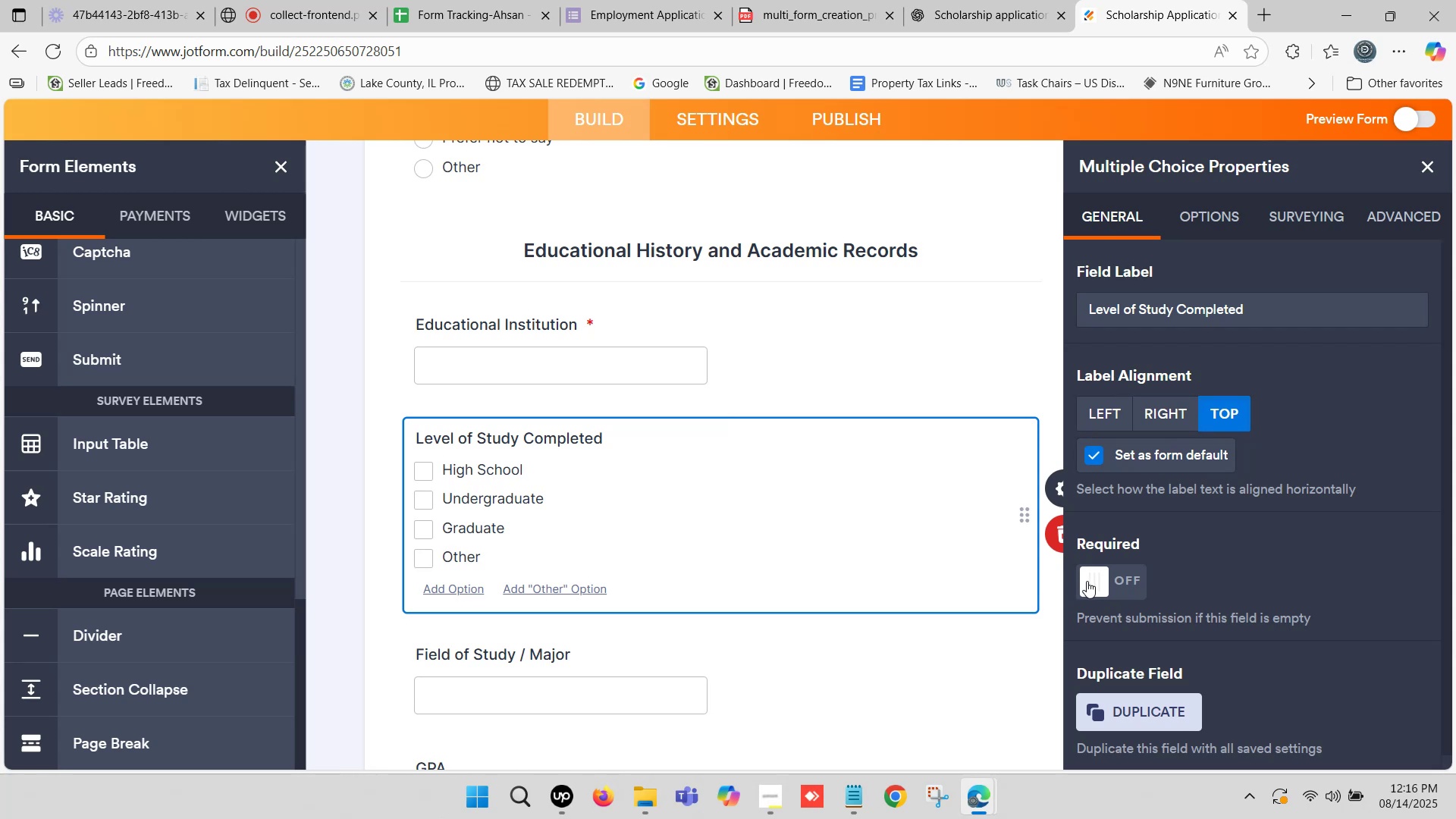 
left_click([1089, 580])
 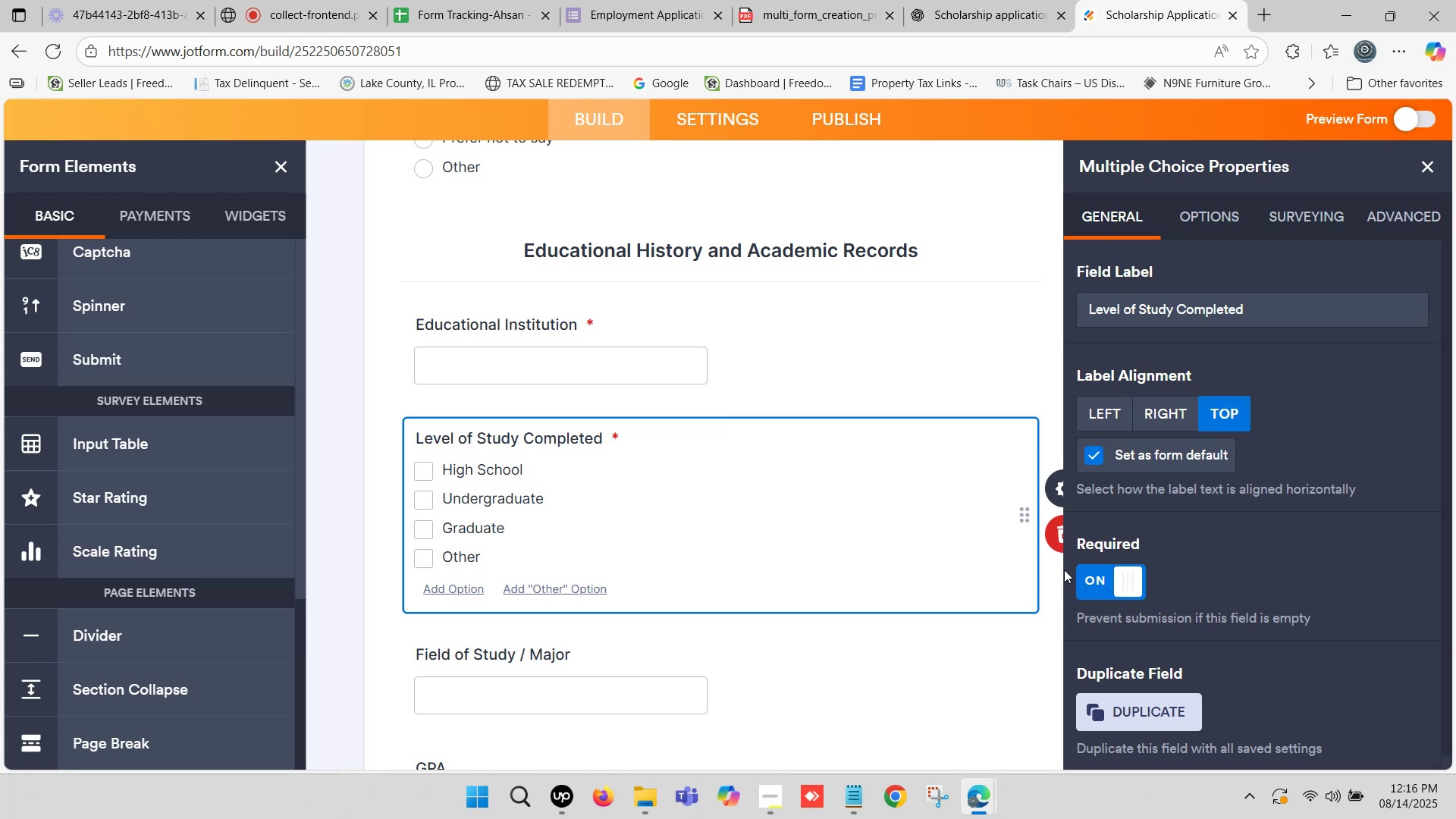 
scroll: coordinate [645, 538], scroll_direction: down, amount: 1.0
 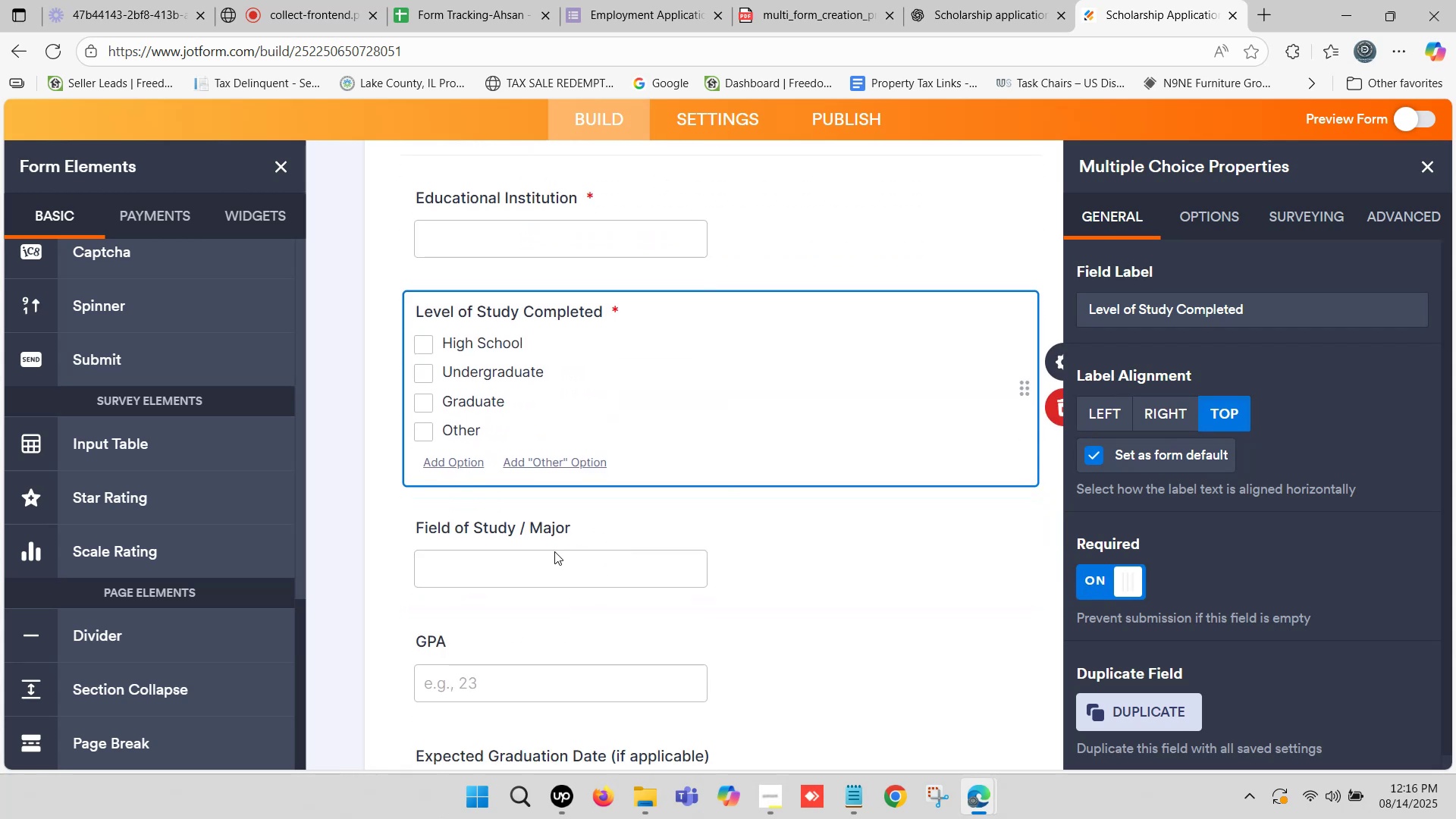 
left_click([554, 551])
 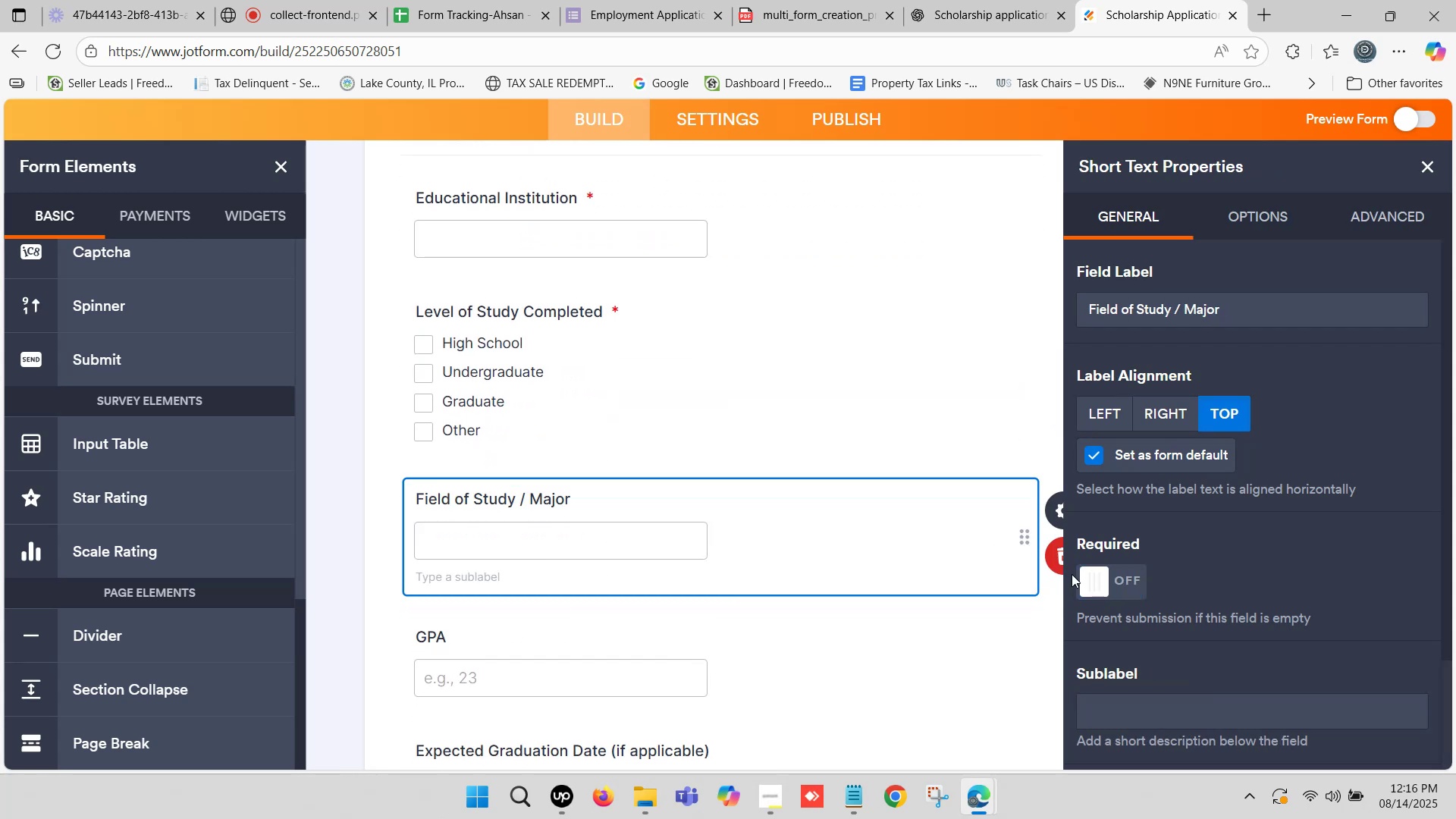 
left_click([1091, 577])
 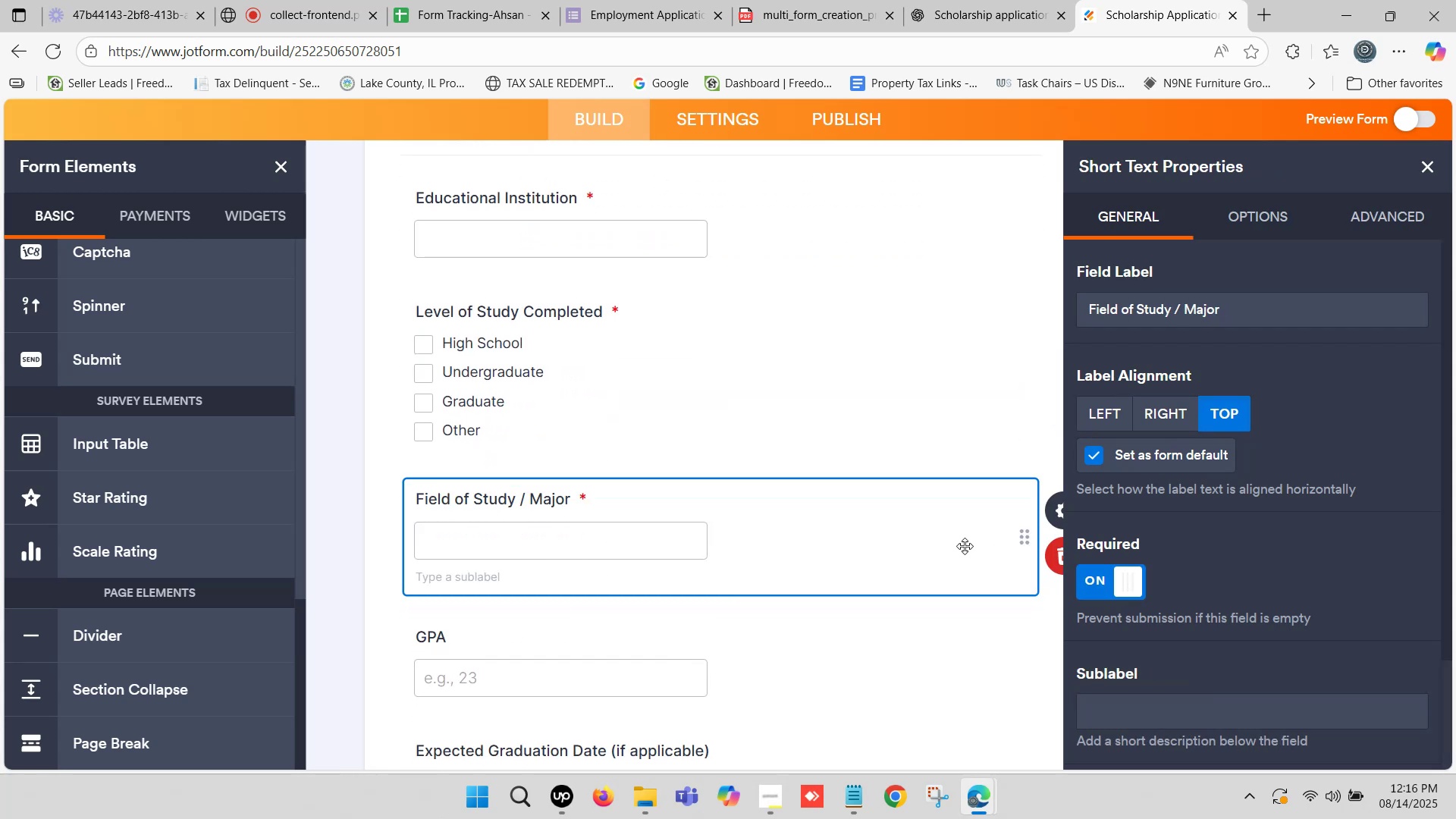 
scroll: coordinate [435, 474], scroll_direction: down, amount: 1.0
 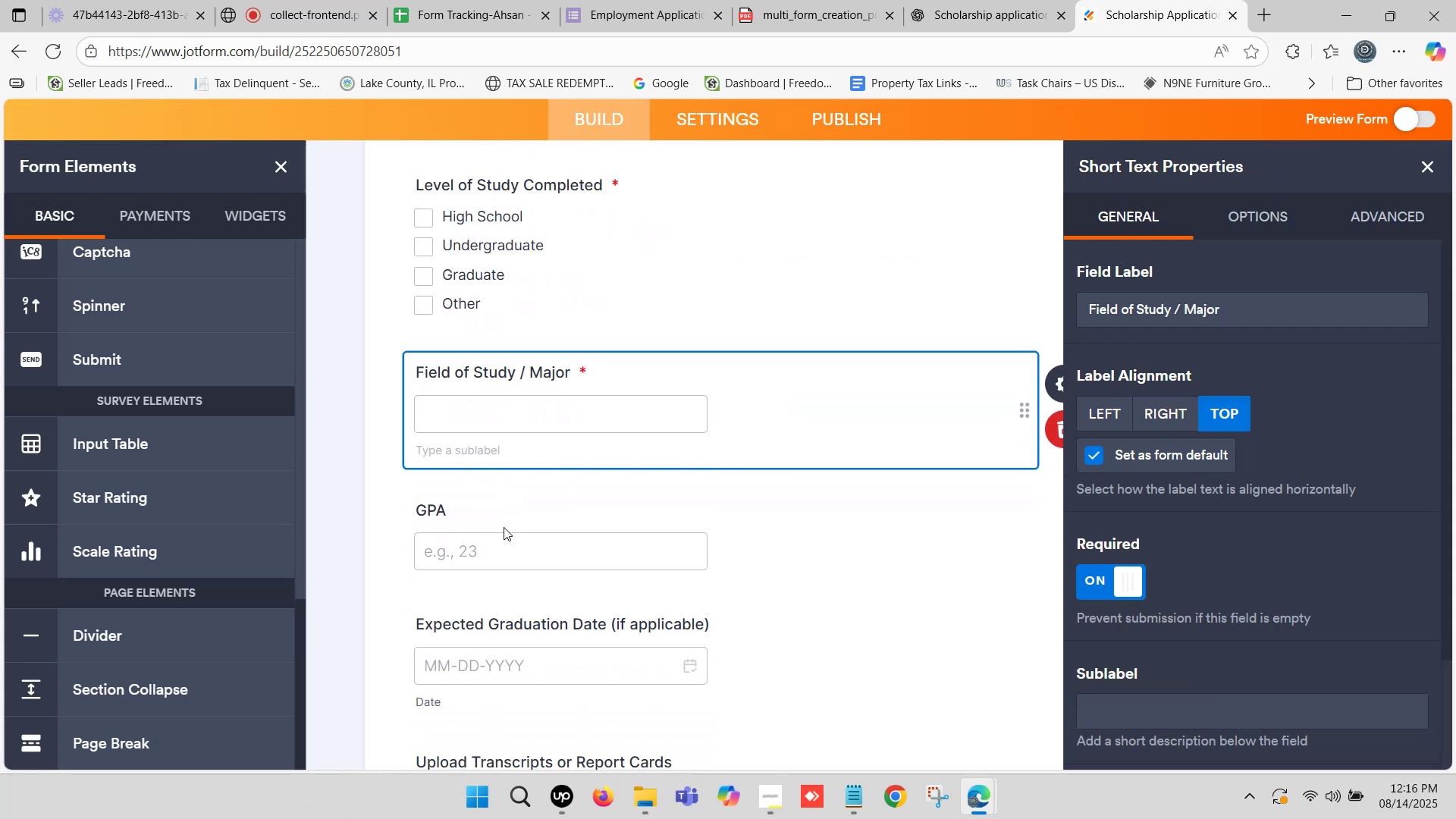 
left_click([504, 521])
 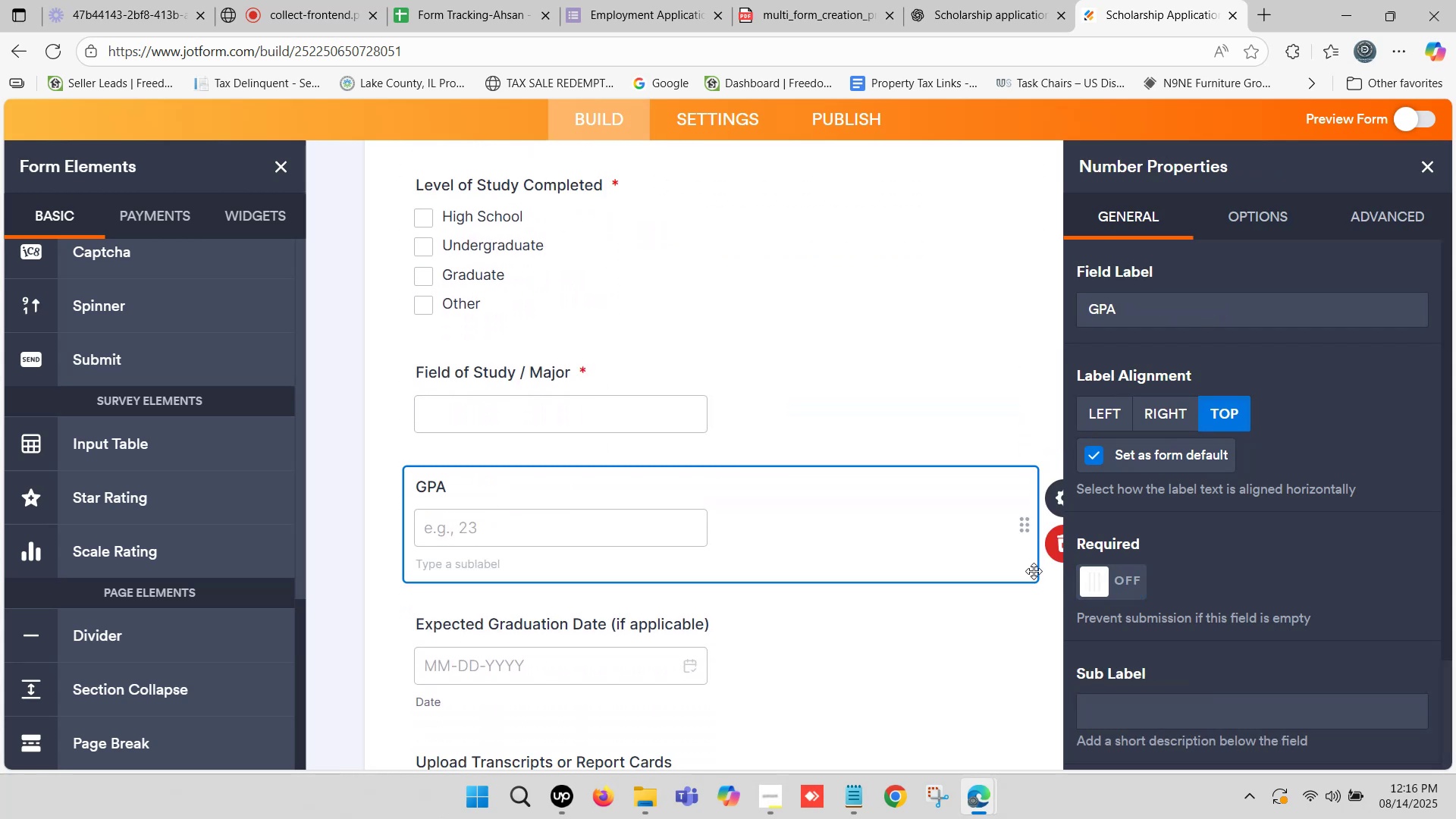 
scroll: coordinate [533, 510], scroll_direction: down, amount: 4.0
 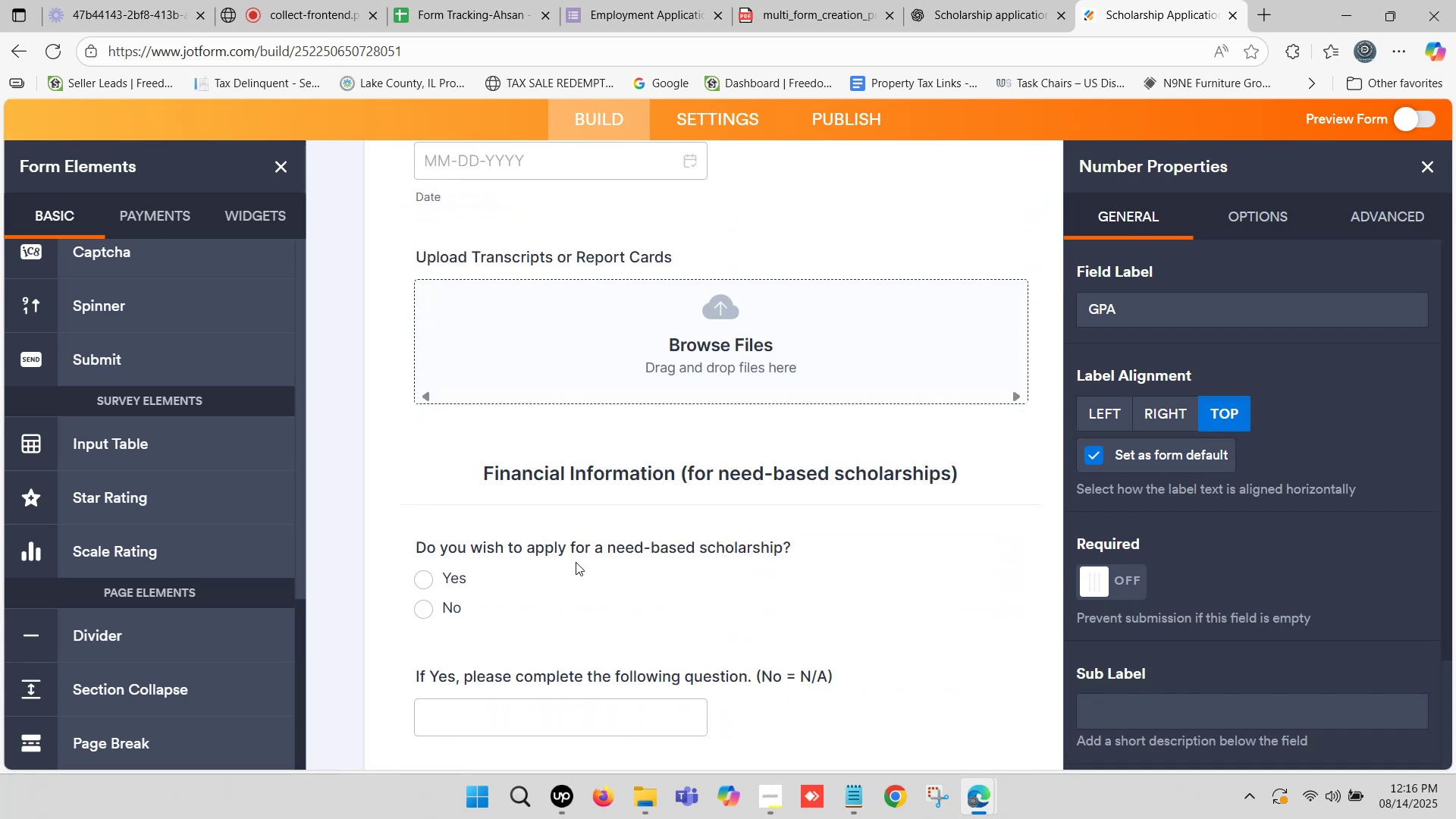 
left_click([578, 550])
 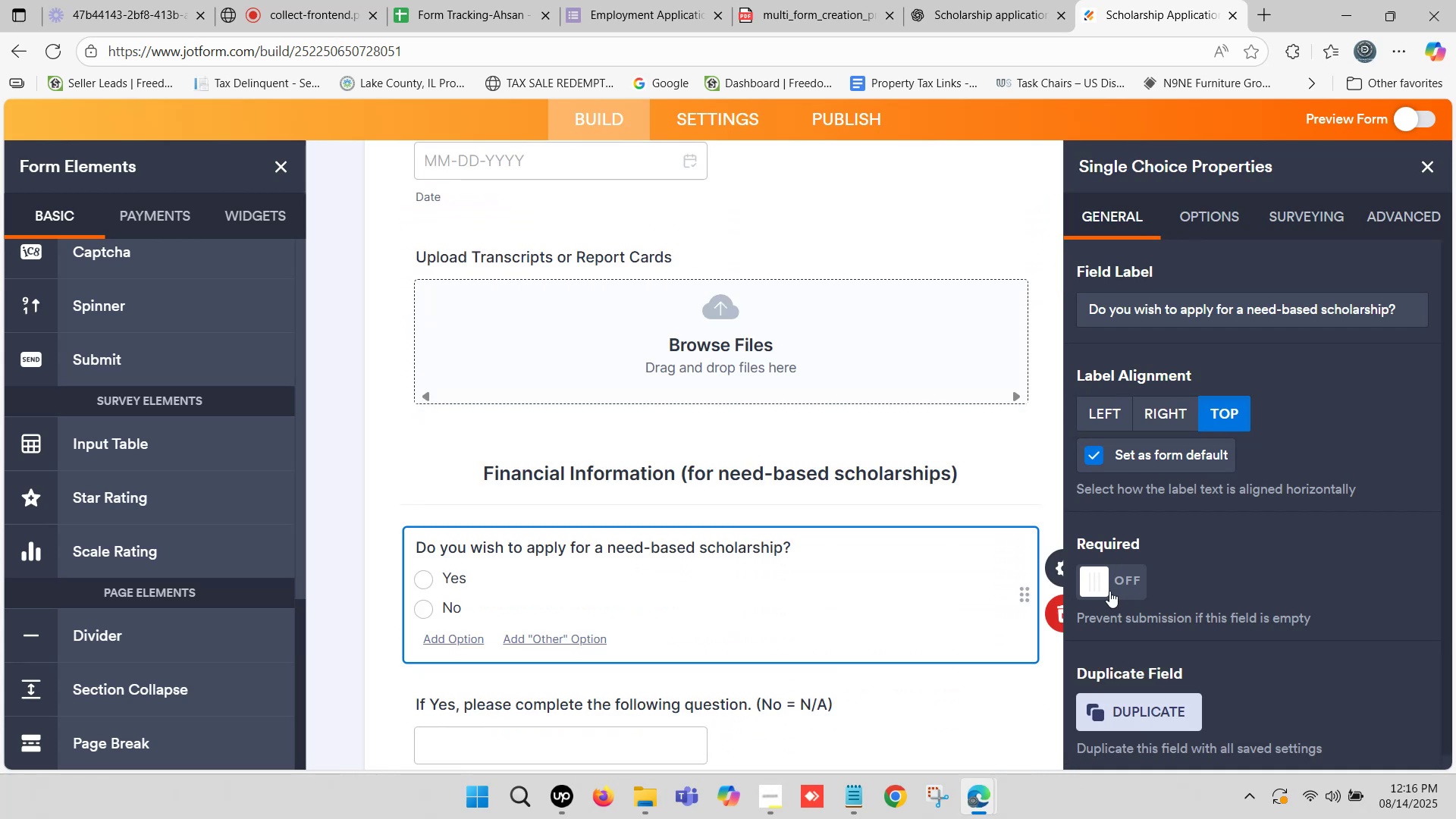 
left_click([1100, 582])
 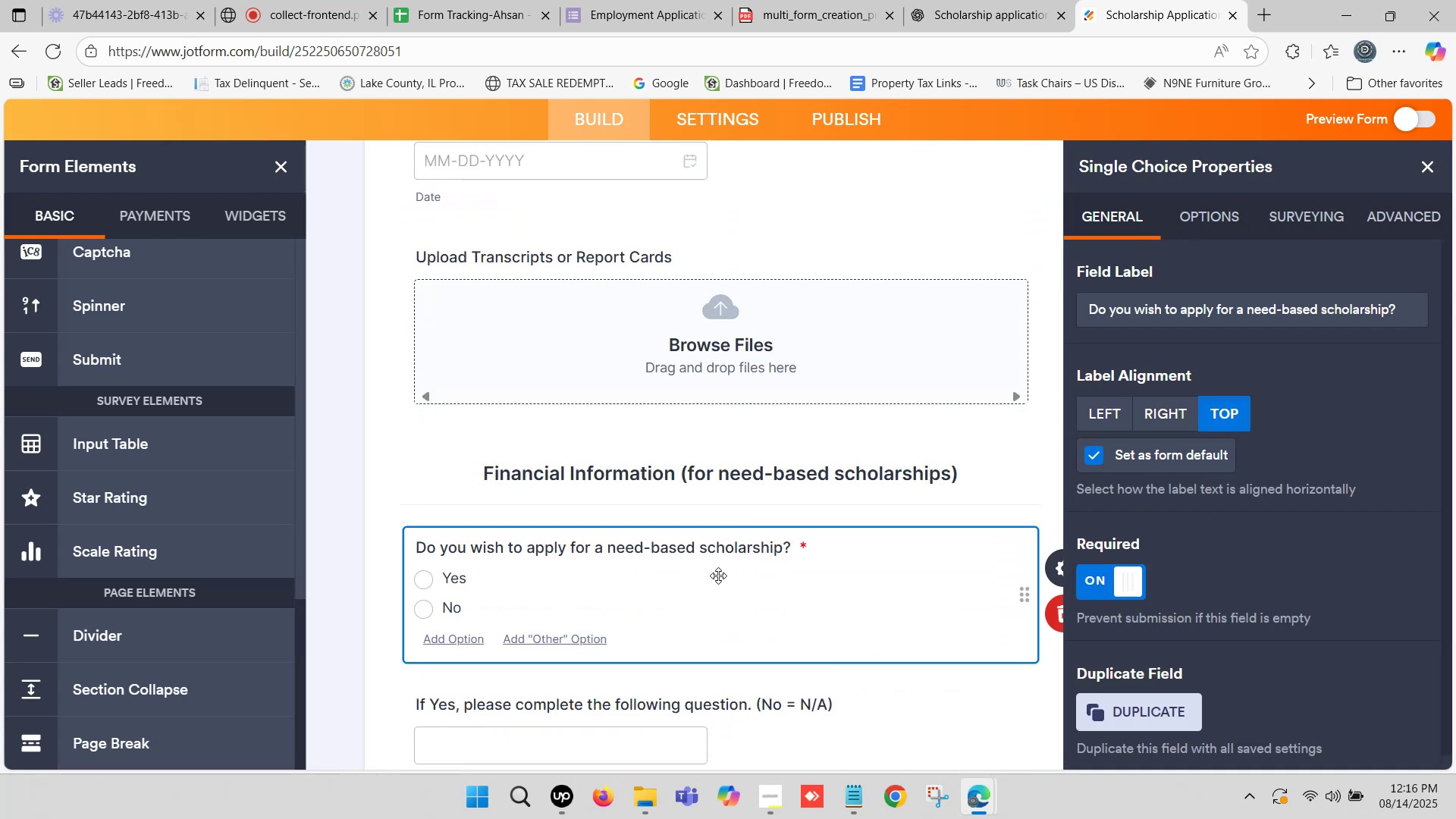 
scroll: coordinate [698, 565], scroll_direction: down, amount: 2.0
 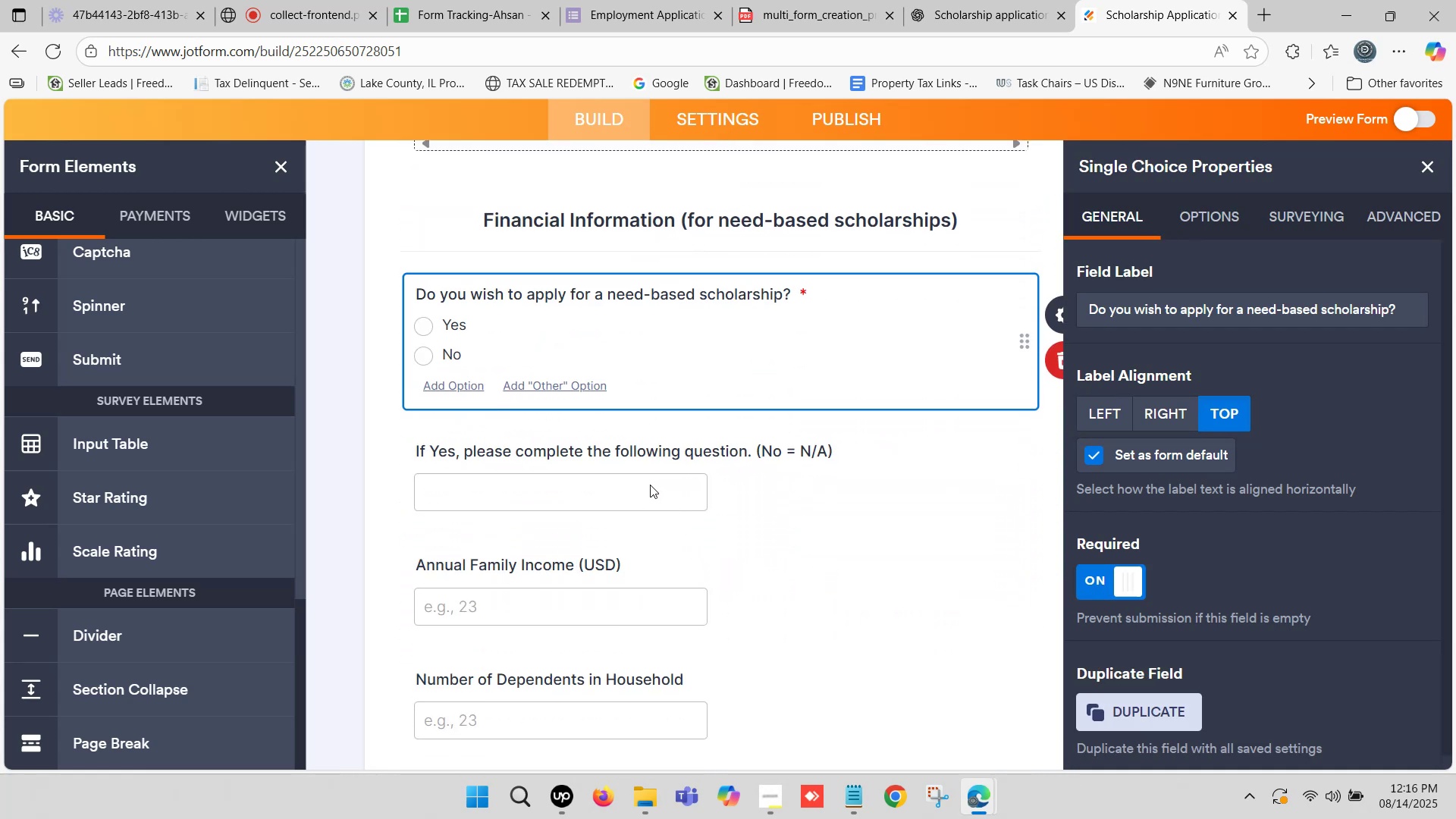 
left_click([650, 485])
 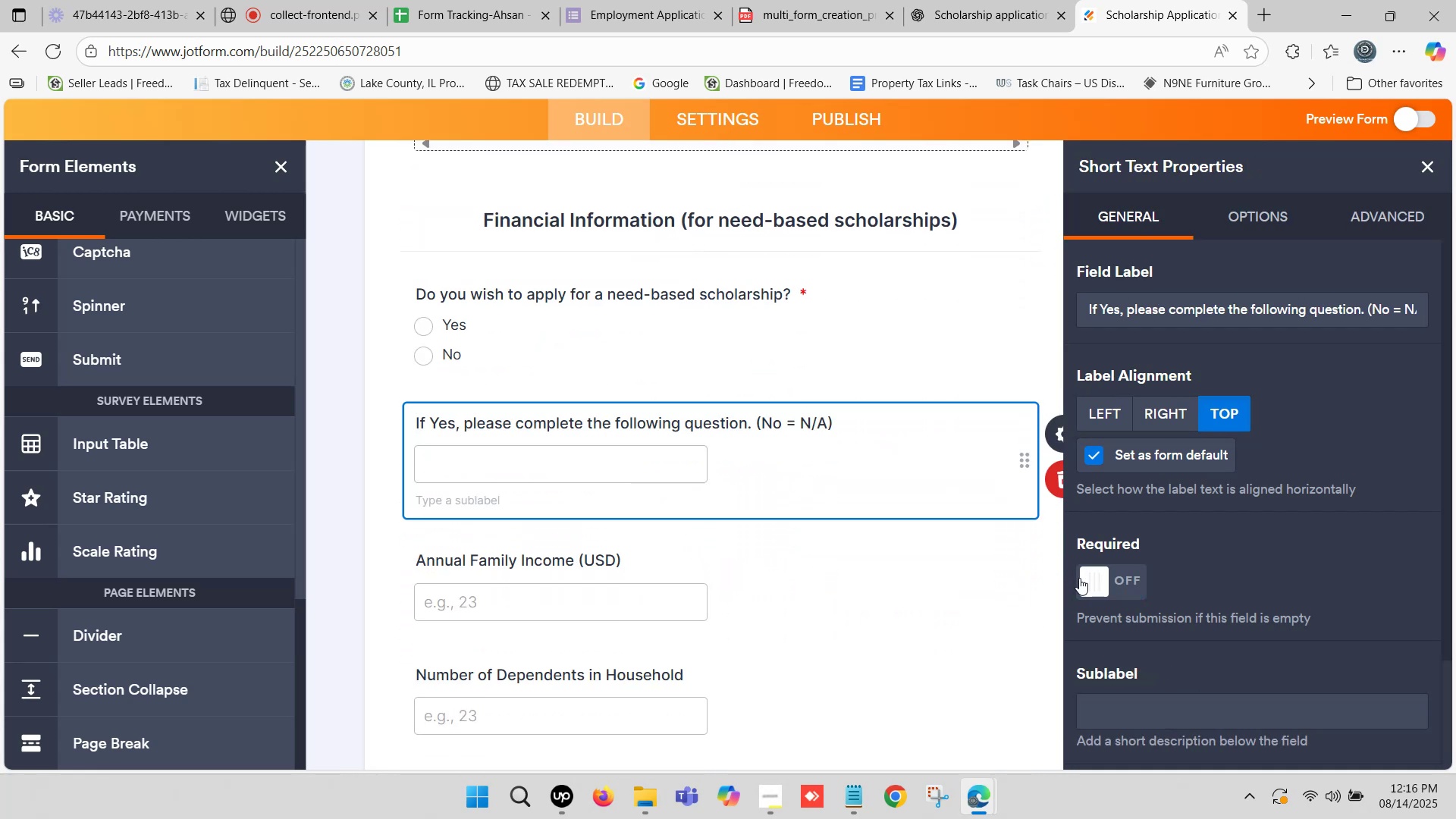 
left_click([1087, 577])
 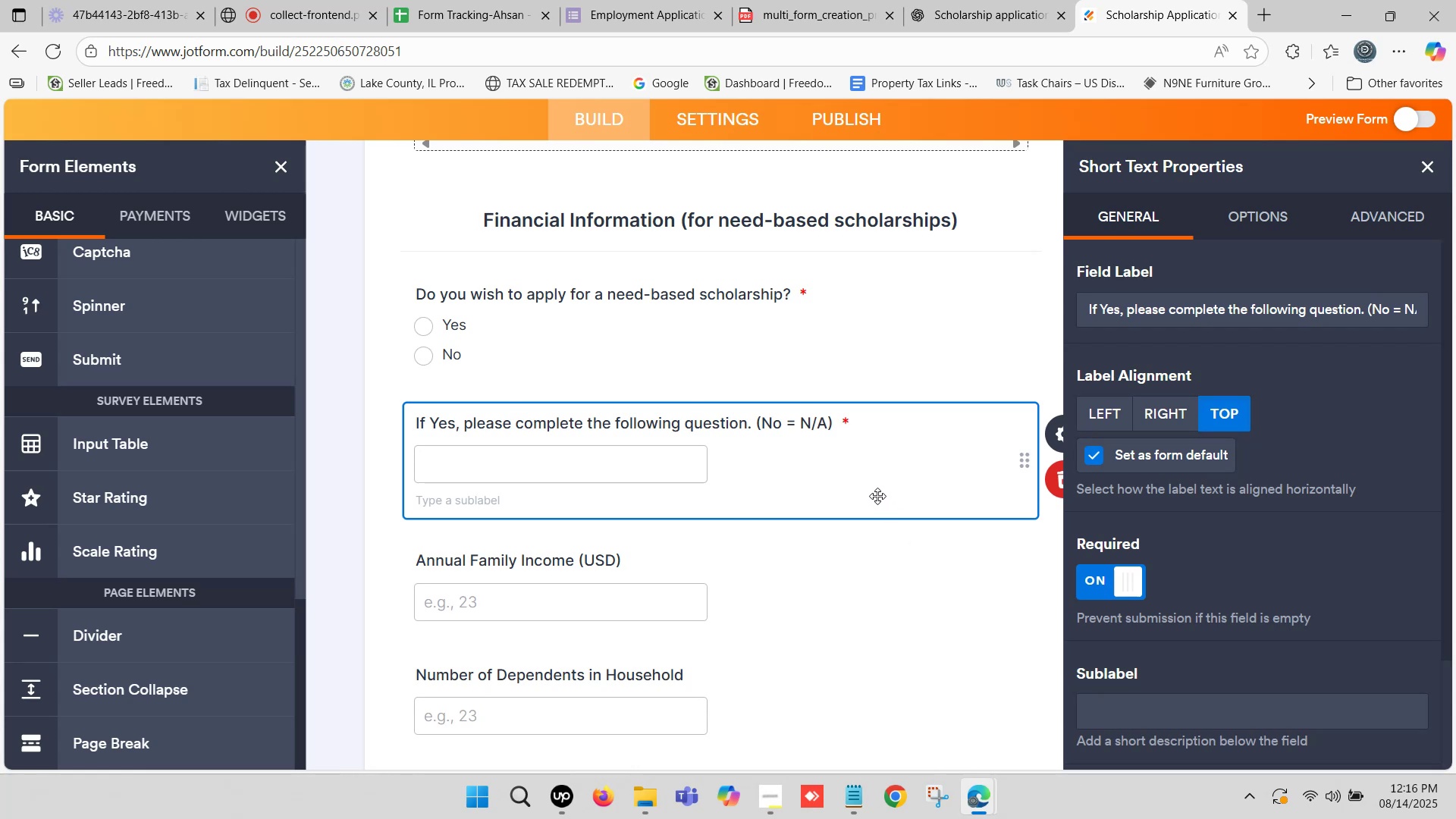 
wait(11.2)
 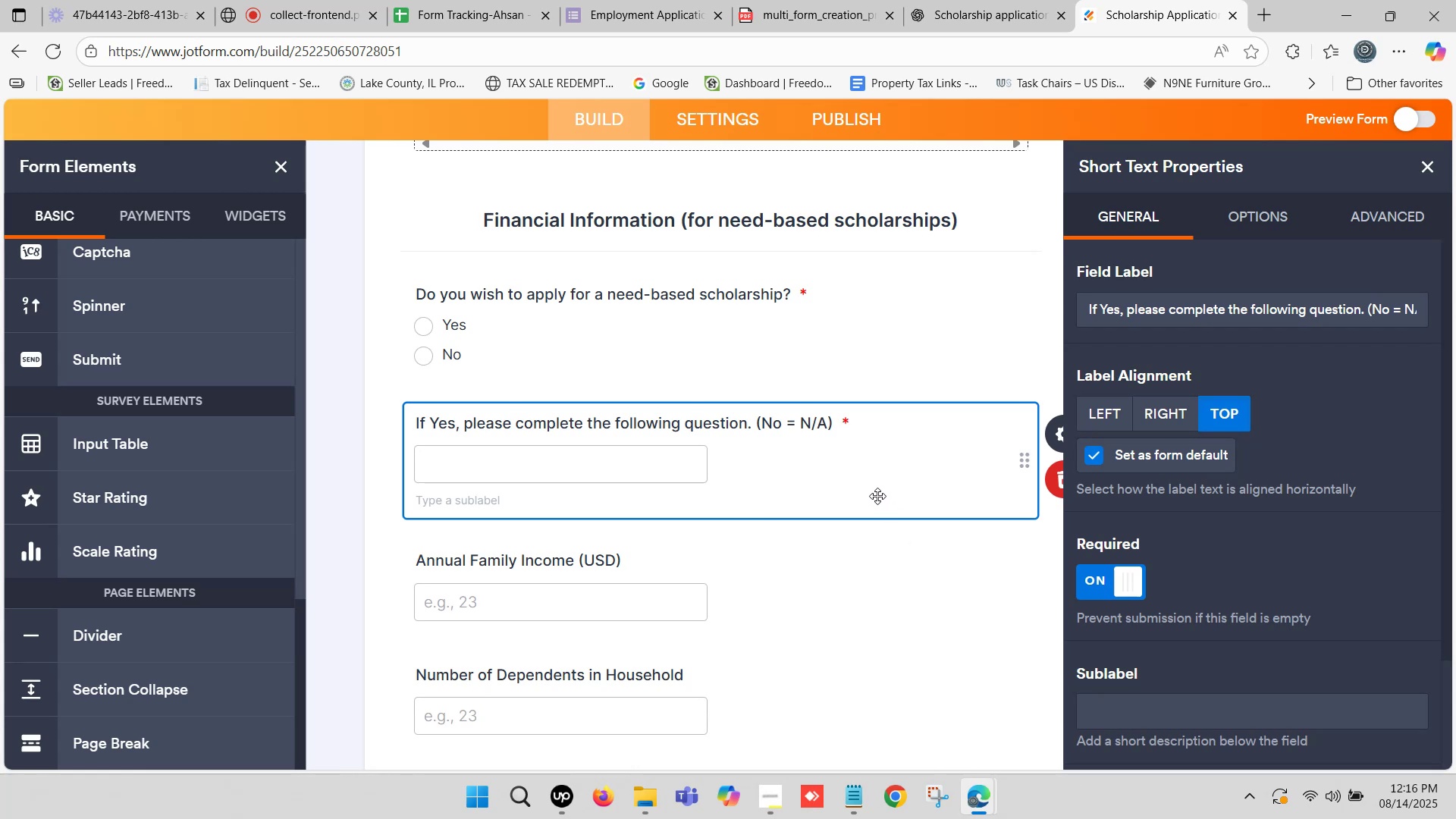 
scroll: coordinate [539, 466], scroll_direction: down, amount: 3.0
 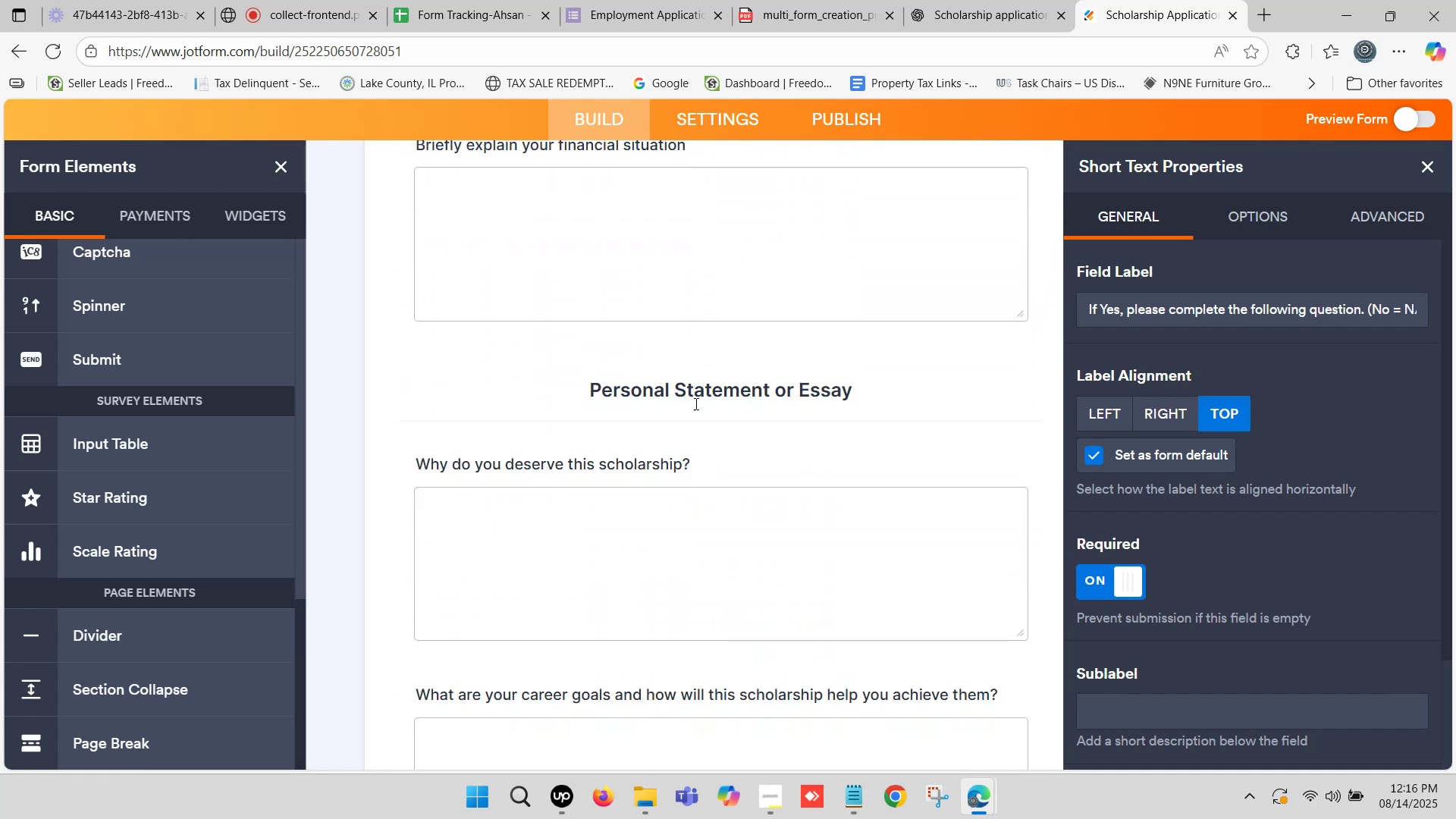 
left_click([635, 456])
 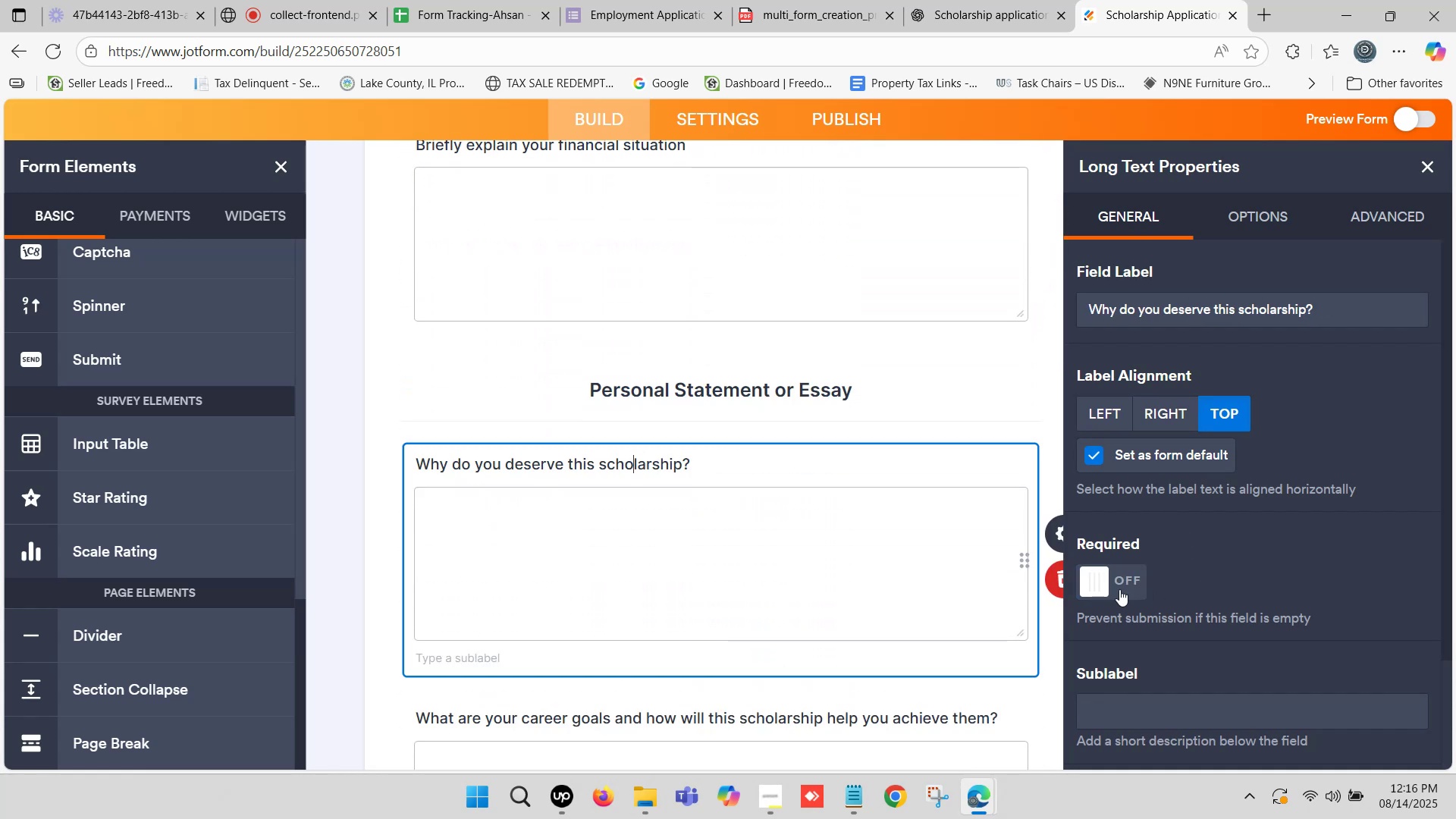 
left_click([1097, 573])
 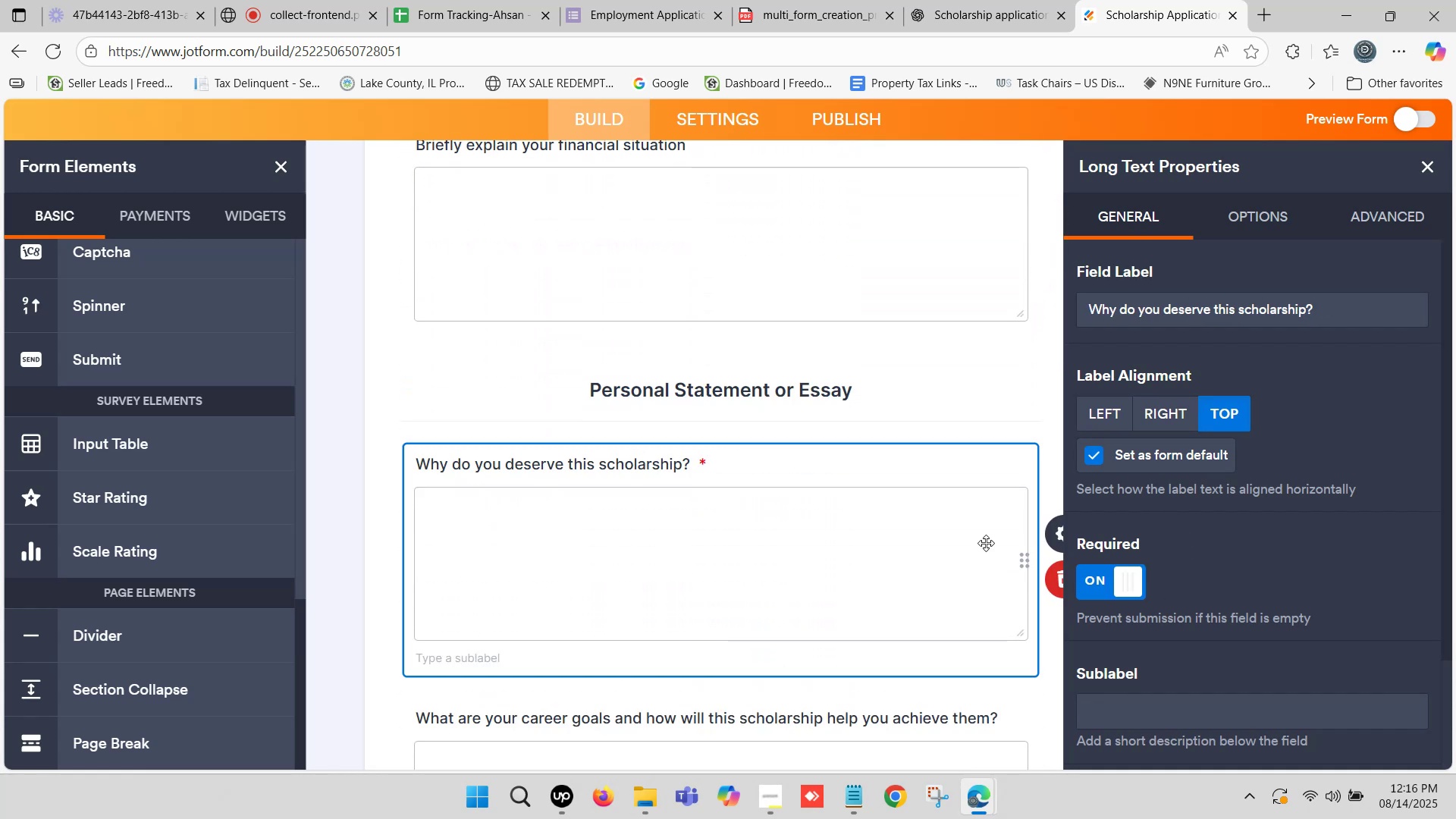 
scroll: coordinate [670, 488], scroll_direction: down, amount: 2.0
 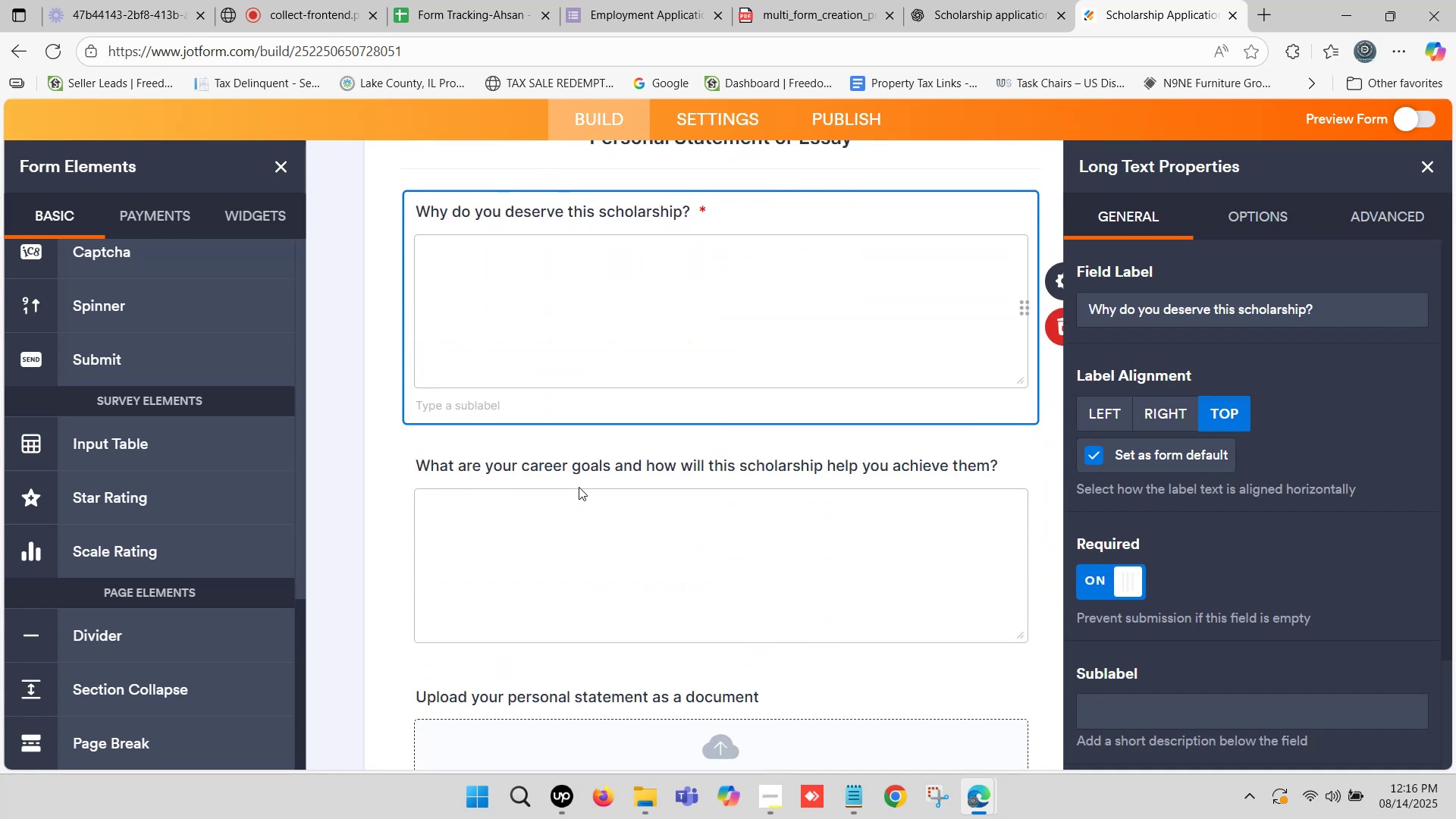 
left_click([590, 474])
 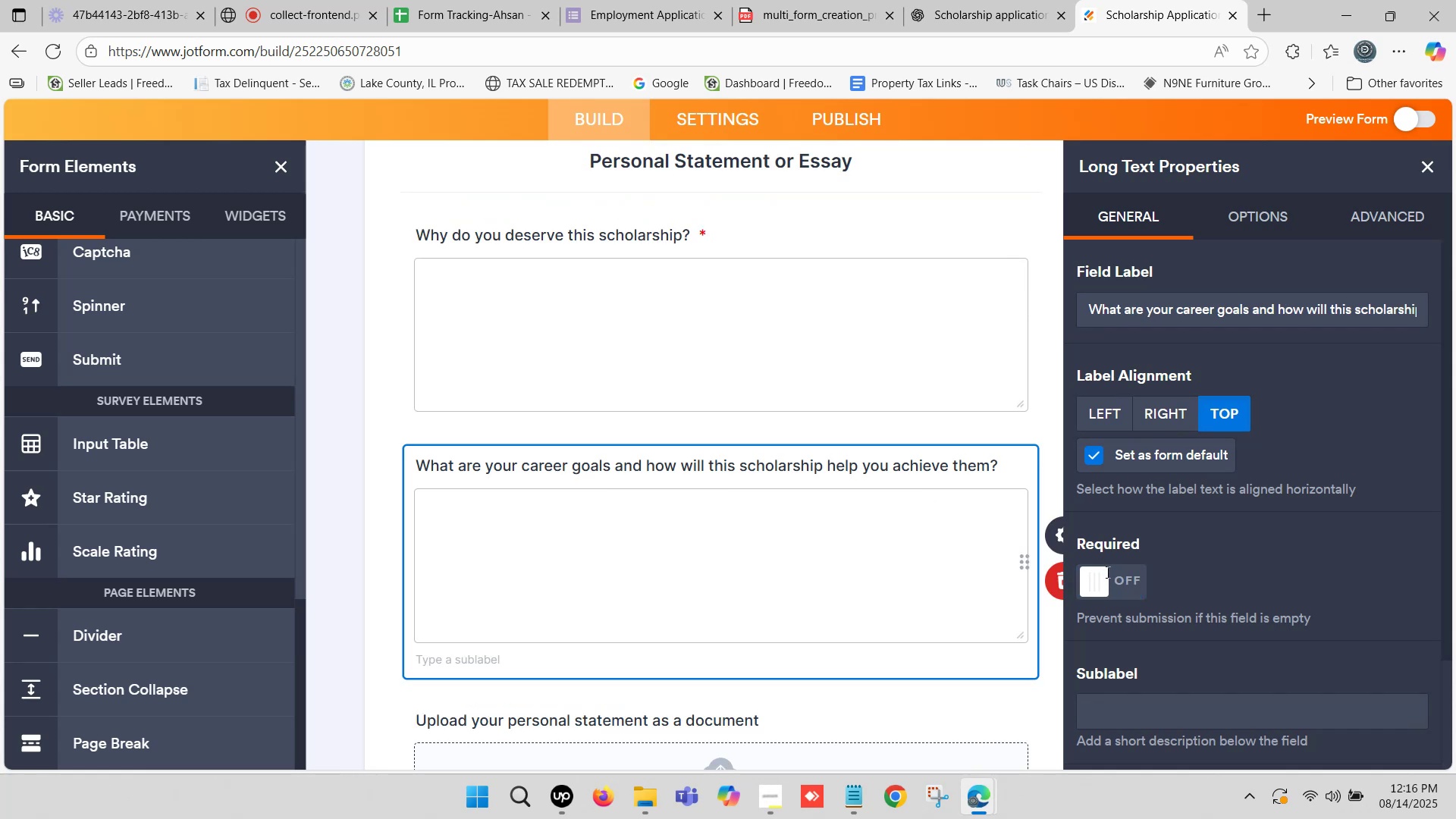 
left_click([1097, 582])
 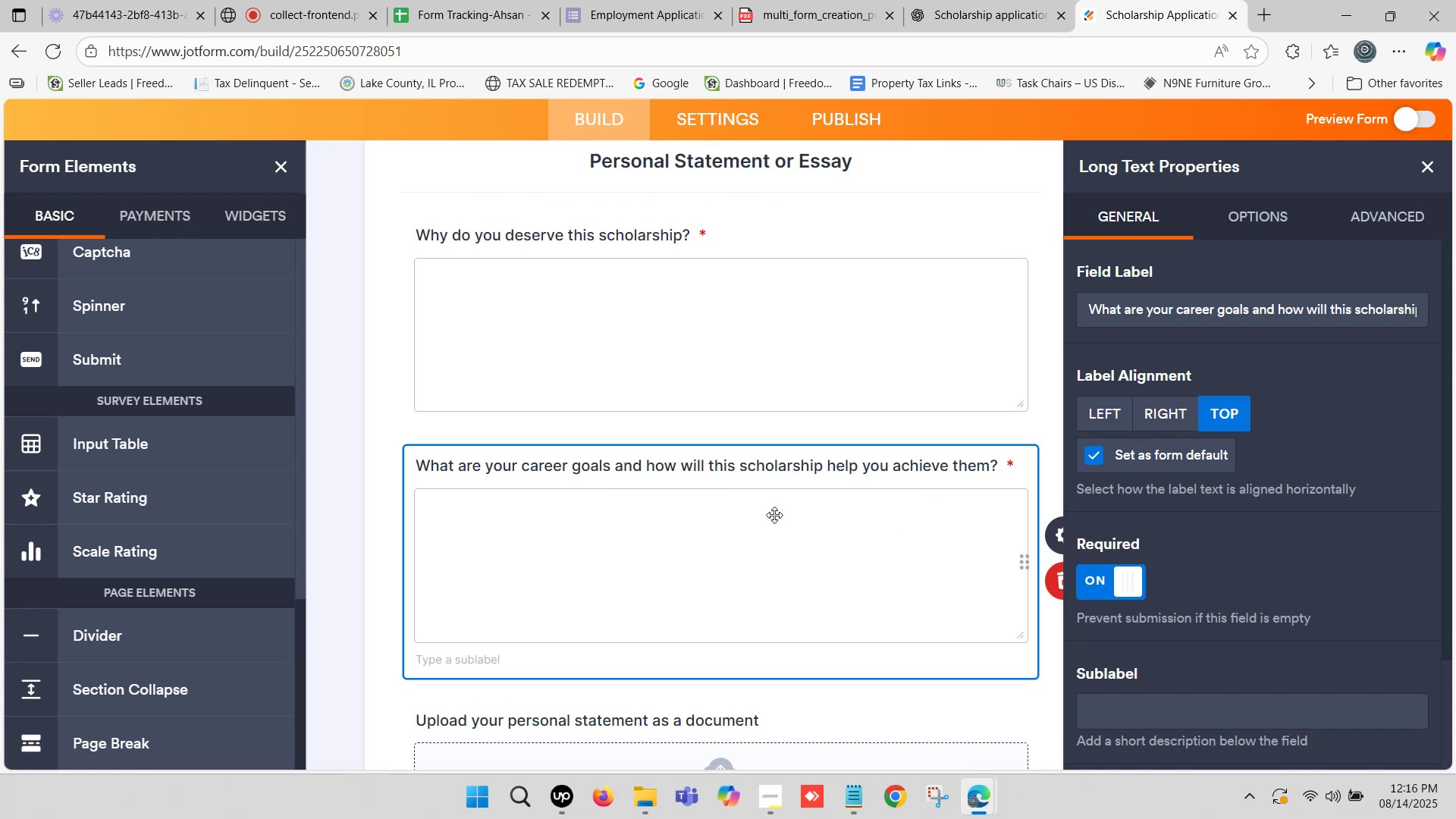 
scroll: coordinate [658, 426], scroll_direction: down, amount: 4.0
 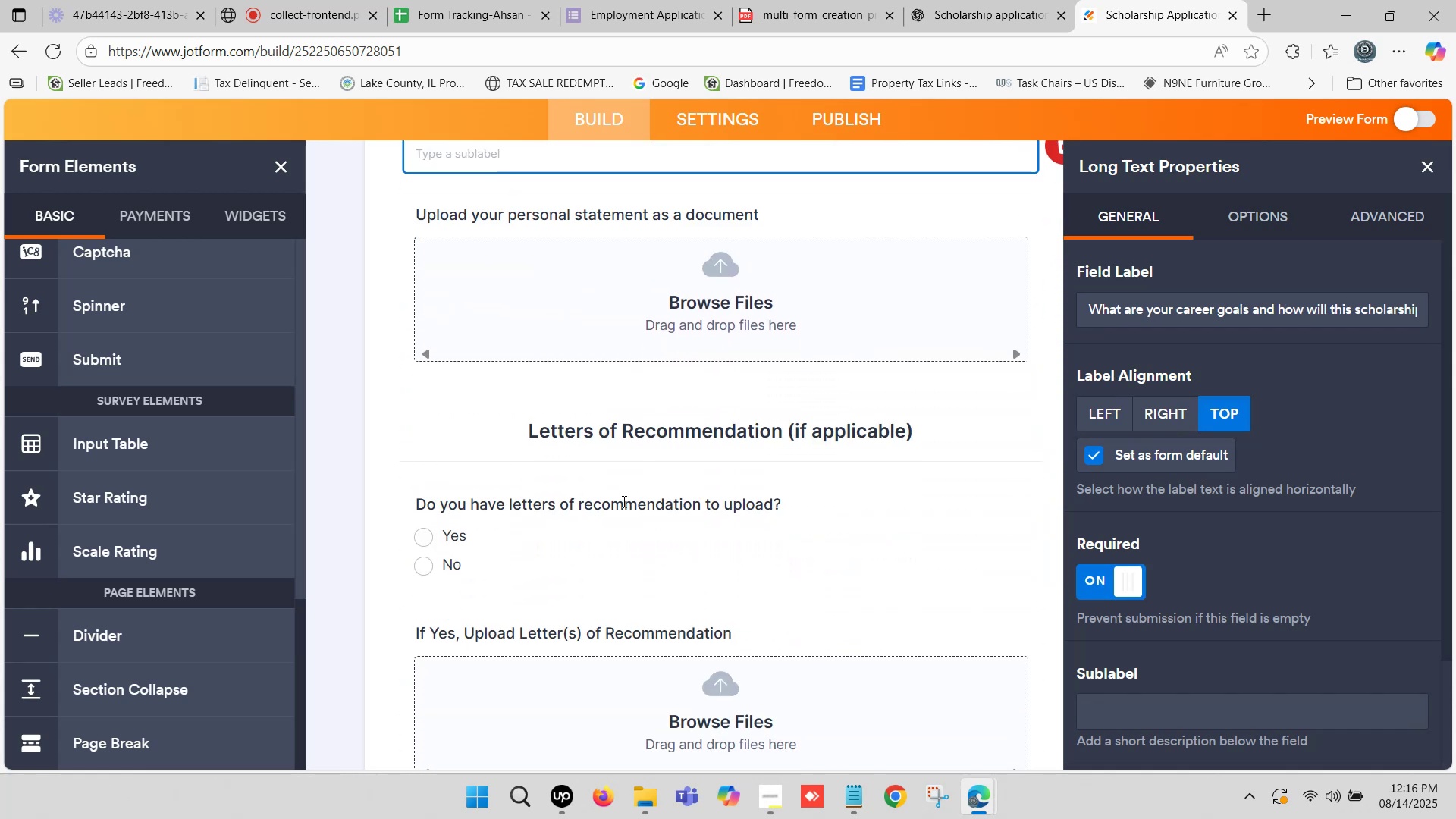 
left_click([620, 504])
 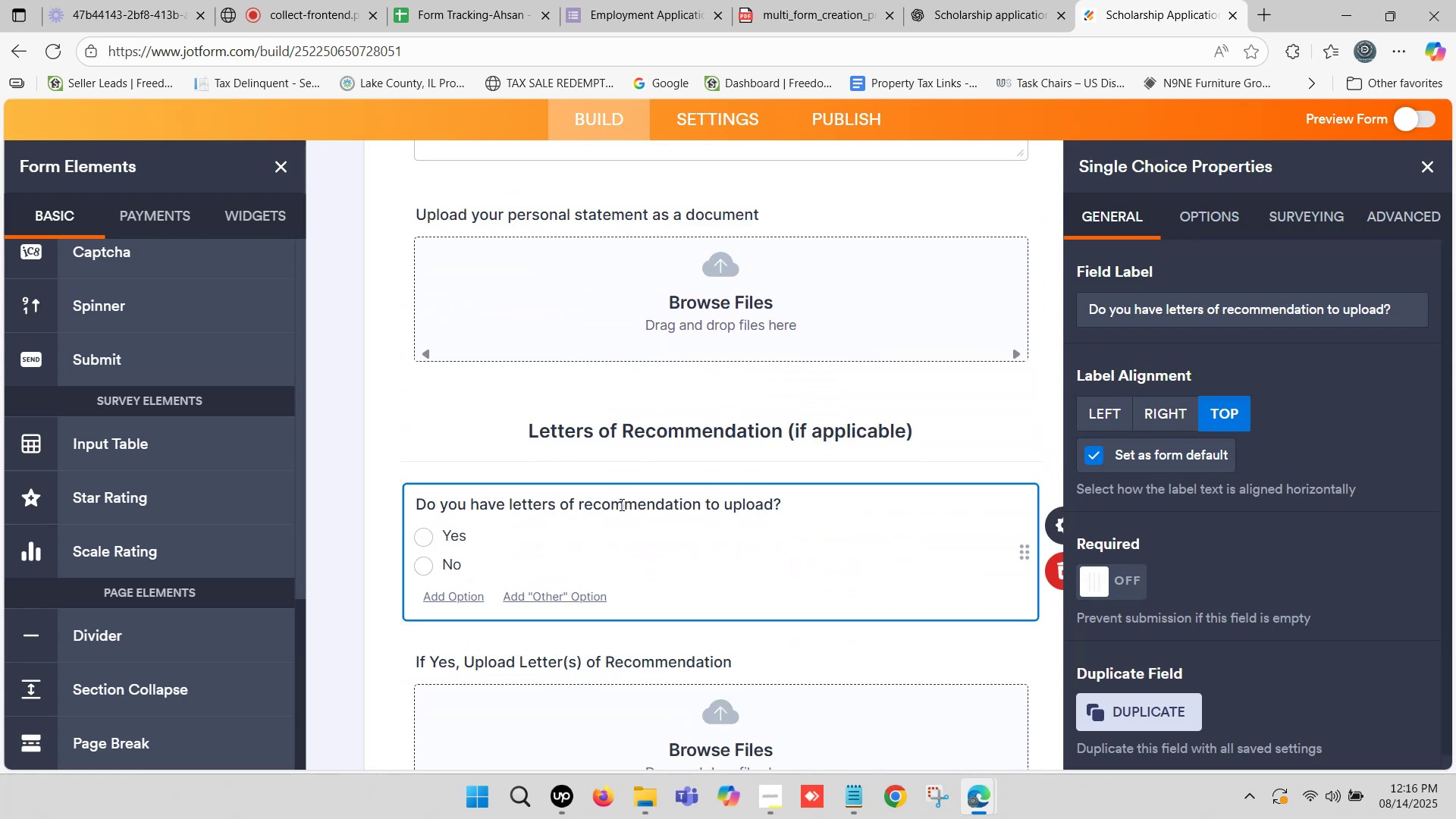 
scroll: coordinate [617, 494], scroll_direction: down, amount: 1.0
 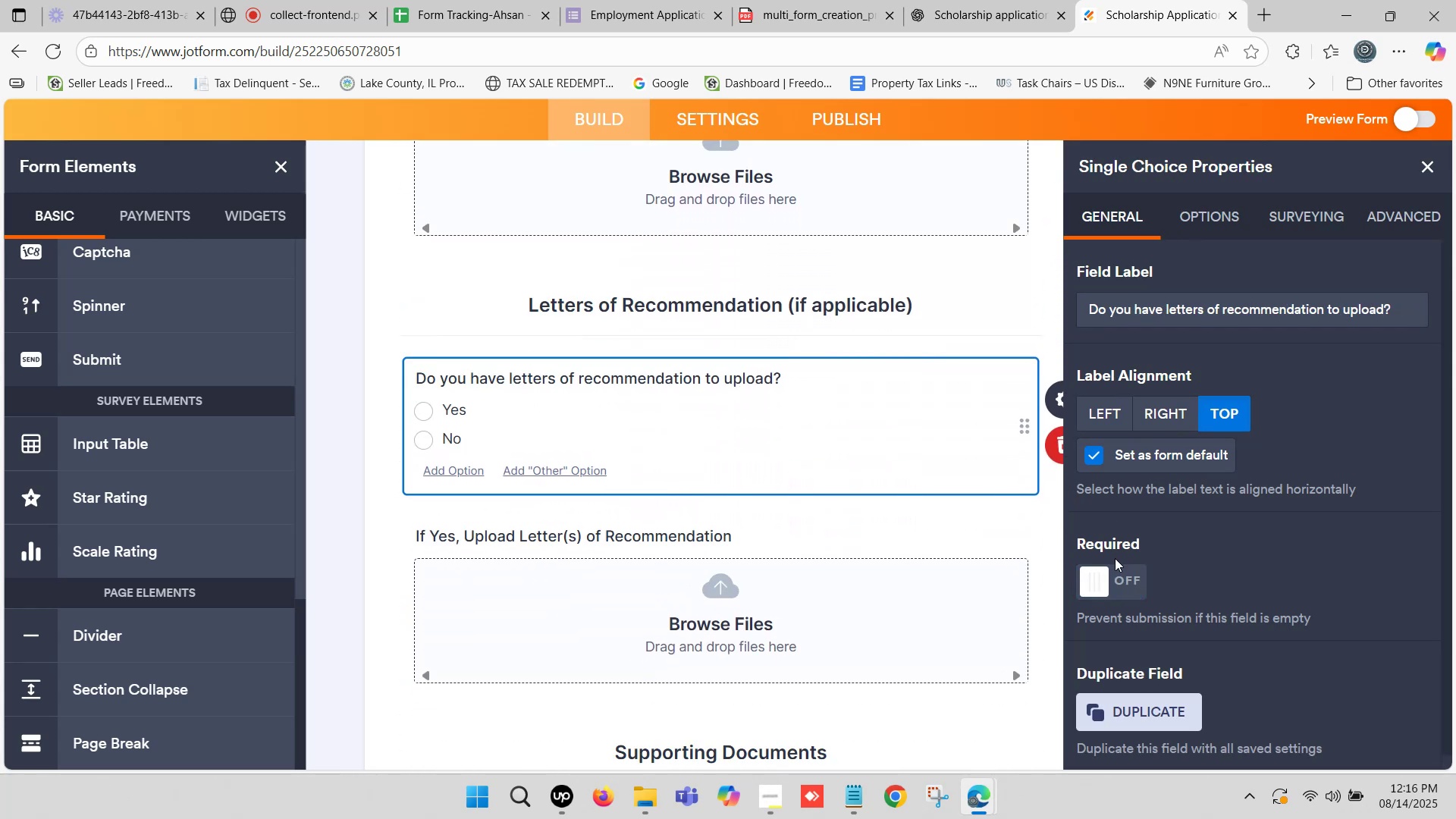 
left_click([1100, 576])
 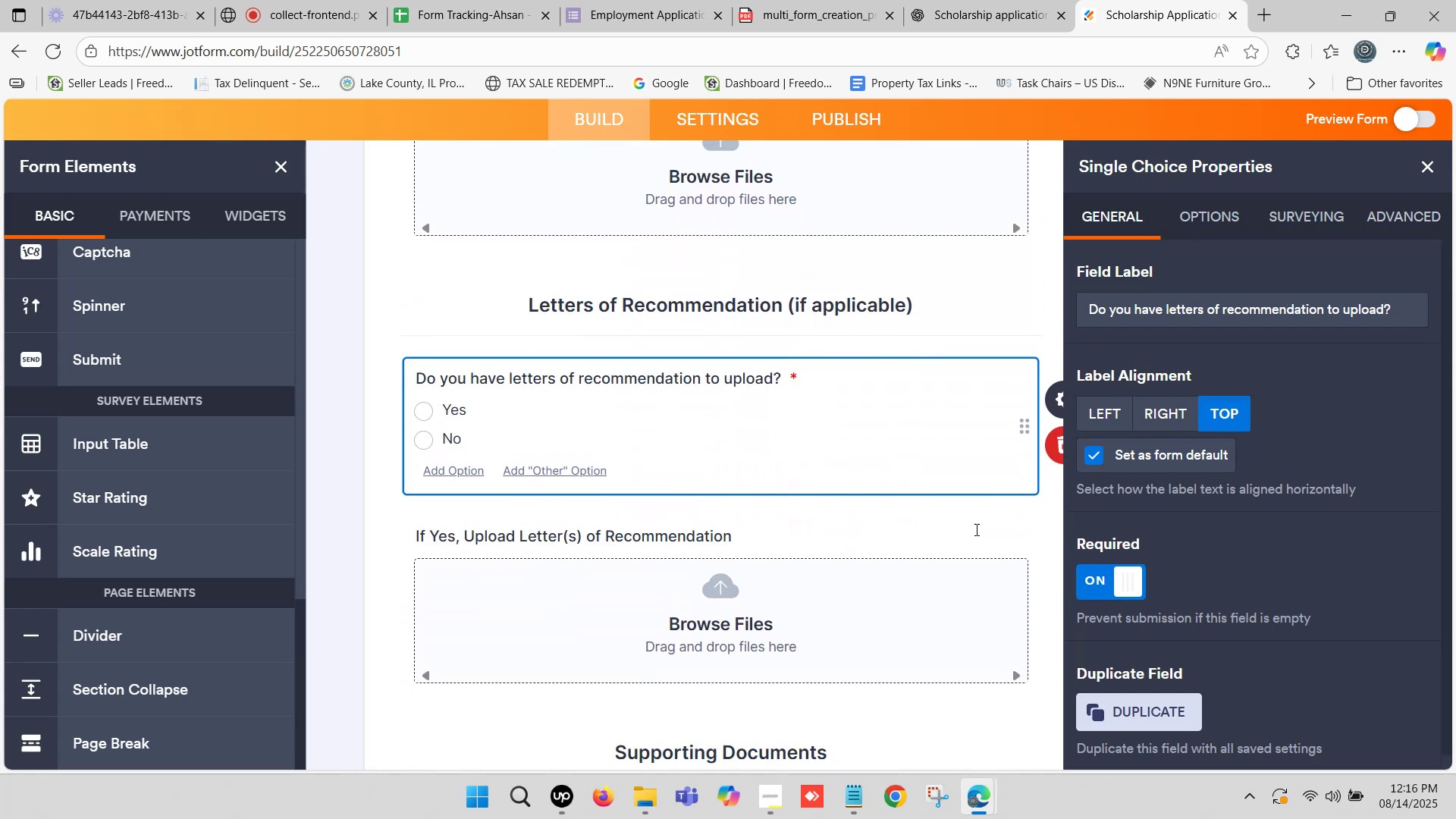 
scroll: coordinate [613, 447], scroll_direction: down, amount: 6.0
 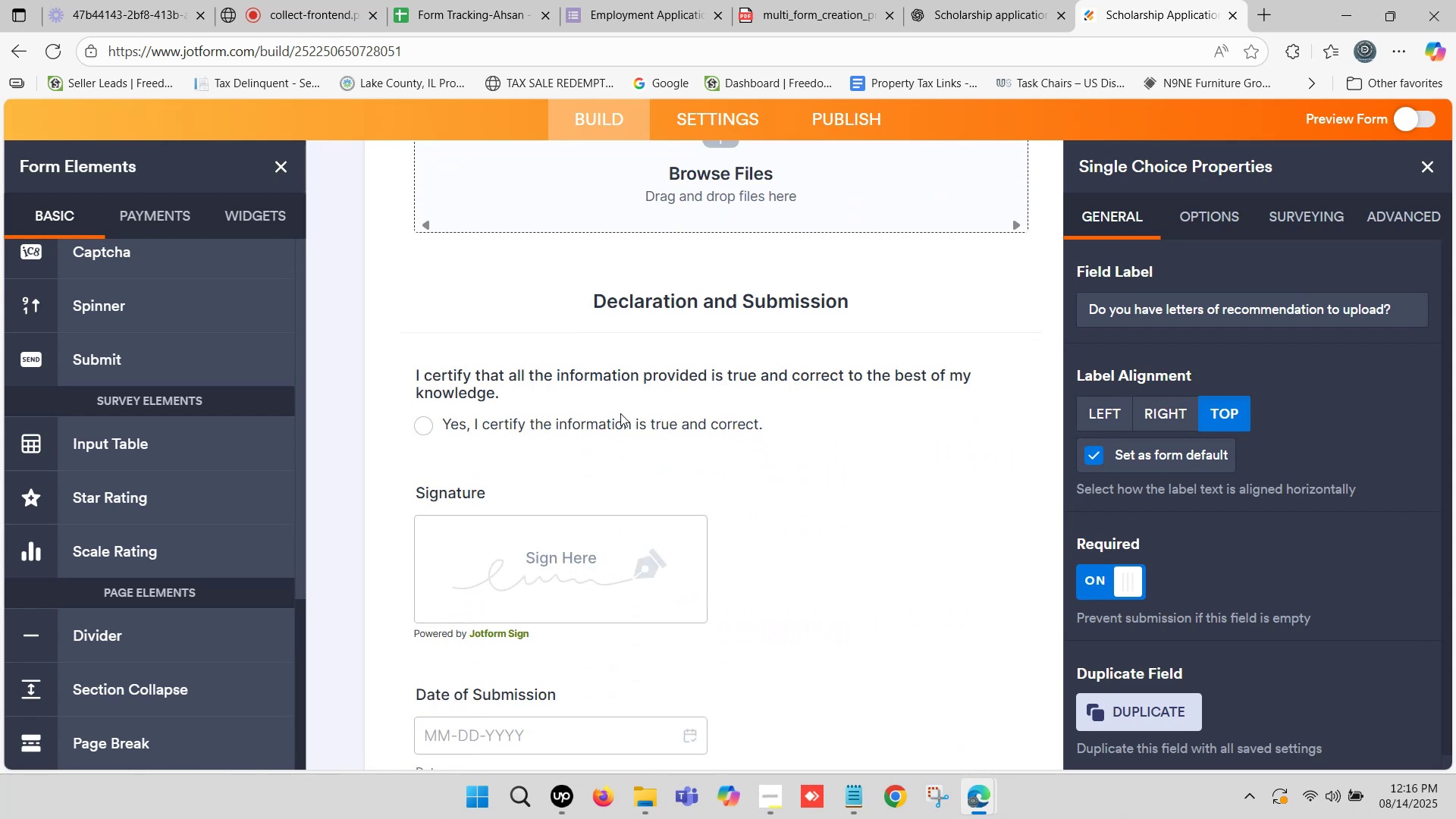 
left_click([627, 400])
 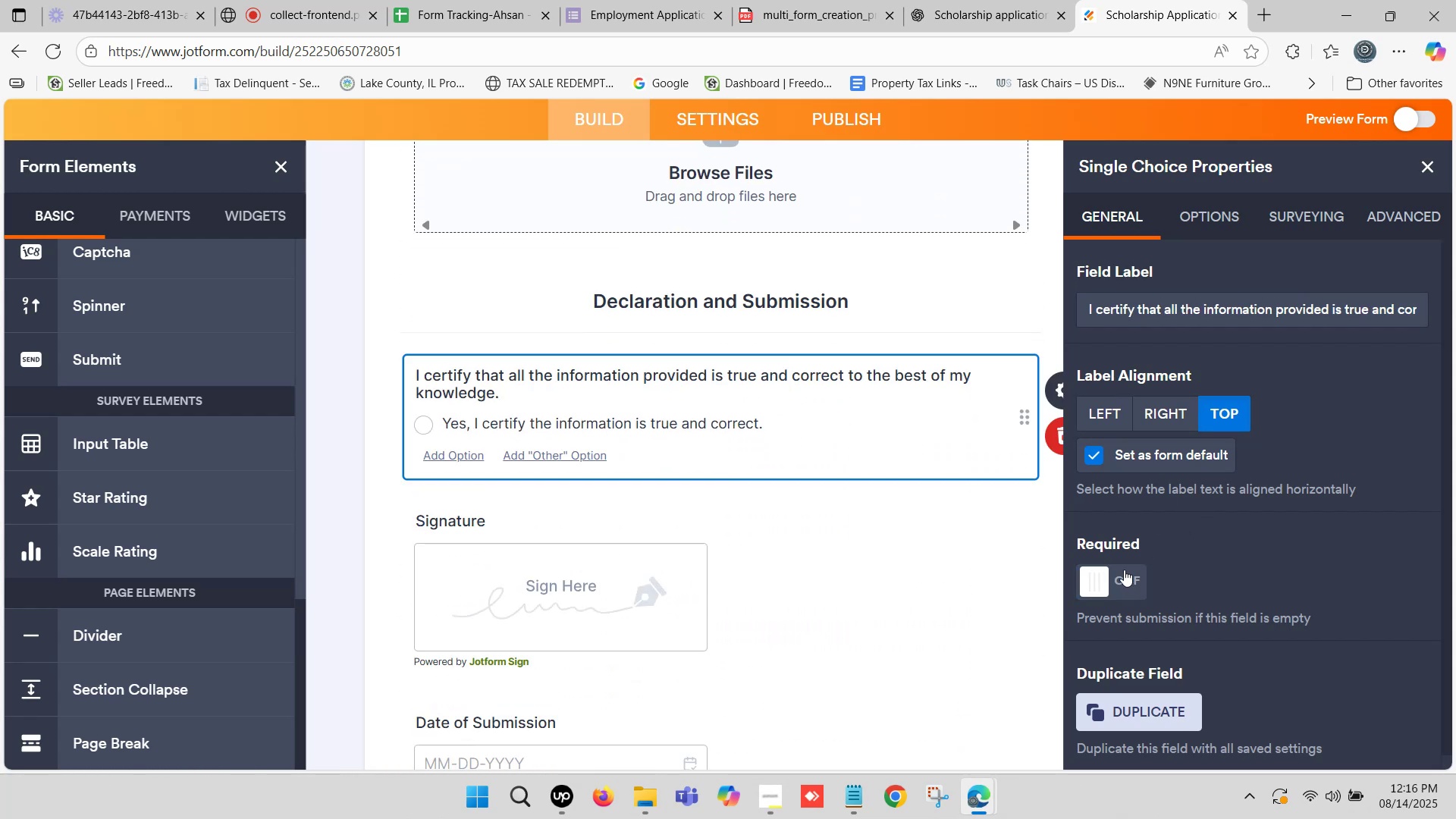 
left_click([1090, 576])
 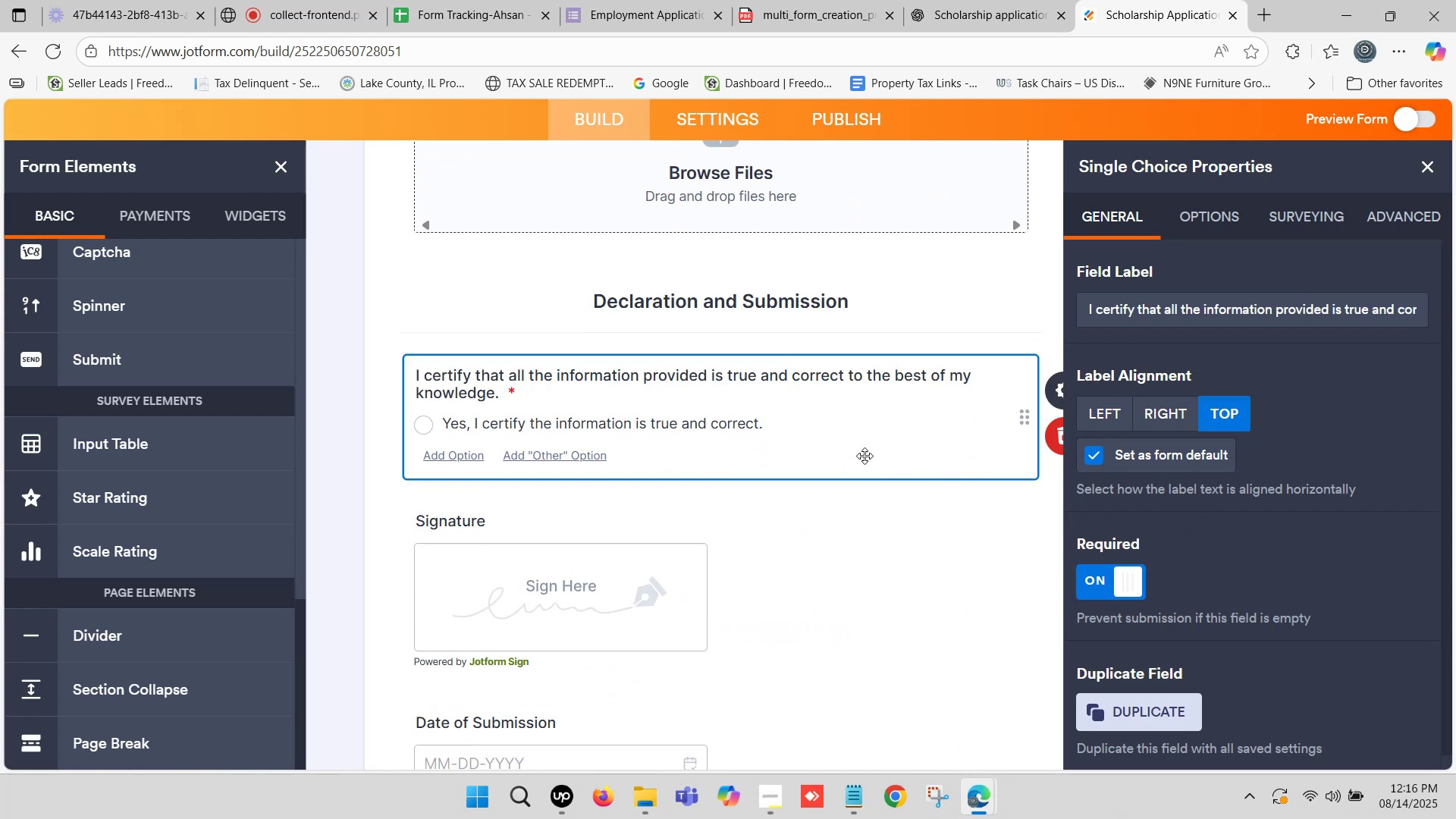 
scroll: coordinate [783, 455], scroll_direction: down, amount: 2.0
 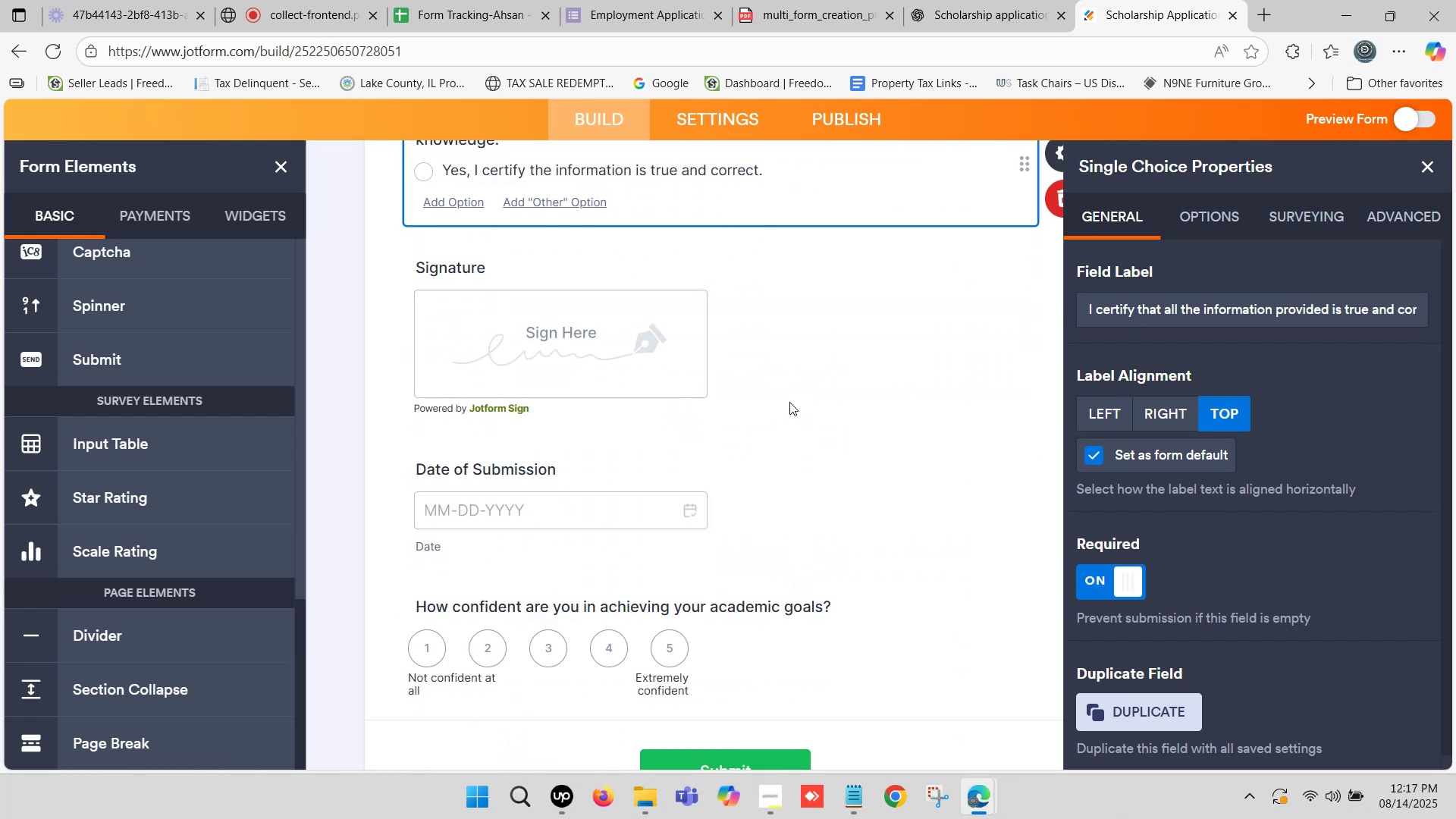 
left_click([701, 336])
 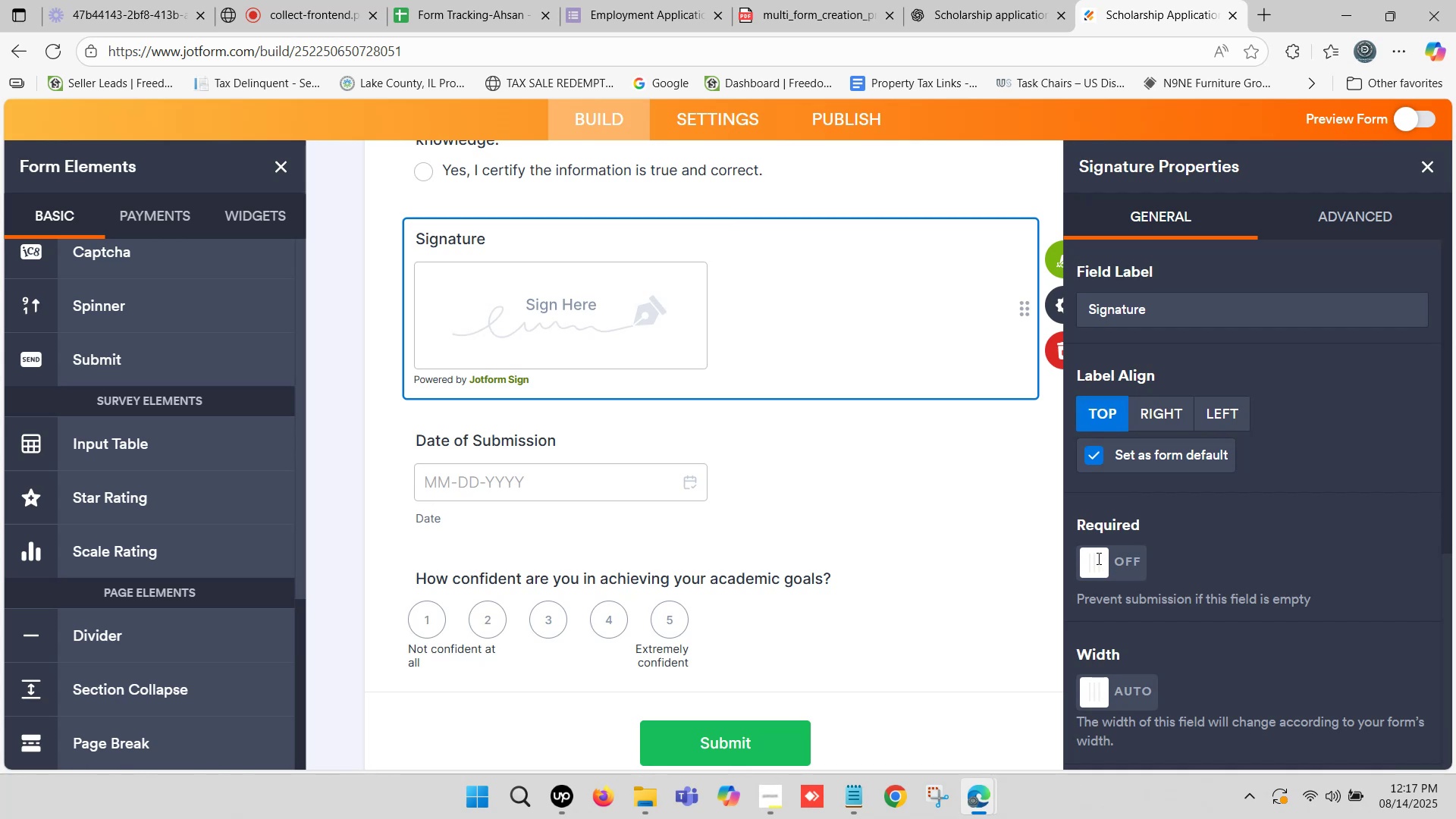 
left_click([1097, 555])
 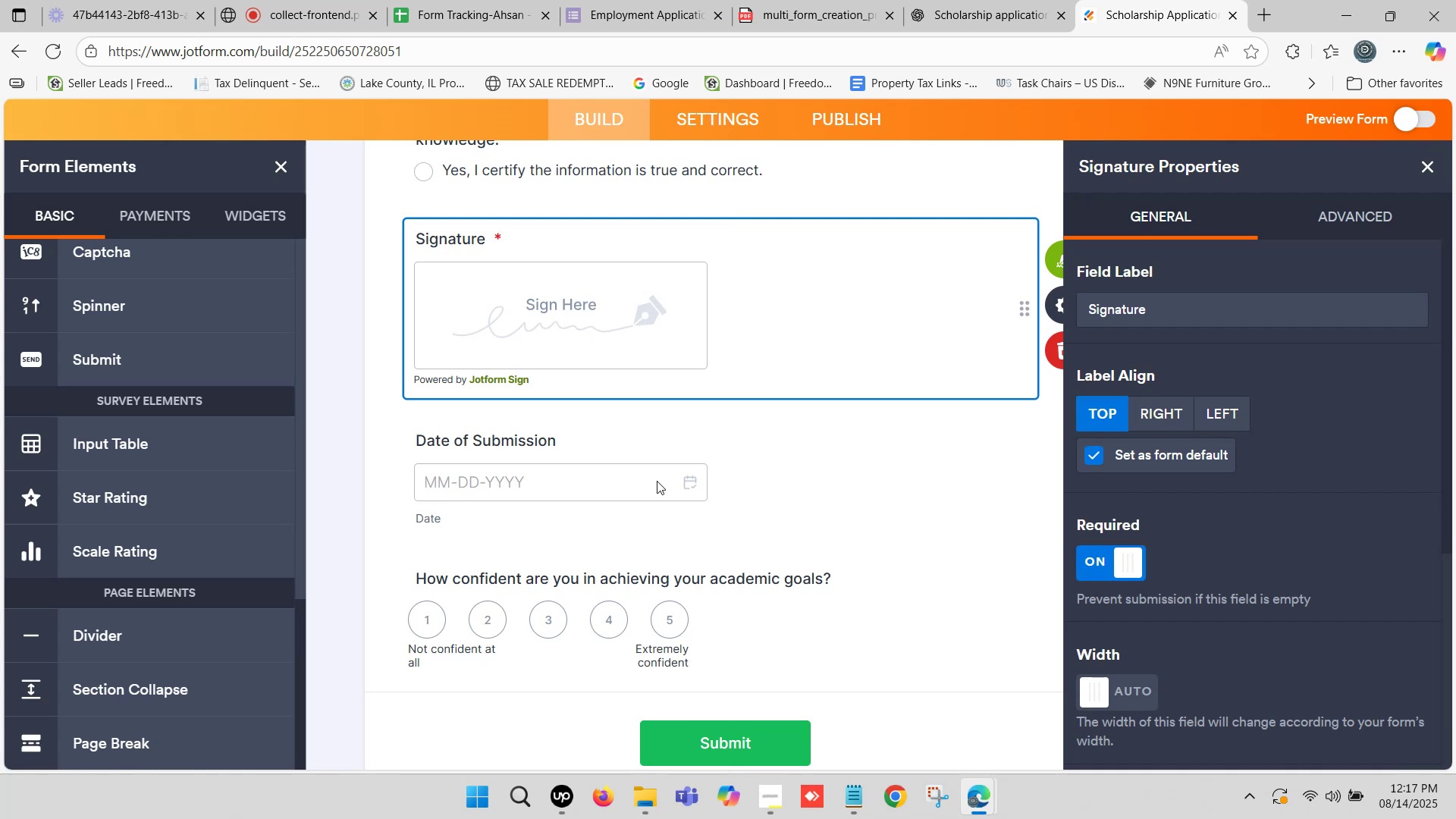 
left_click([667, 472])
 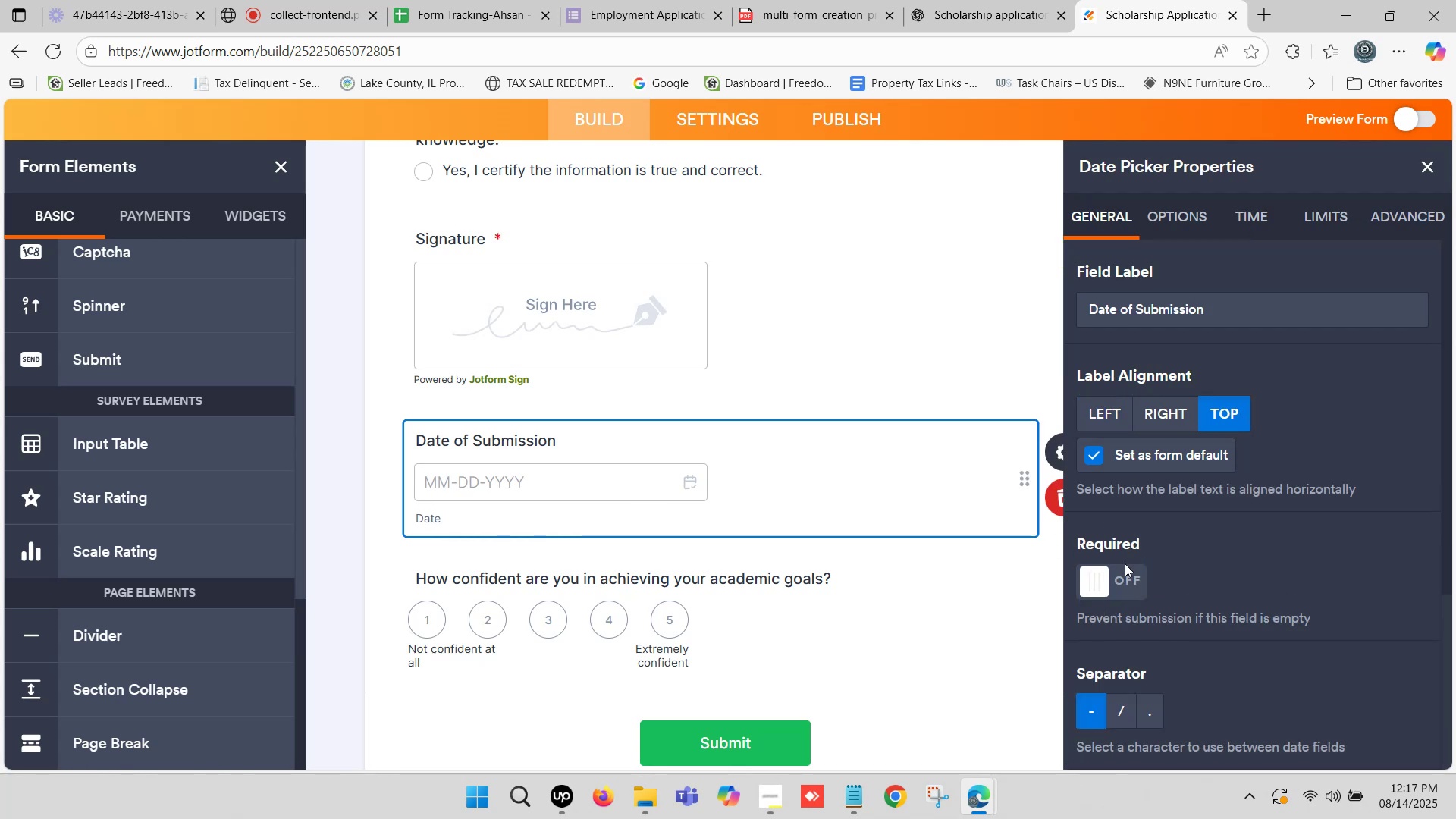 
left_click([1106, 581])
 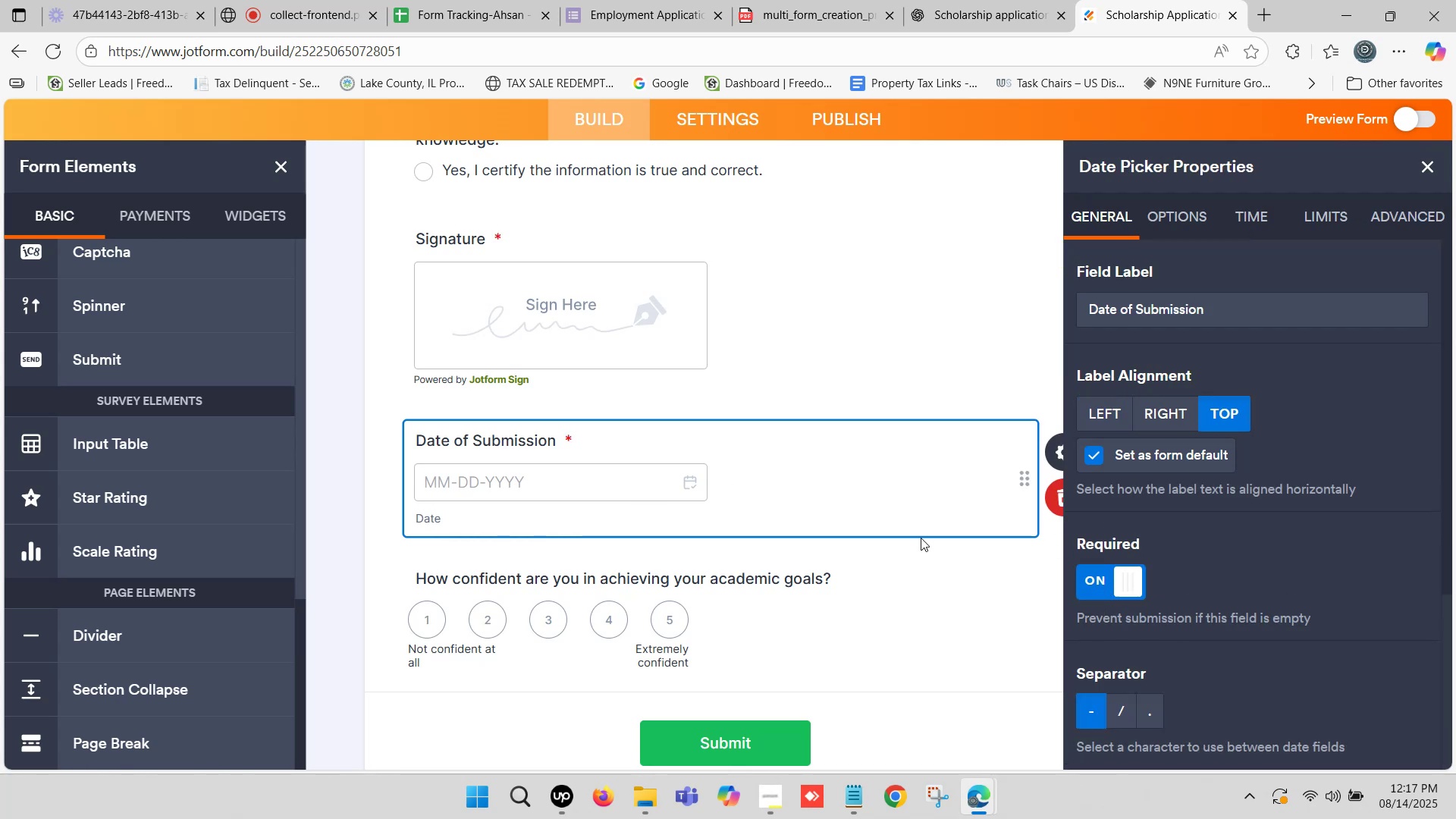 
scroll: coordinate [703, 535], scroll_direction: down, amount: 2.0
 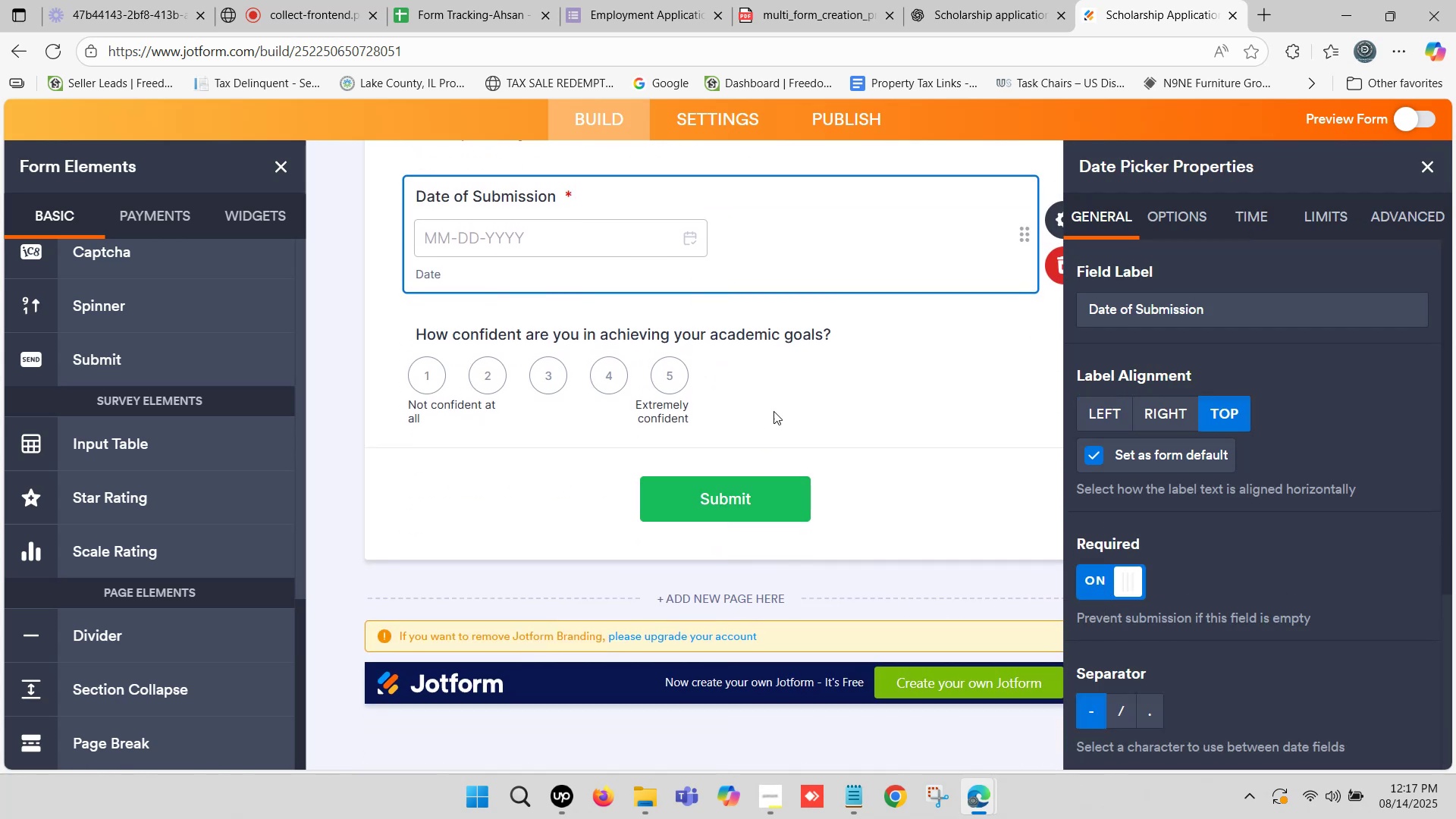 
left_click([780, 377])
 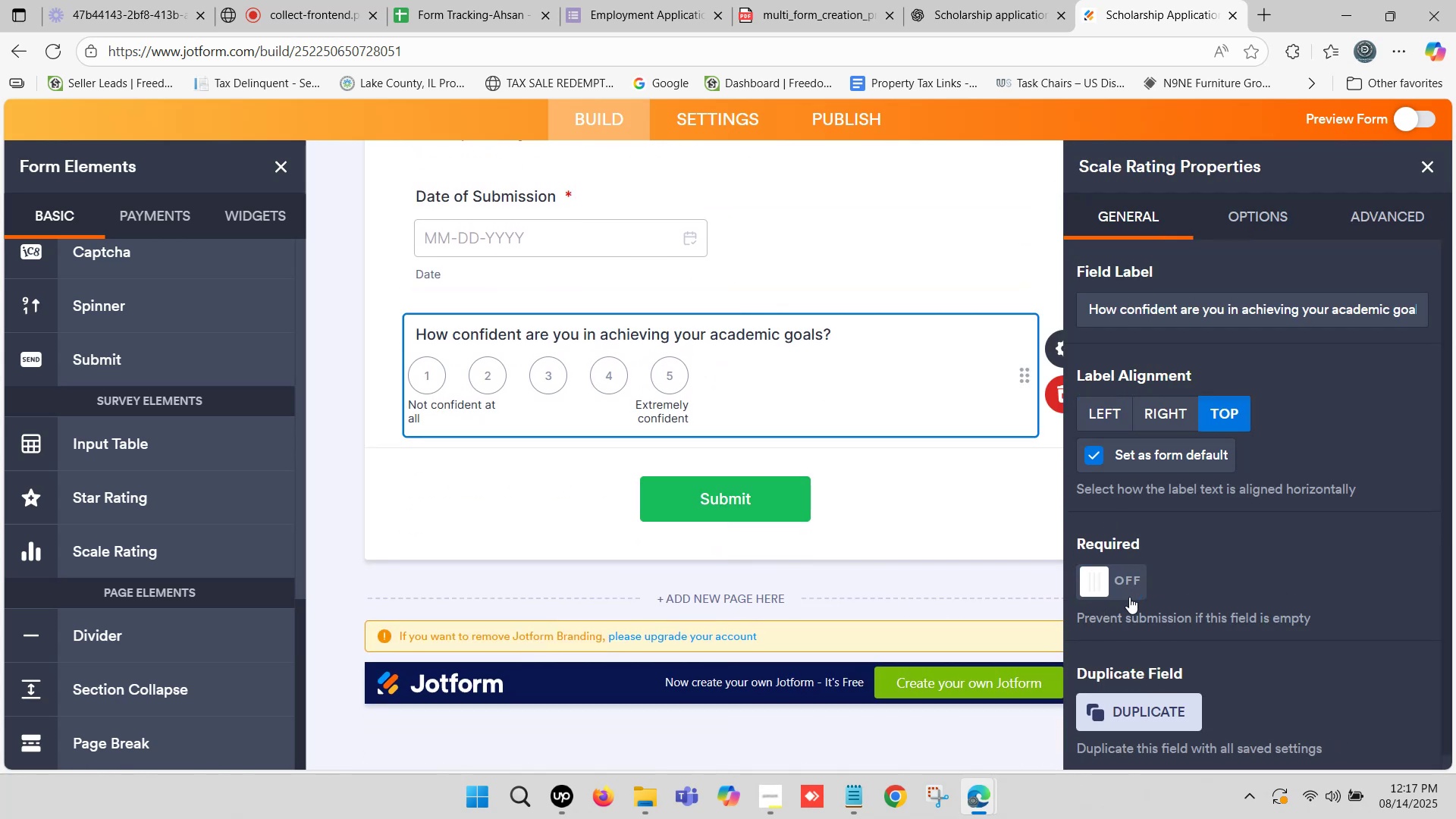 
left_click([1100, 584])
 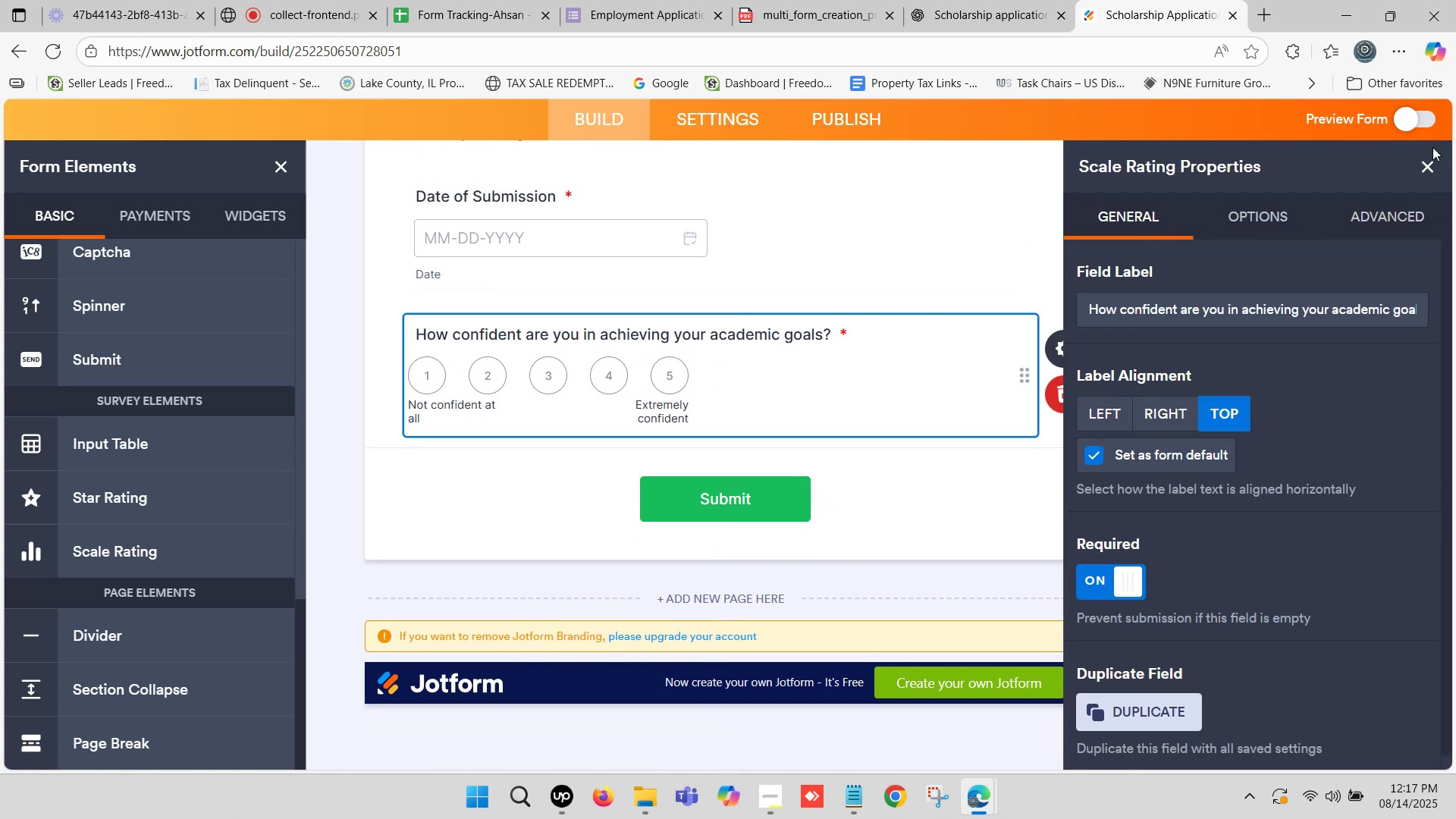 
left_click([1405, 118])
 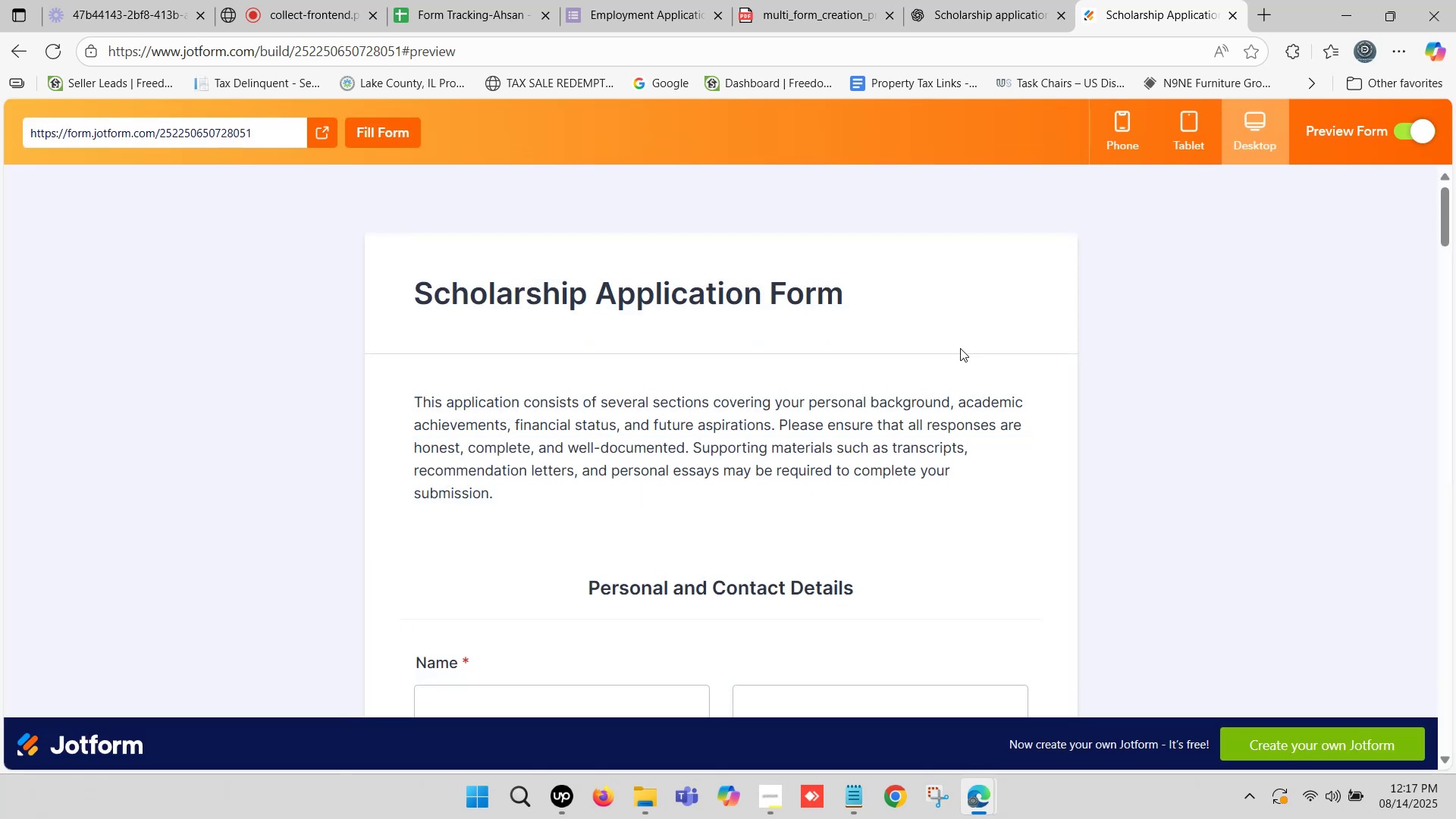 
wait(8.99)
 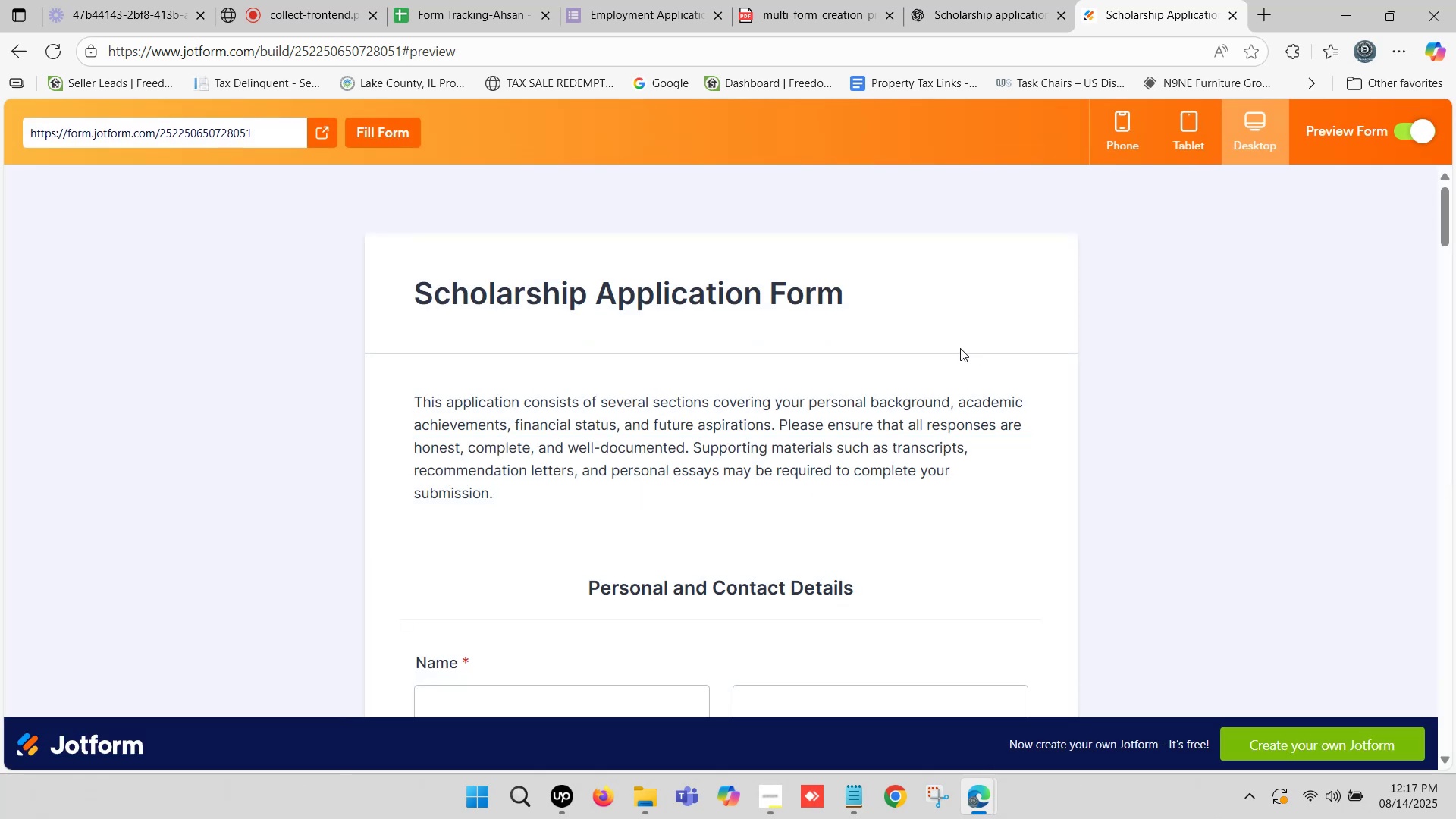 
scroll: coordinate [754, 290], scroll_direction: down, amount: 5.0
 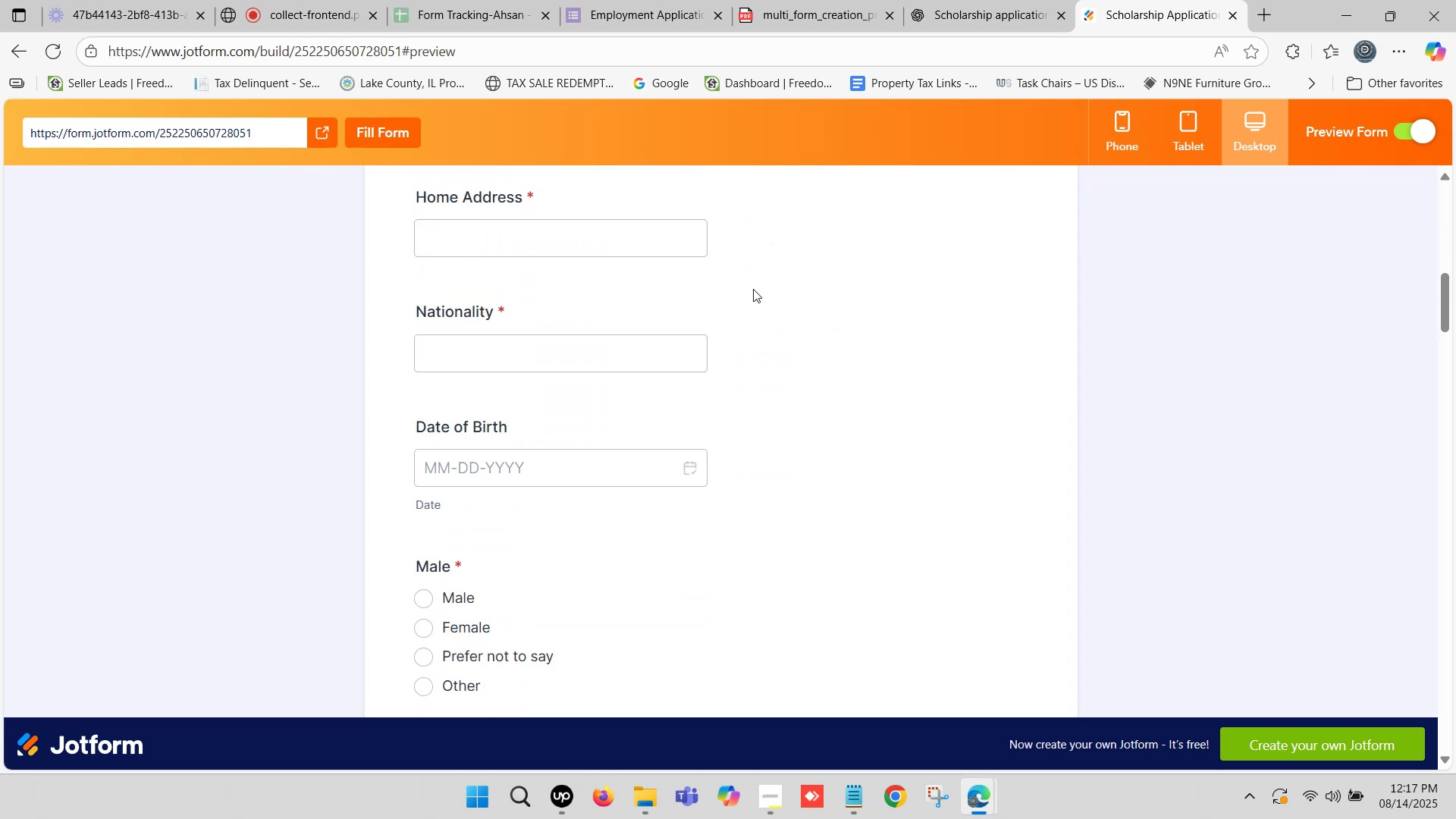 
scroll: coordinate [753, 275], scroll_direction: down, amount: 8.0
 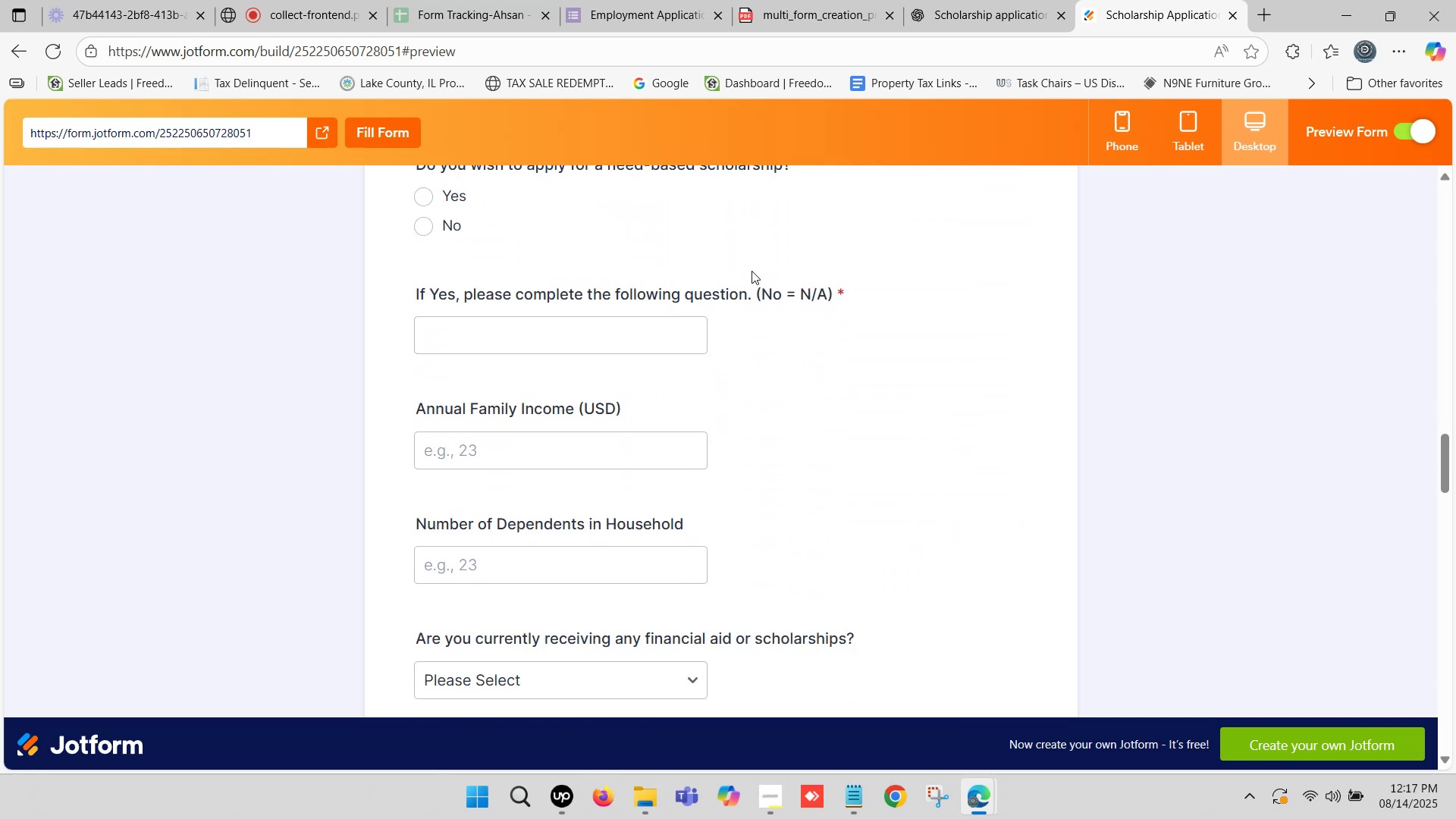 
wait(9.11)
 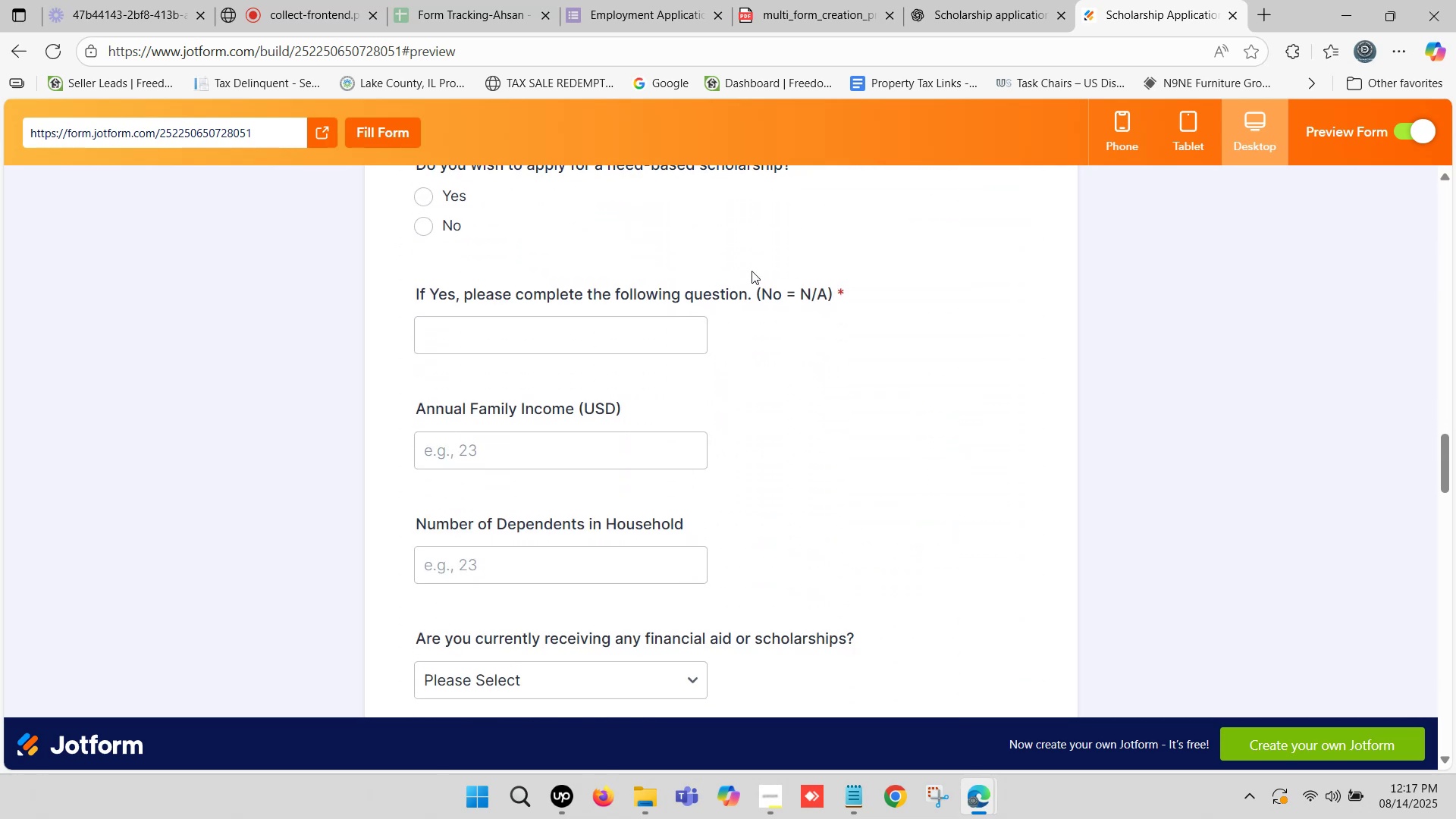 
scroll: coordinate [526, 319], scroll_direction: up, amount: 1.0
 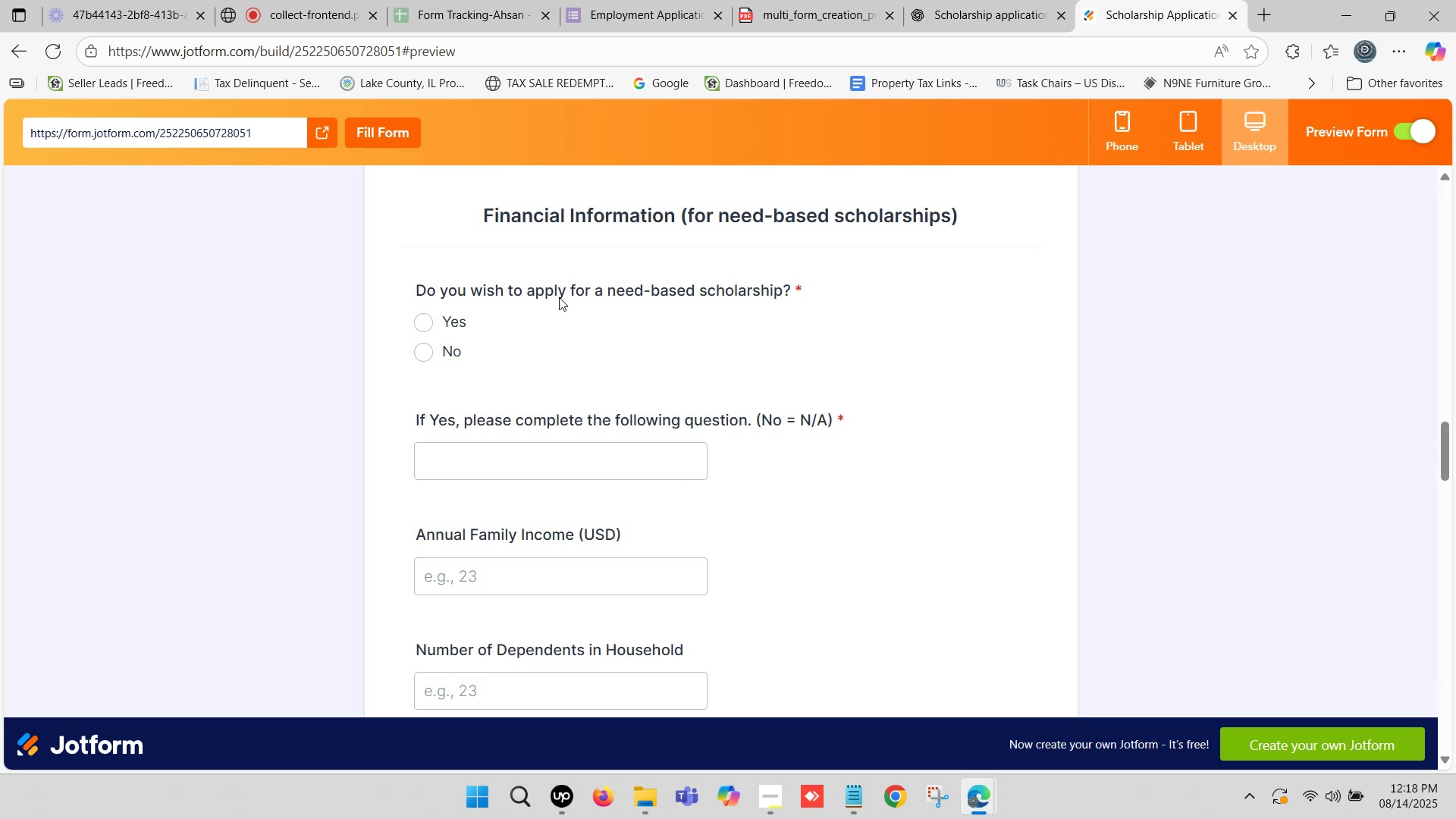 
wait(24.94)
 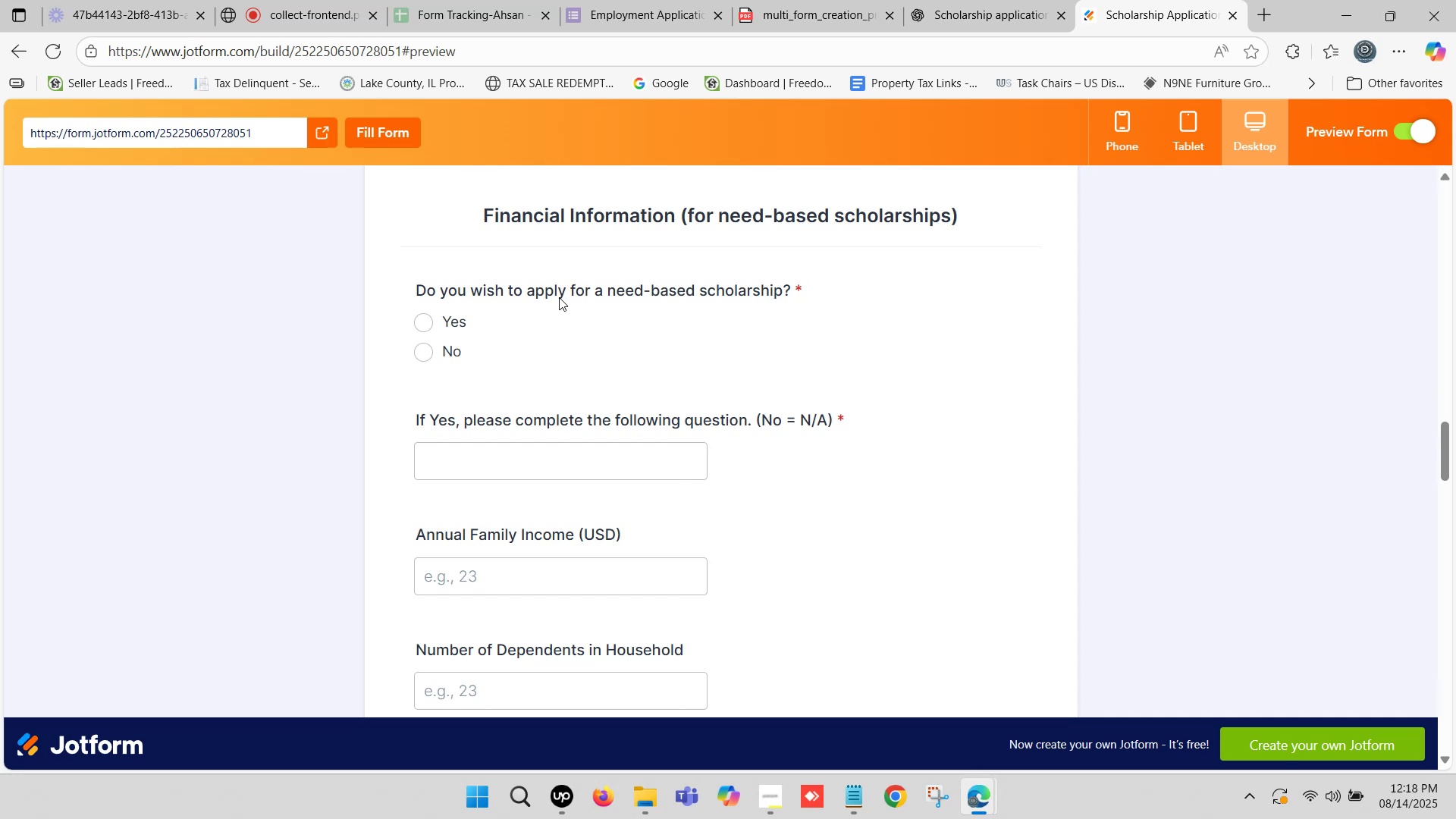 
scroll: coordinate [675, 330], scroll_direction: down, amount: 6.0
 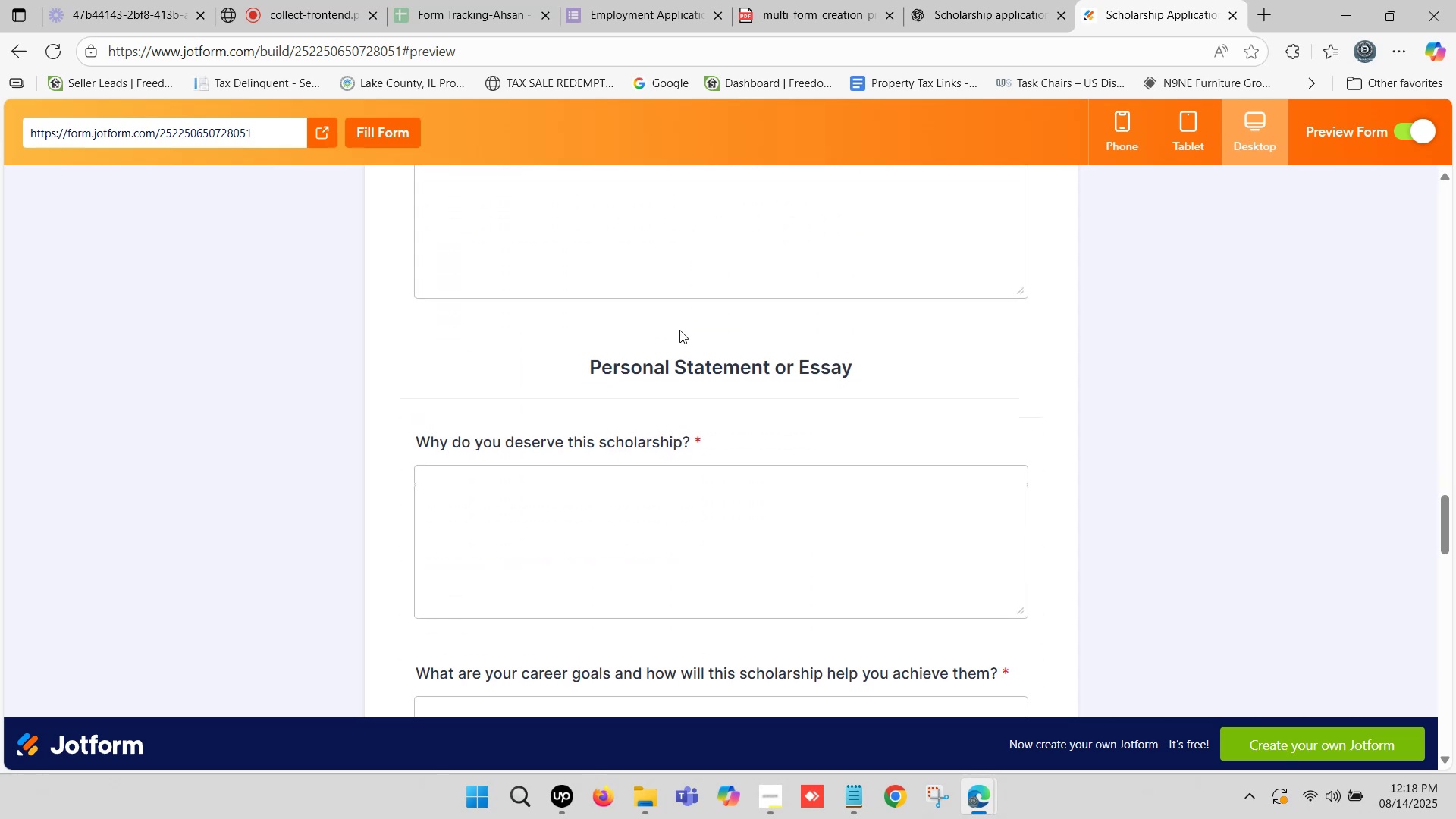 
scroll: coordinate [679, 330], scroll_direction: down, amount: 1.0
 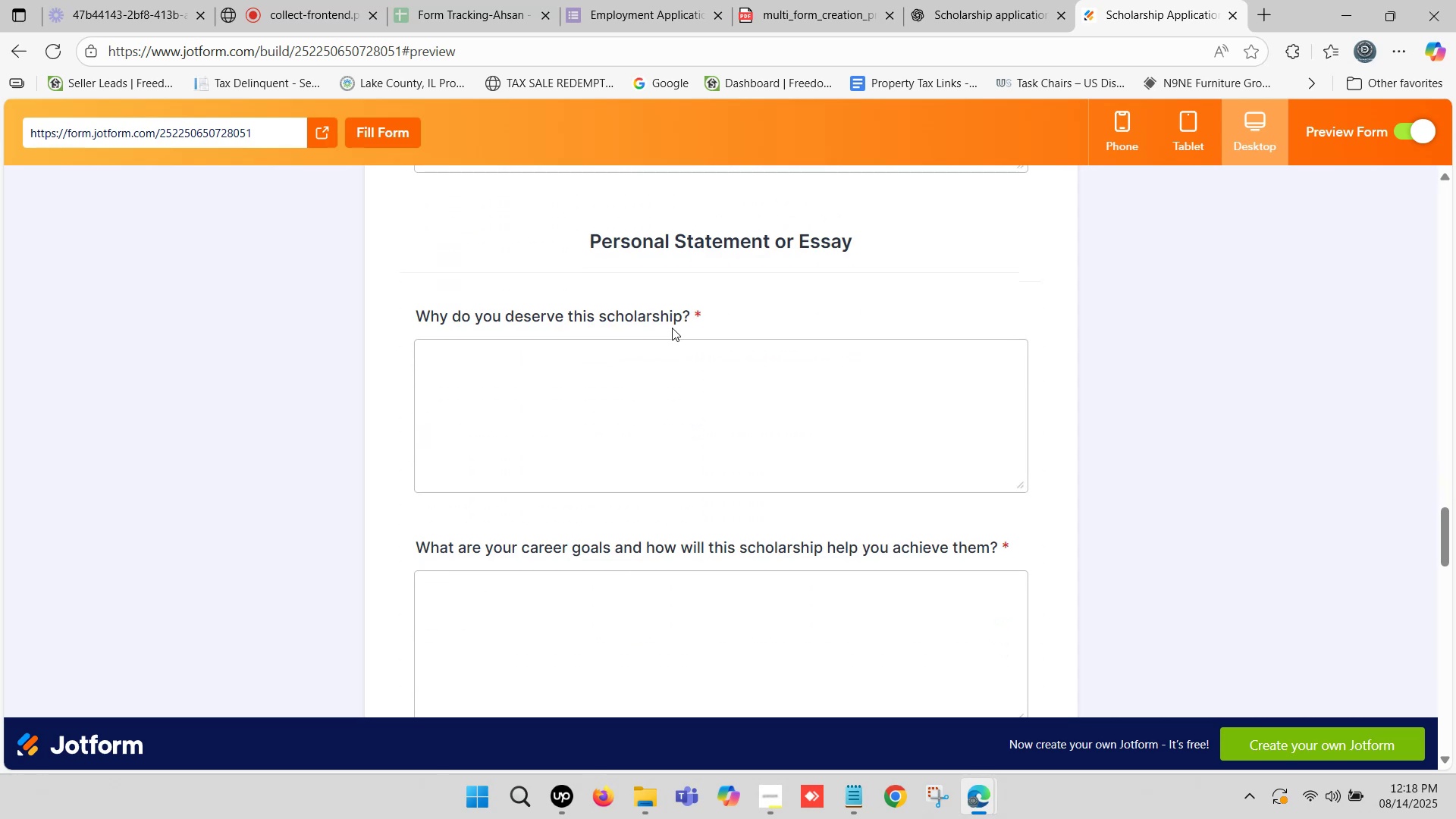 
scroll: coordinate [661, 317], scroll_direction: up, amount: 6.0
 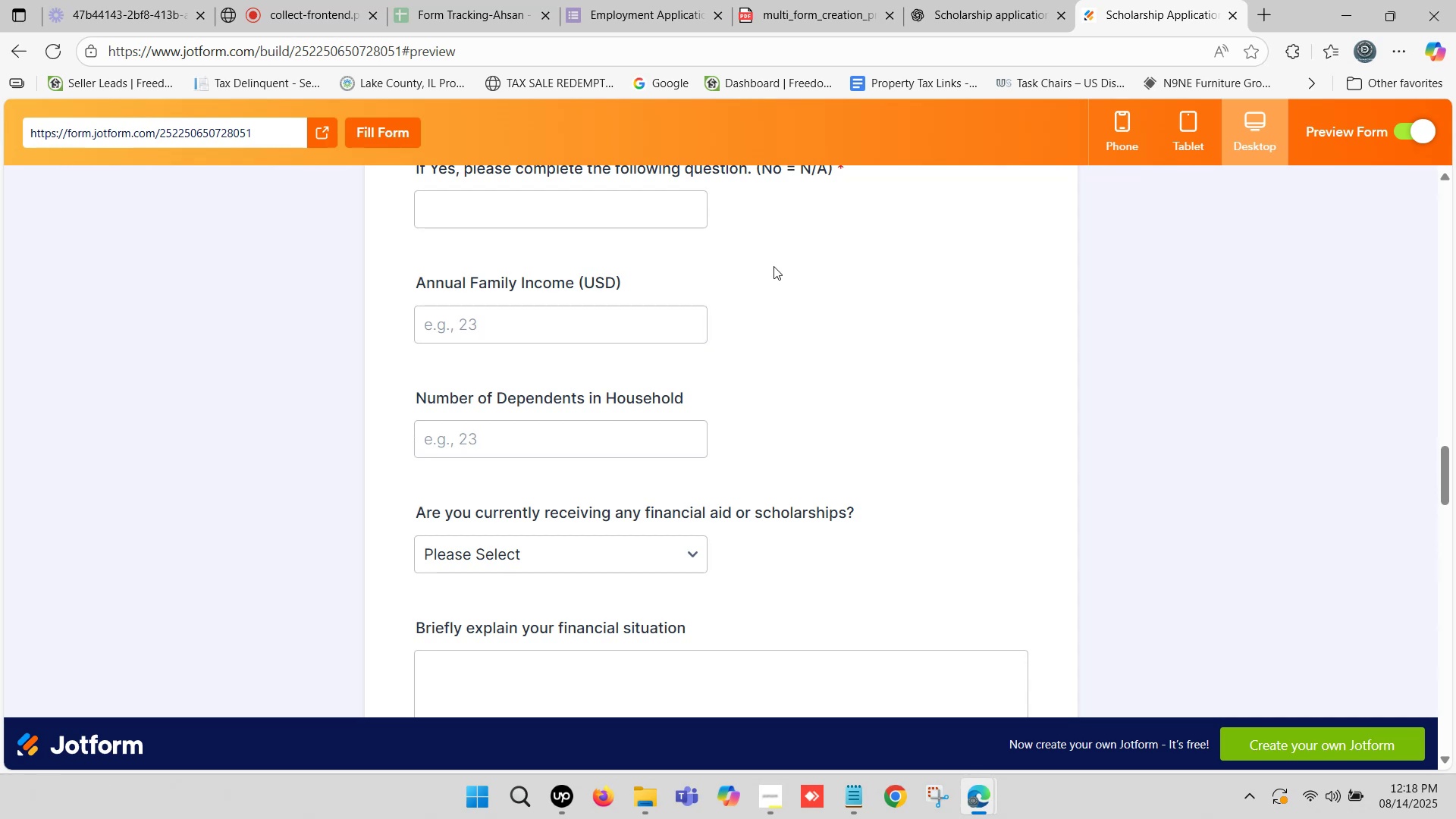 
scroll: coordinate [494, 395], scroll_direction: down, amount: 11.0
 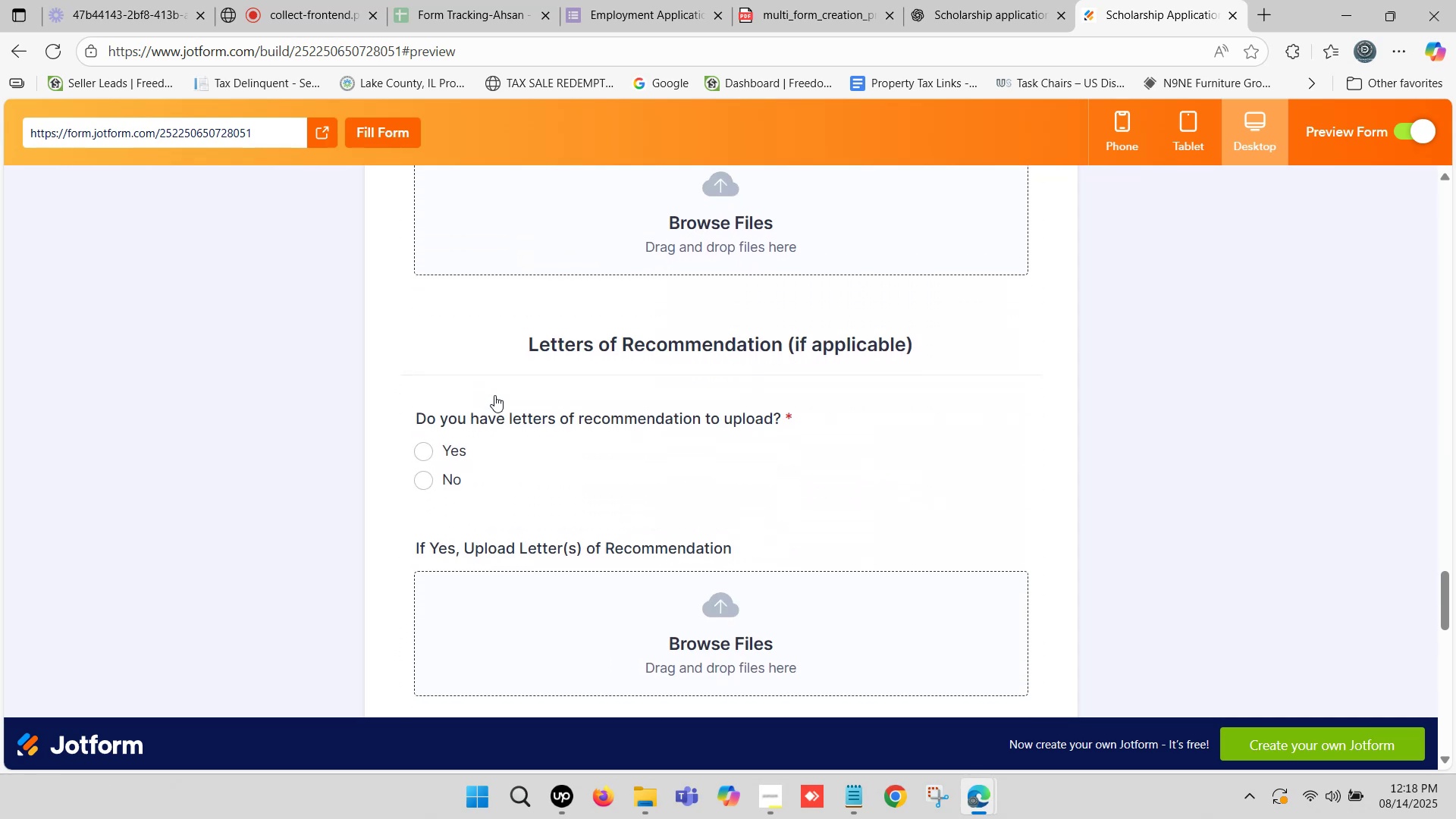 
mouse_move([491, 378])
 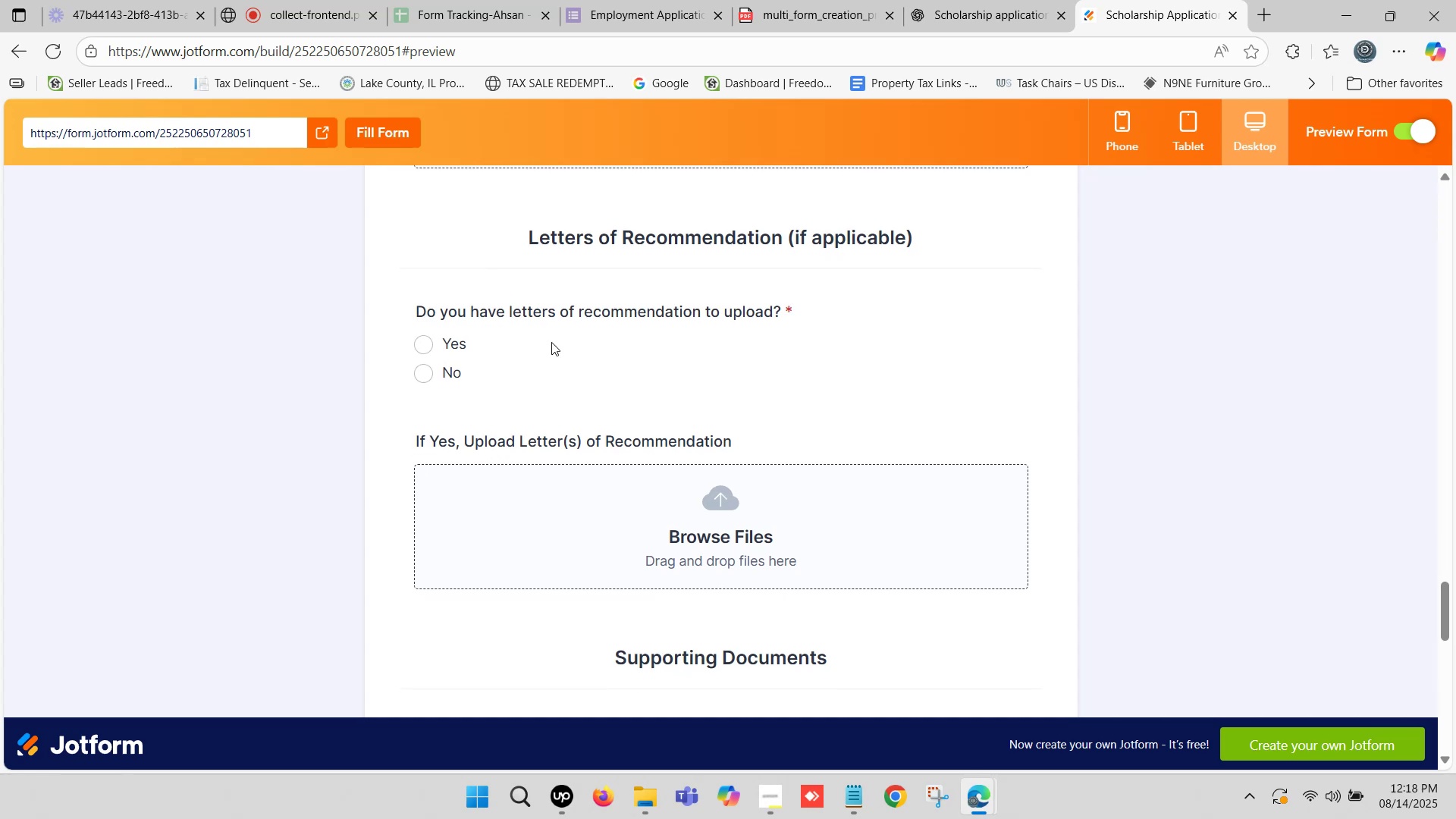 
scroll: coordinate [589, 370], scroll_direction: down, amount: 9.0
 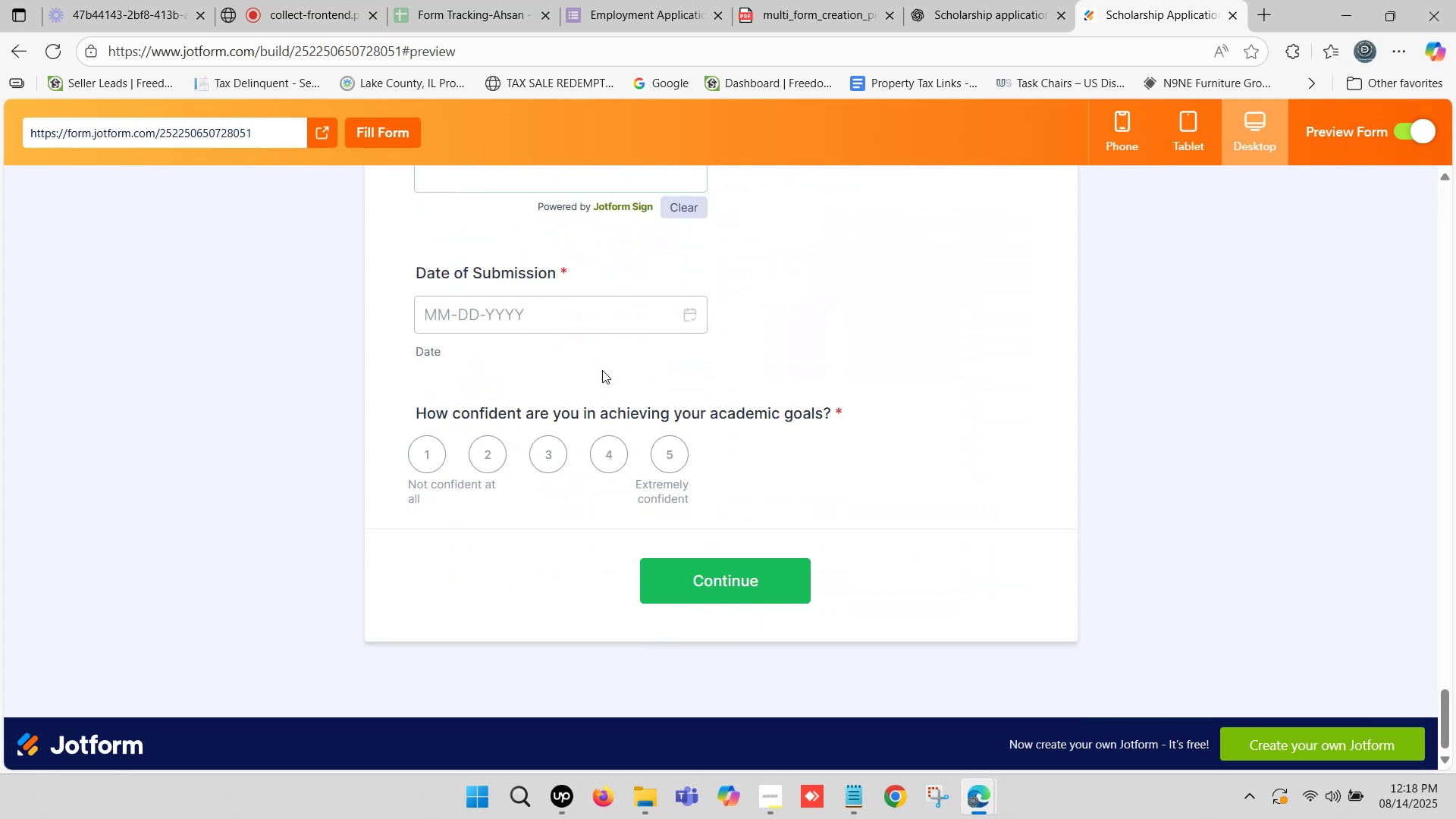 
scroll: coordinate [890, 260], scroll_direction: up, amount: 50.0
 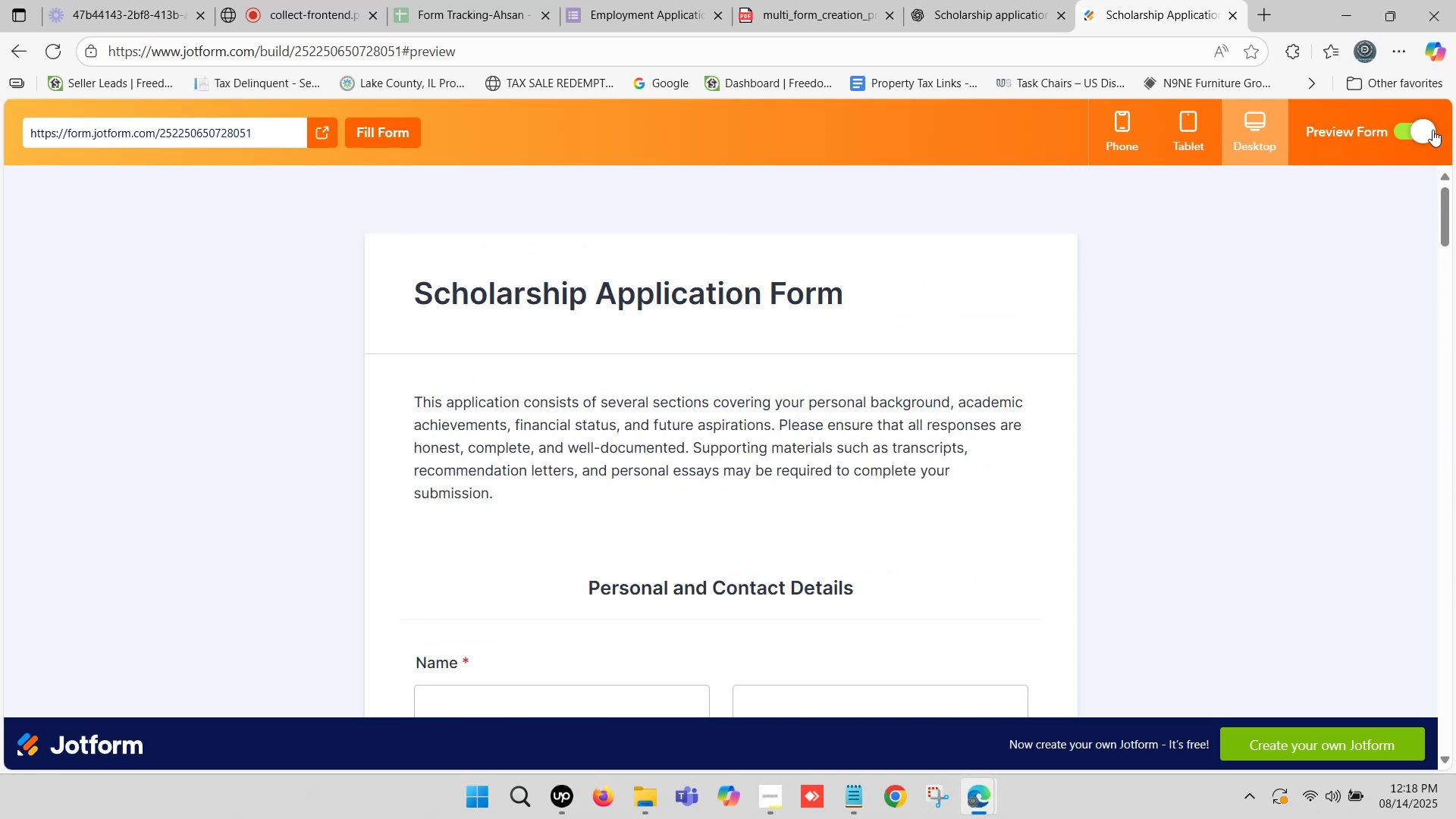 
left_click([1420, 124])
 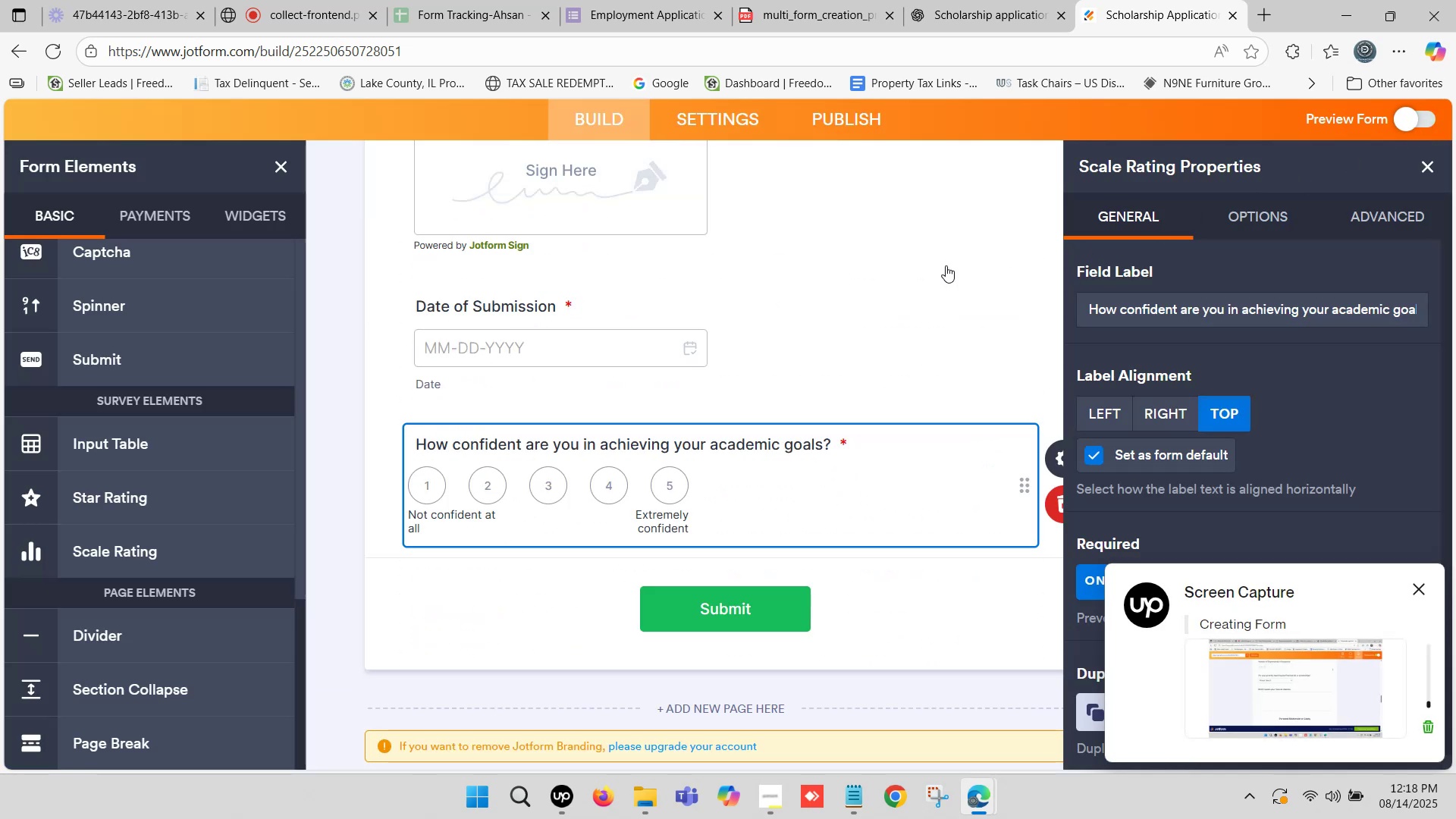 
scroll: coordinate [764, 278], scroll_direction: up, amount: 47.0
 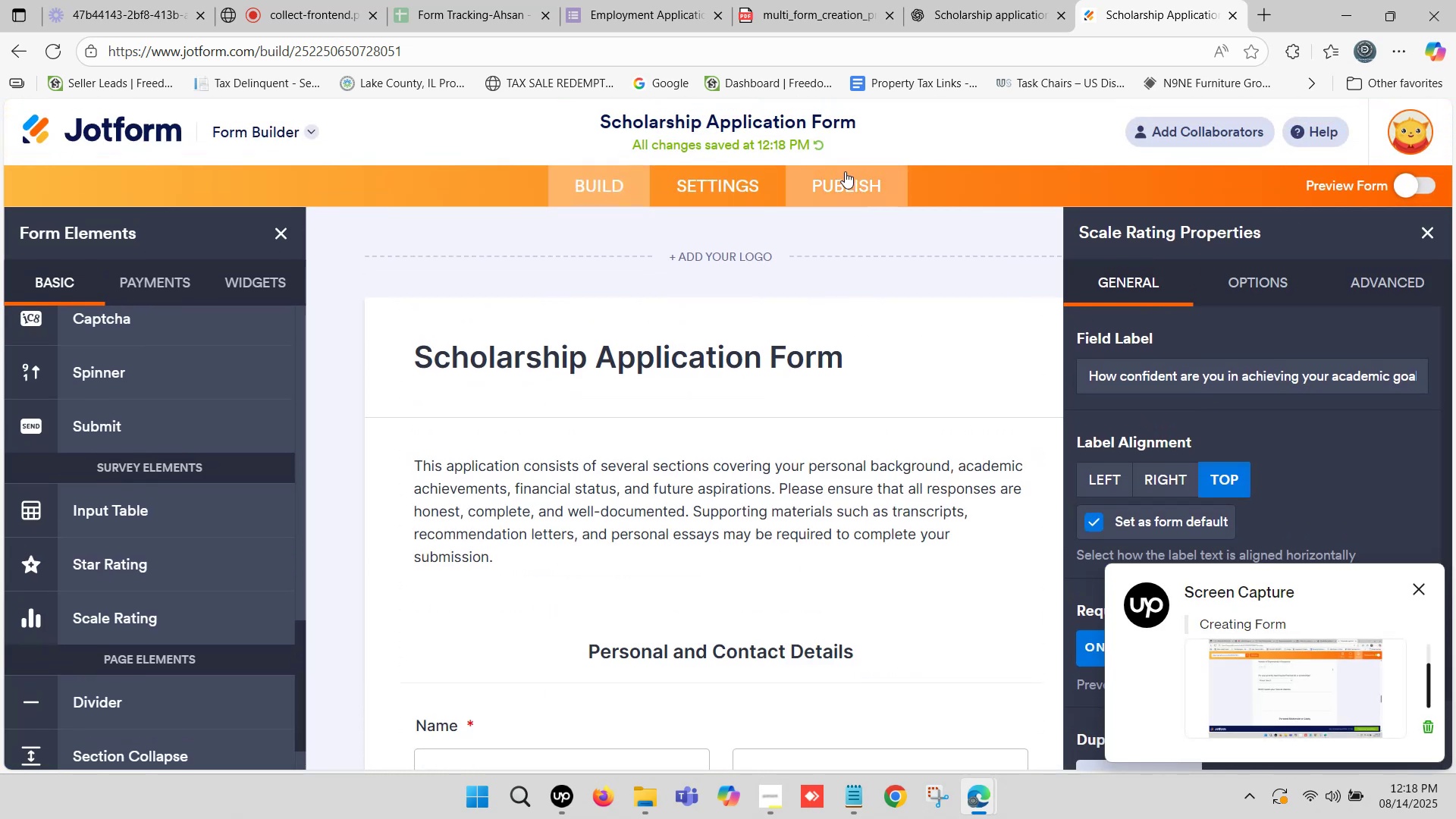 
left_click([839, 177])
 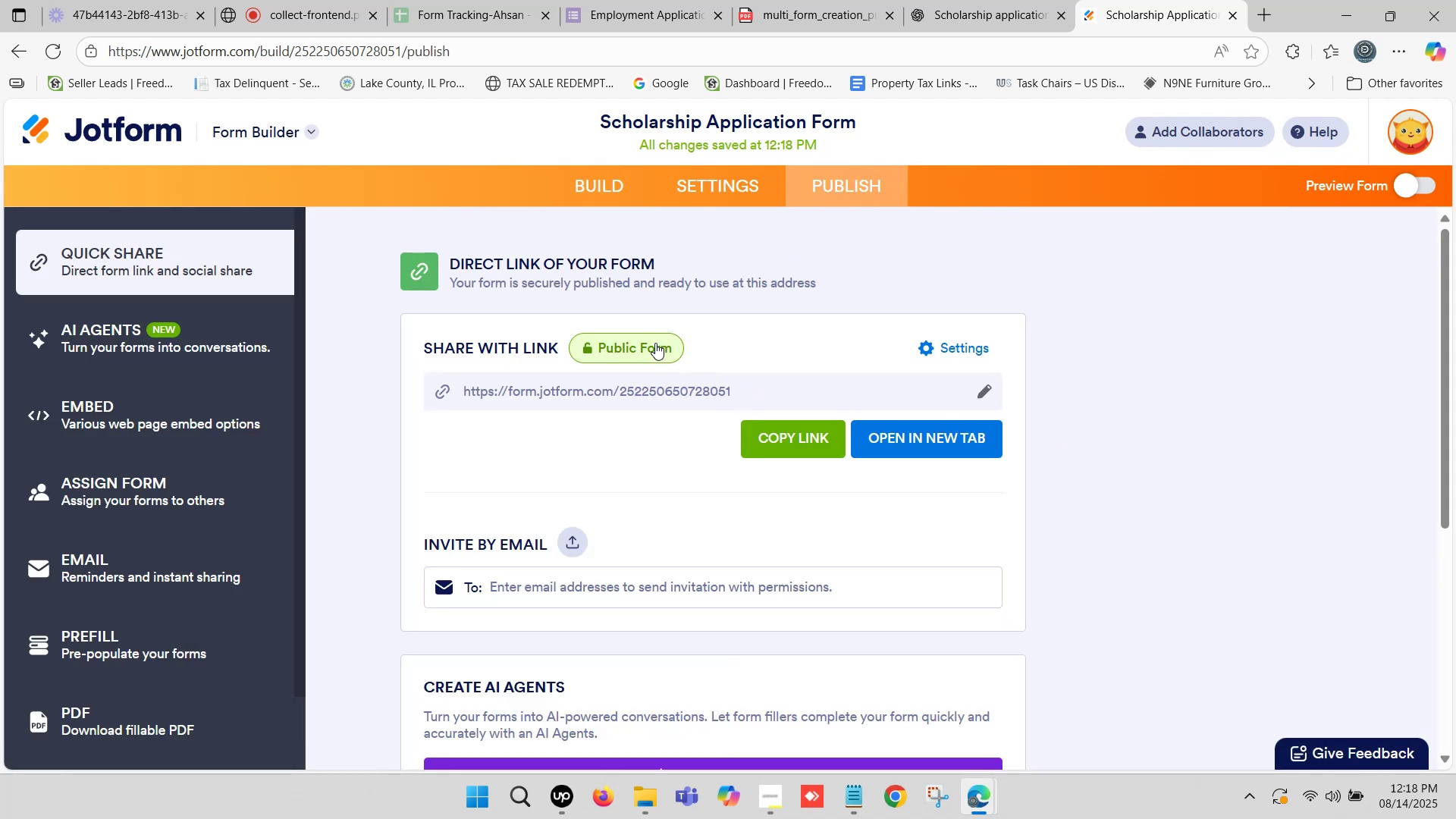 
left_click([805, 438])
 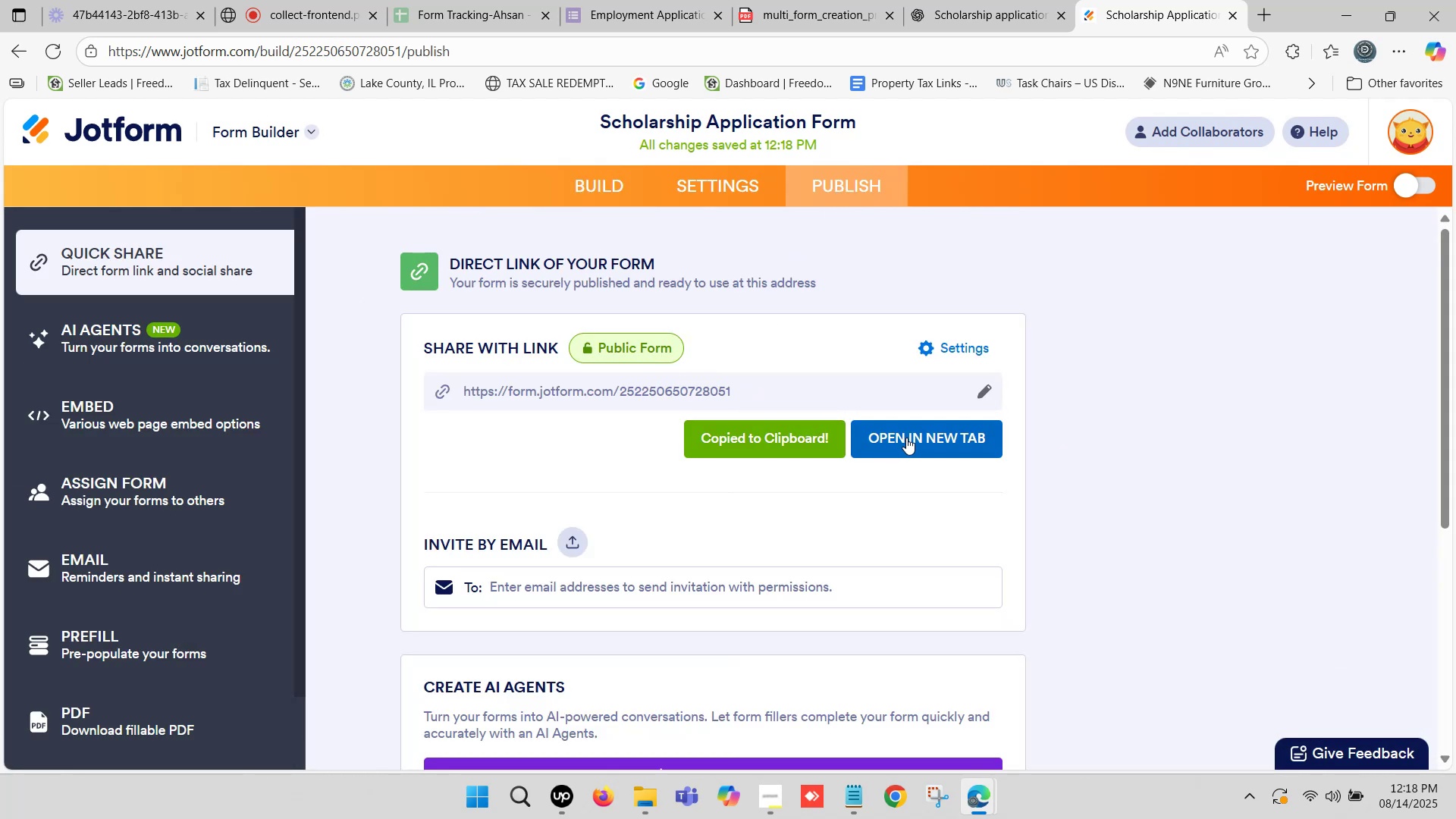 
left_click([912, 437])
 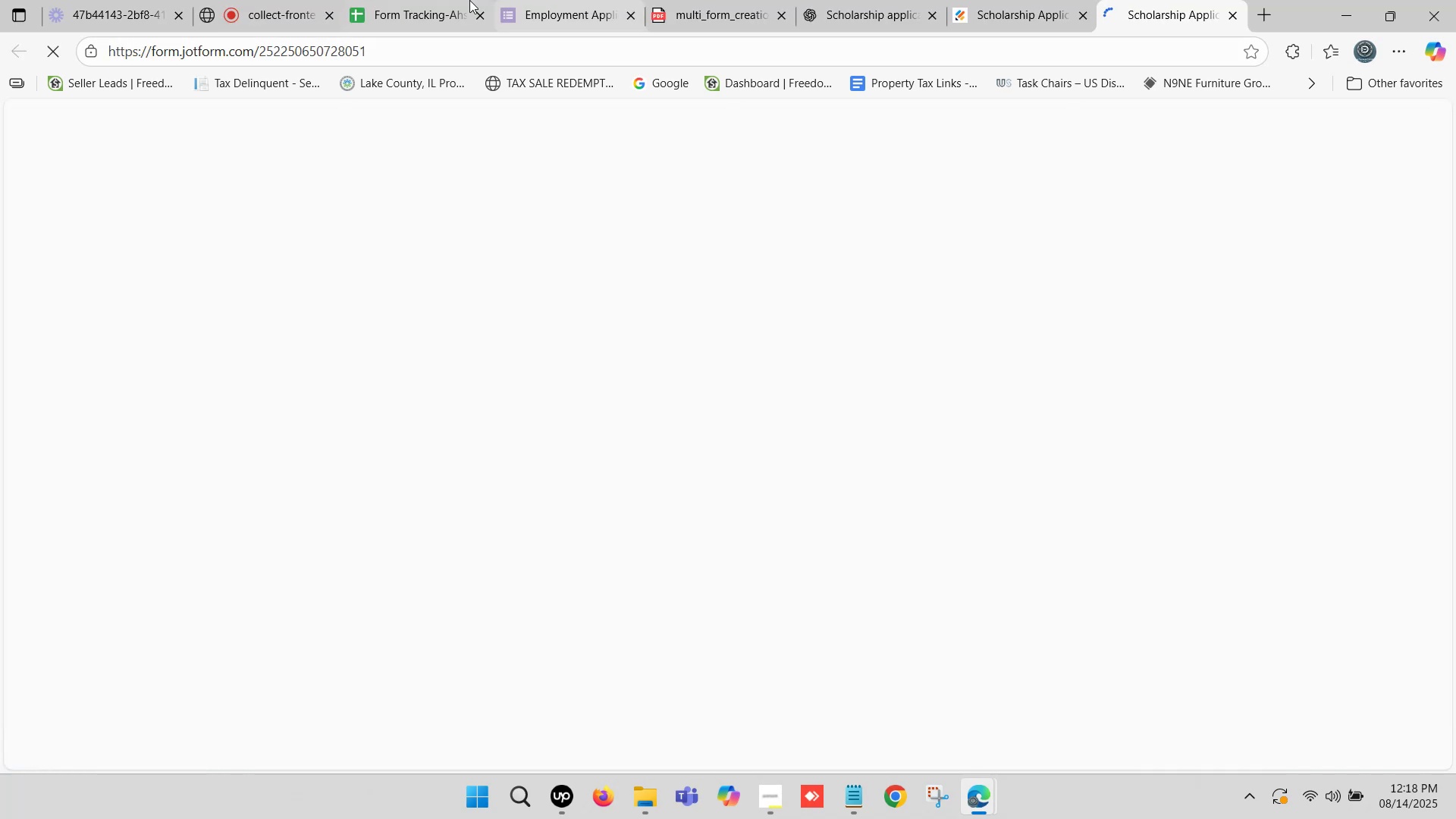 
left_click([435, 0])
 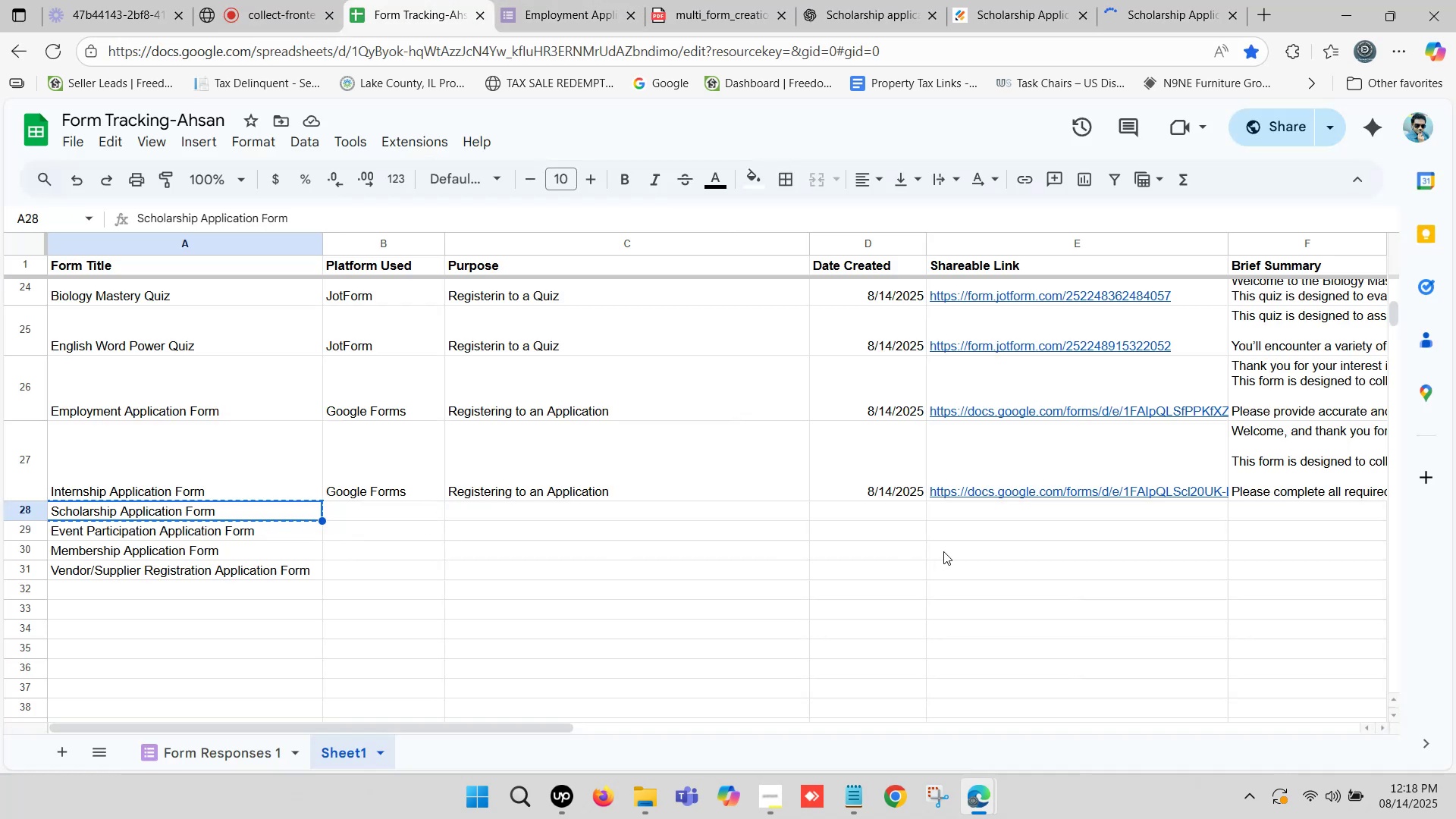 
left_click([963, 520])
 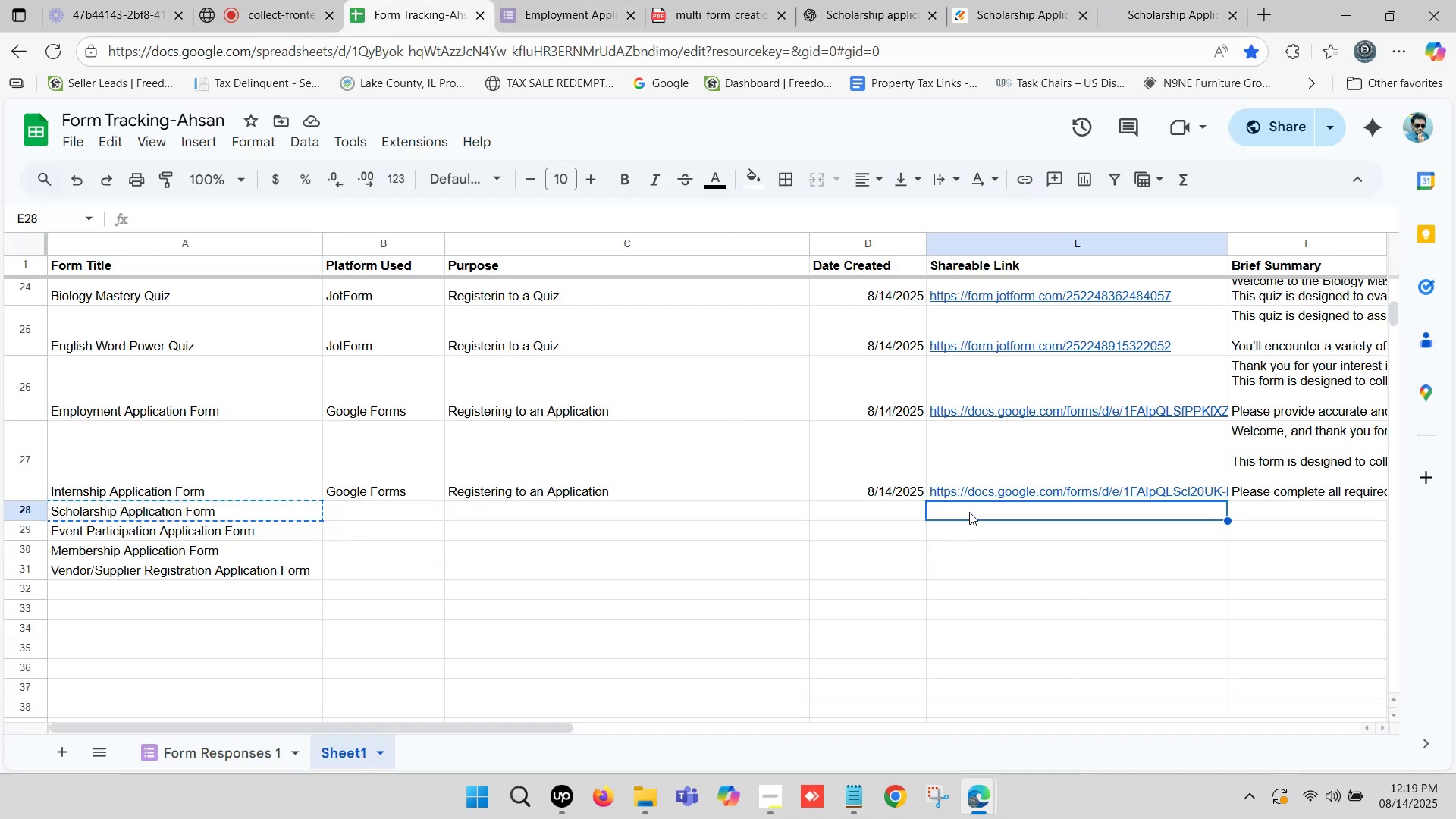 
double_click([969, 512])
 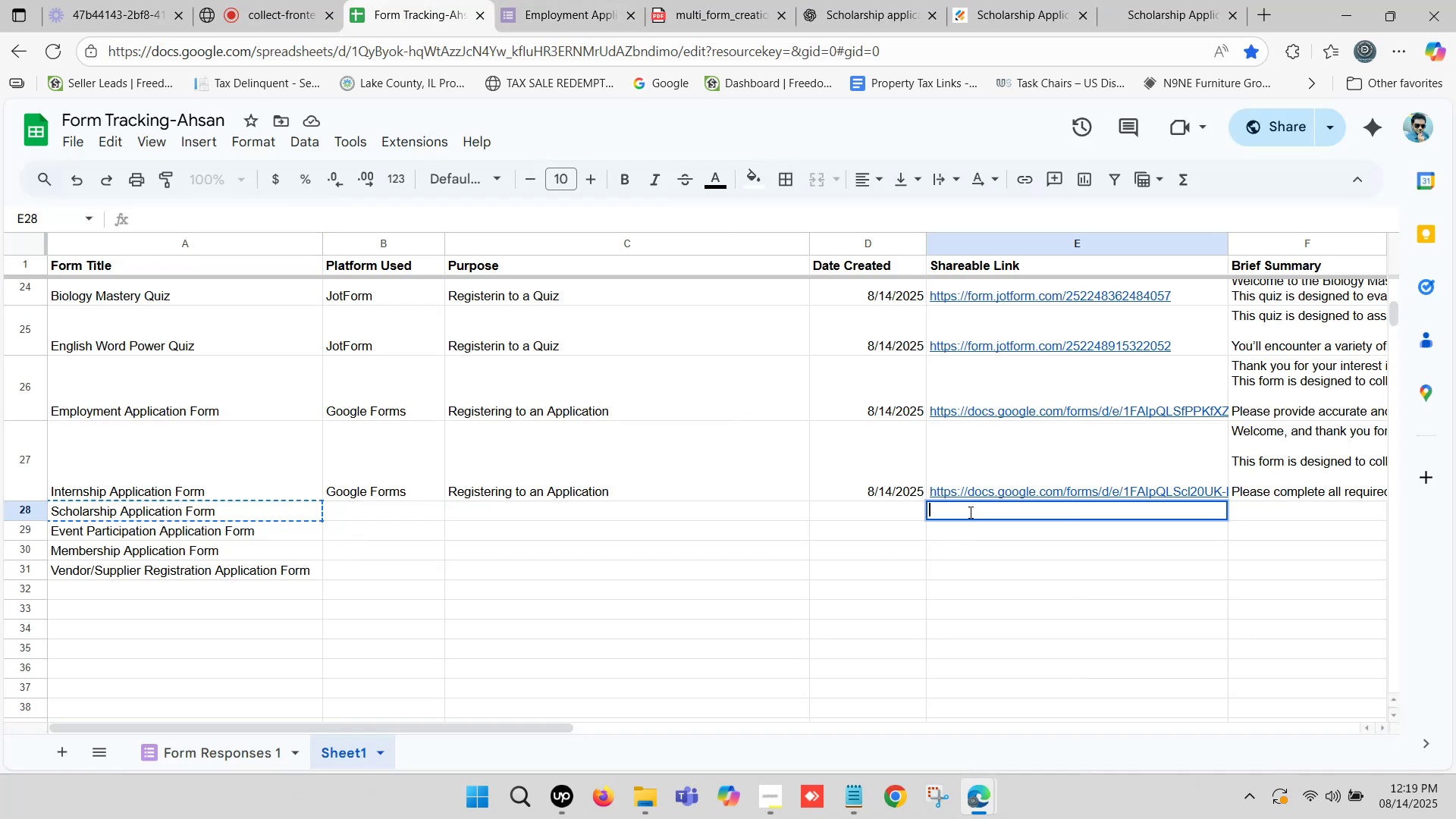 
key(Control+ControlLeft)
 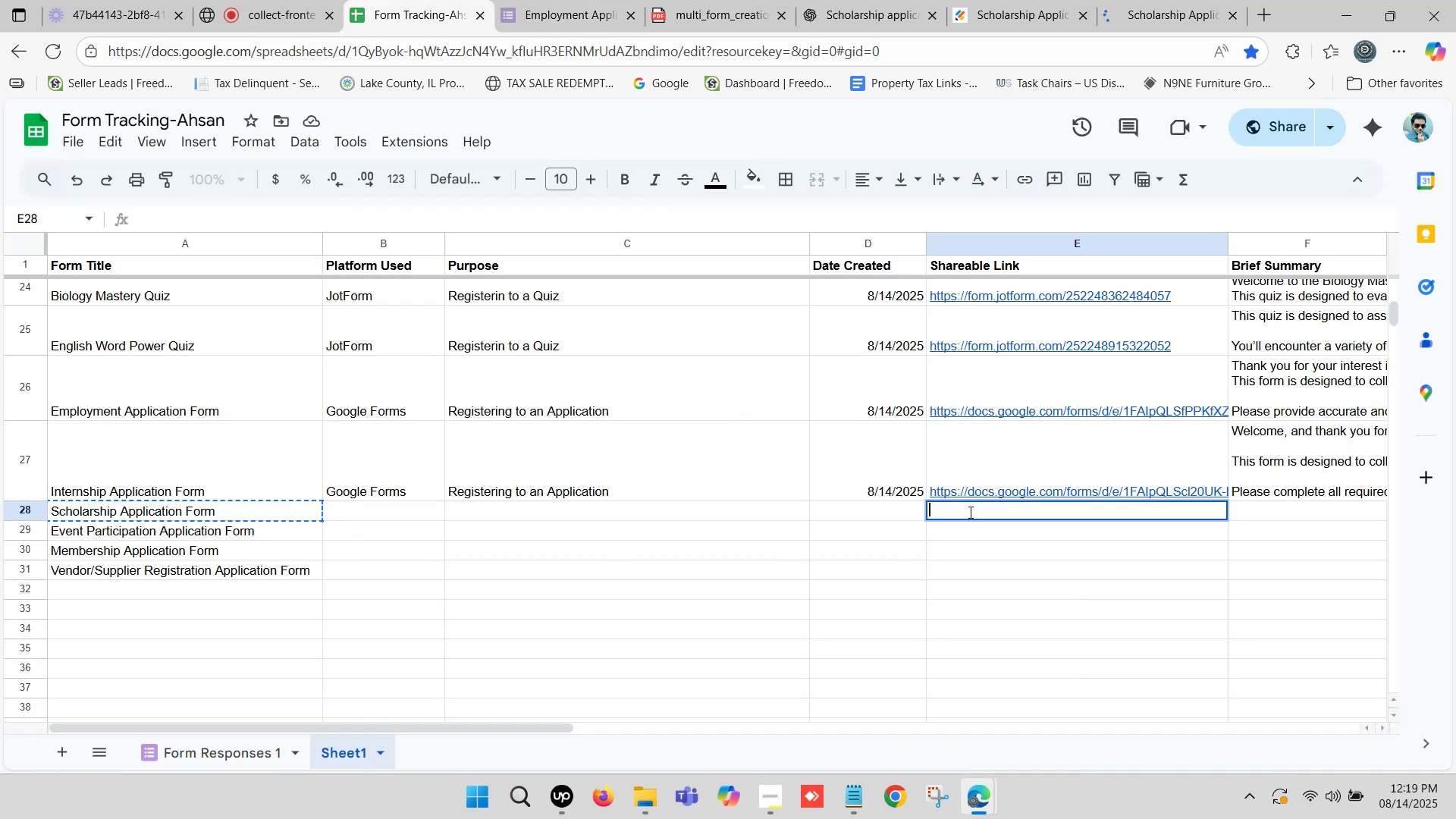 
key(Control+V)
 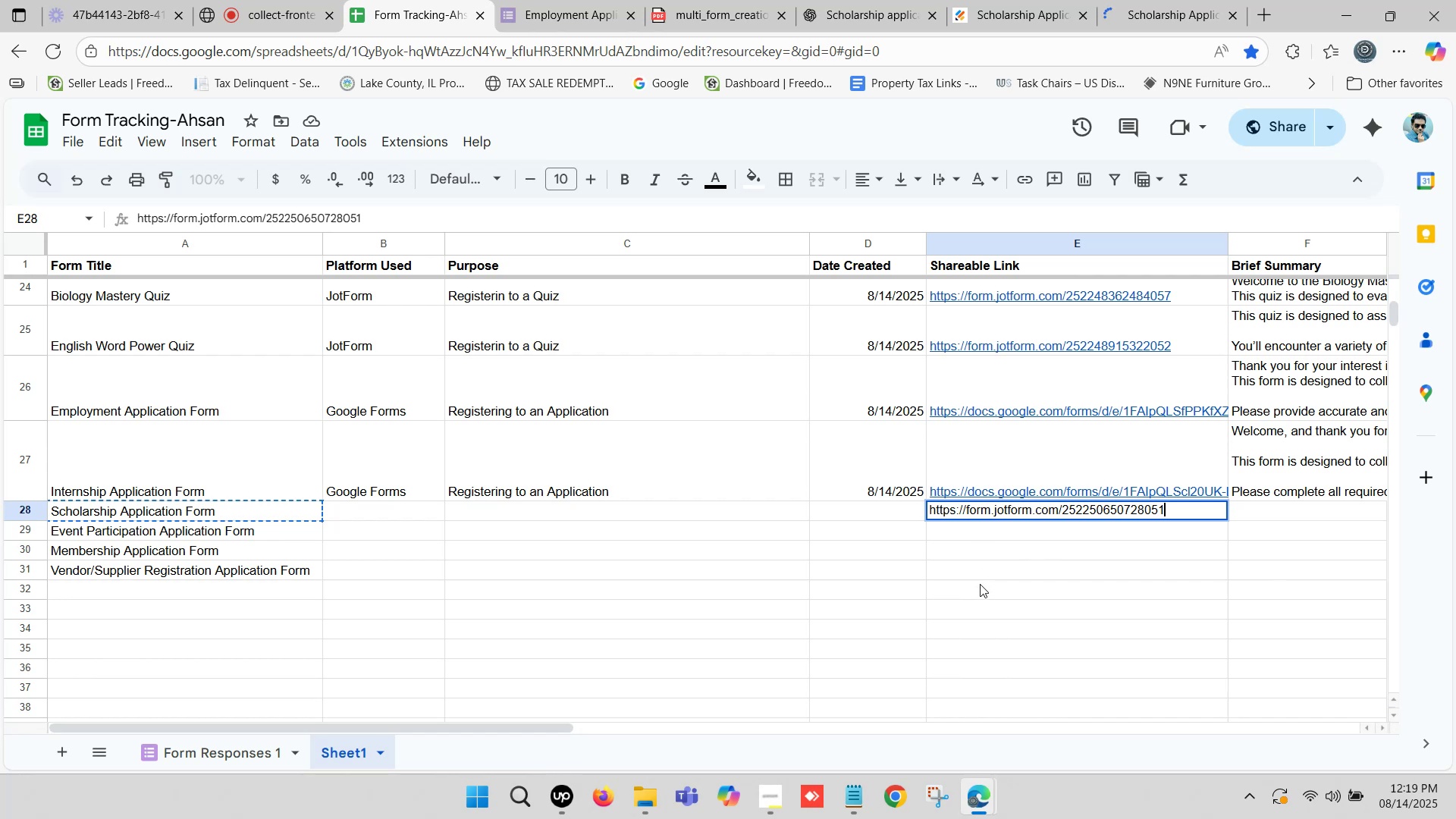 
left_click([974, 592])
 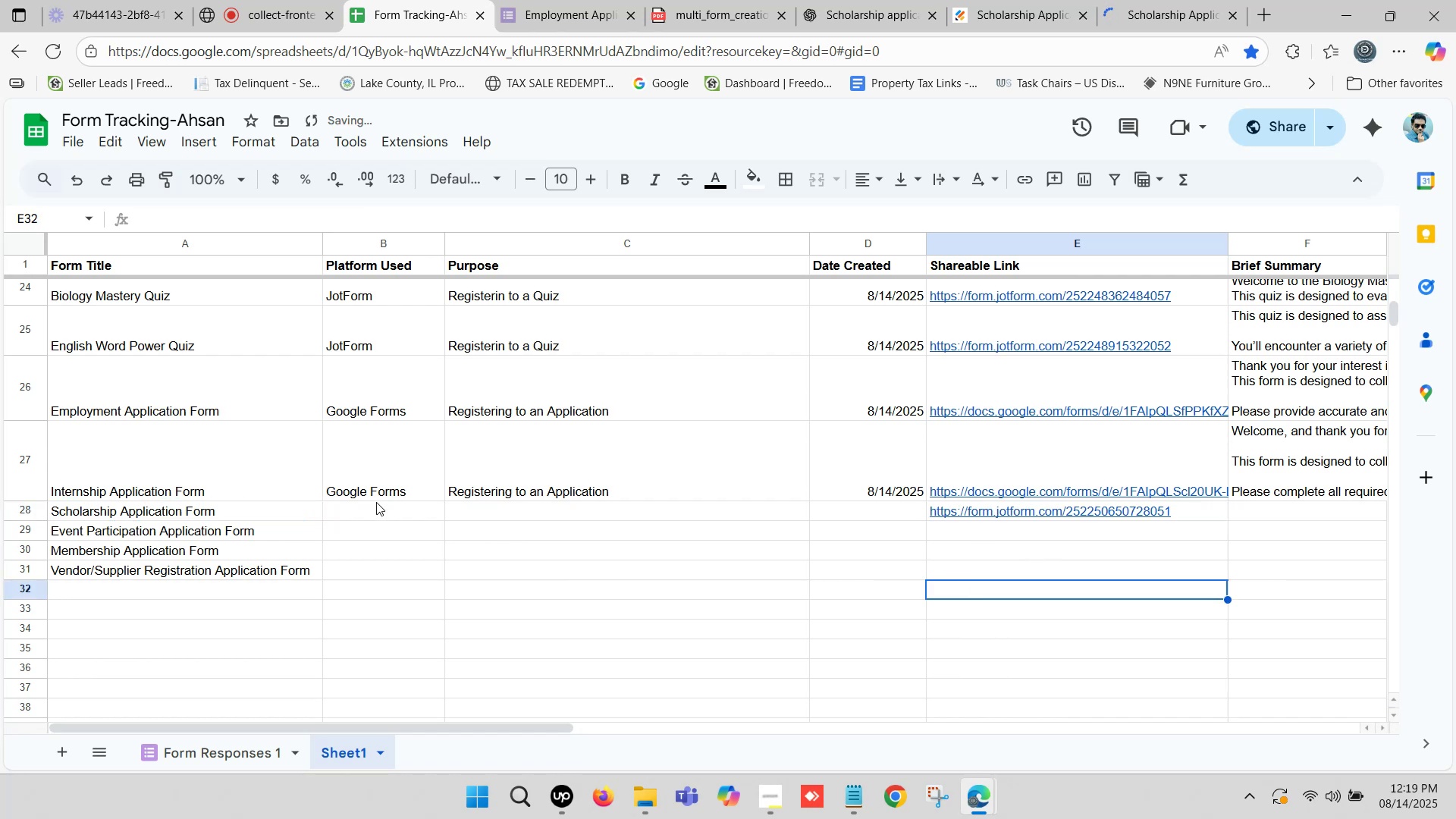 
left_click([378, 491])
 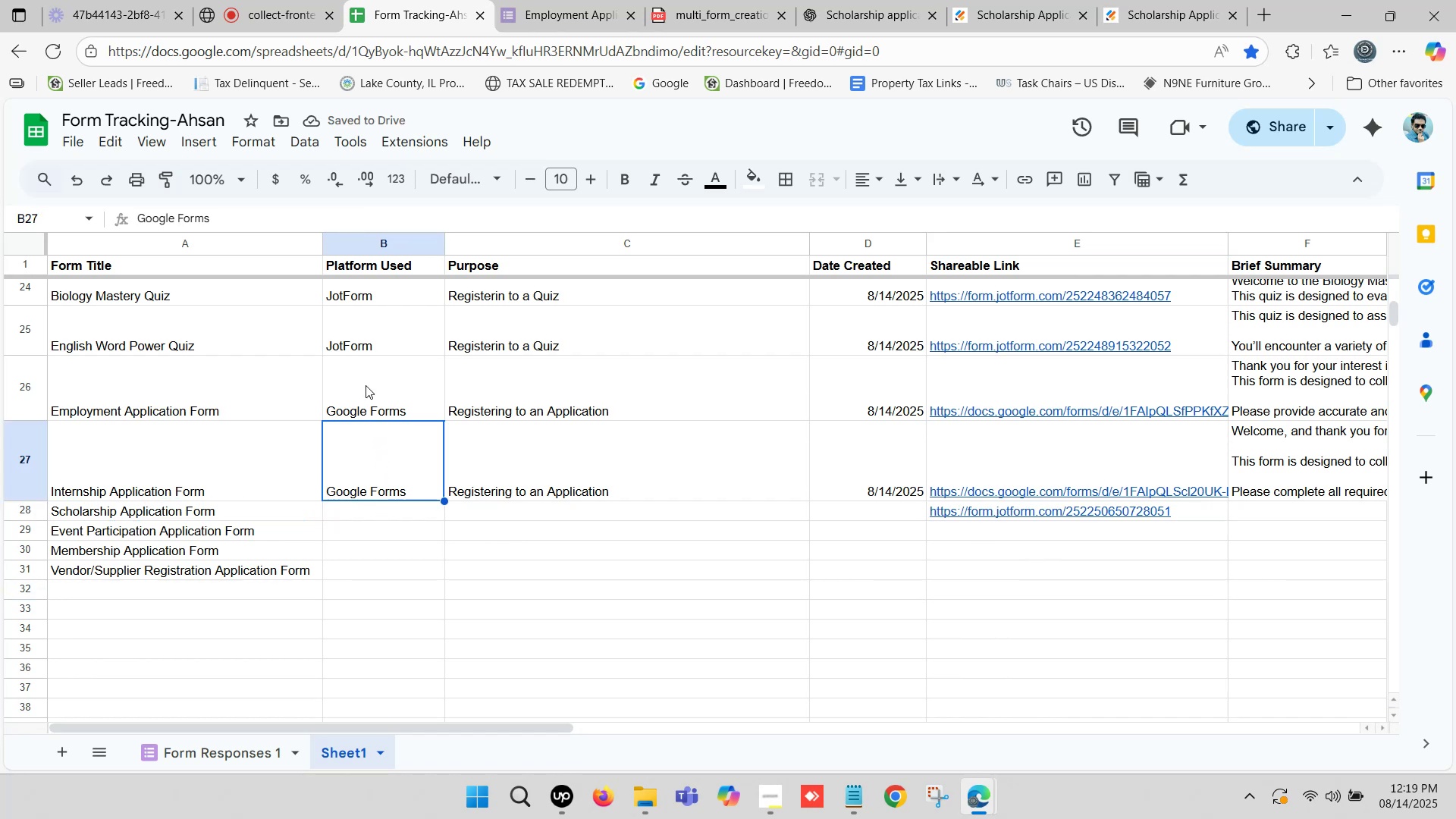 
left_click_drag(start_coordinate=[365, 336], to_coordinate=[434, 337])
 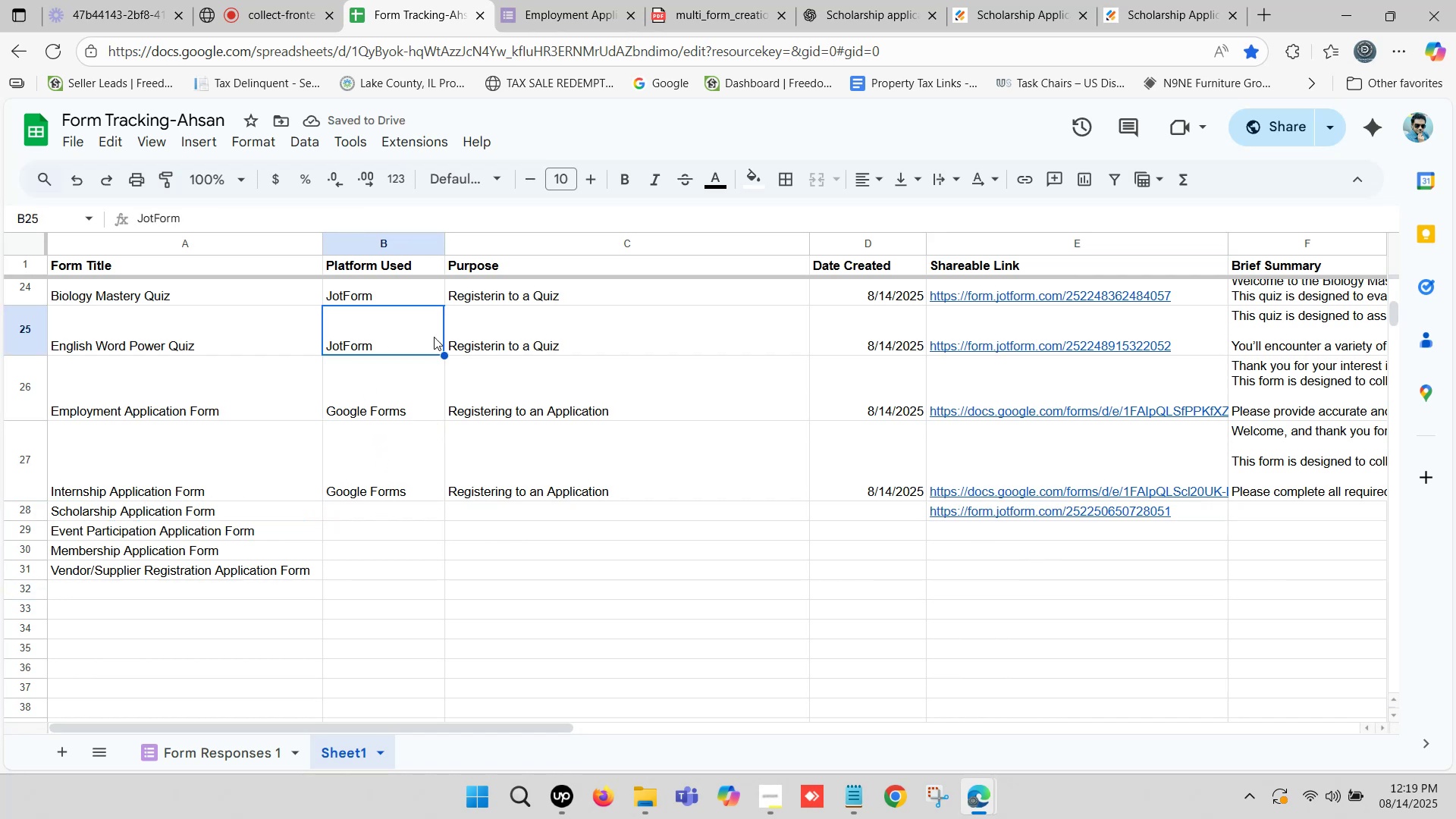 
key(Control+ControlLeft)
 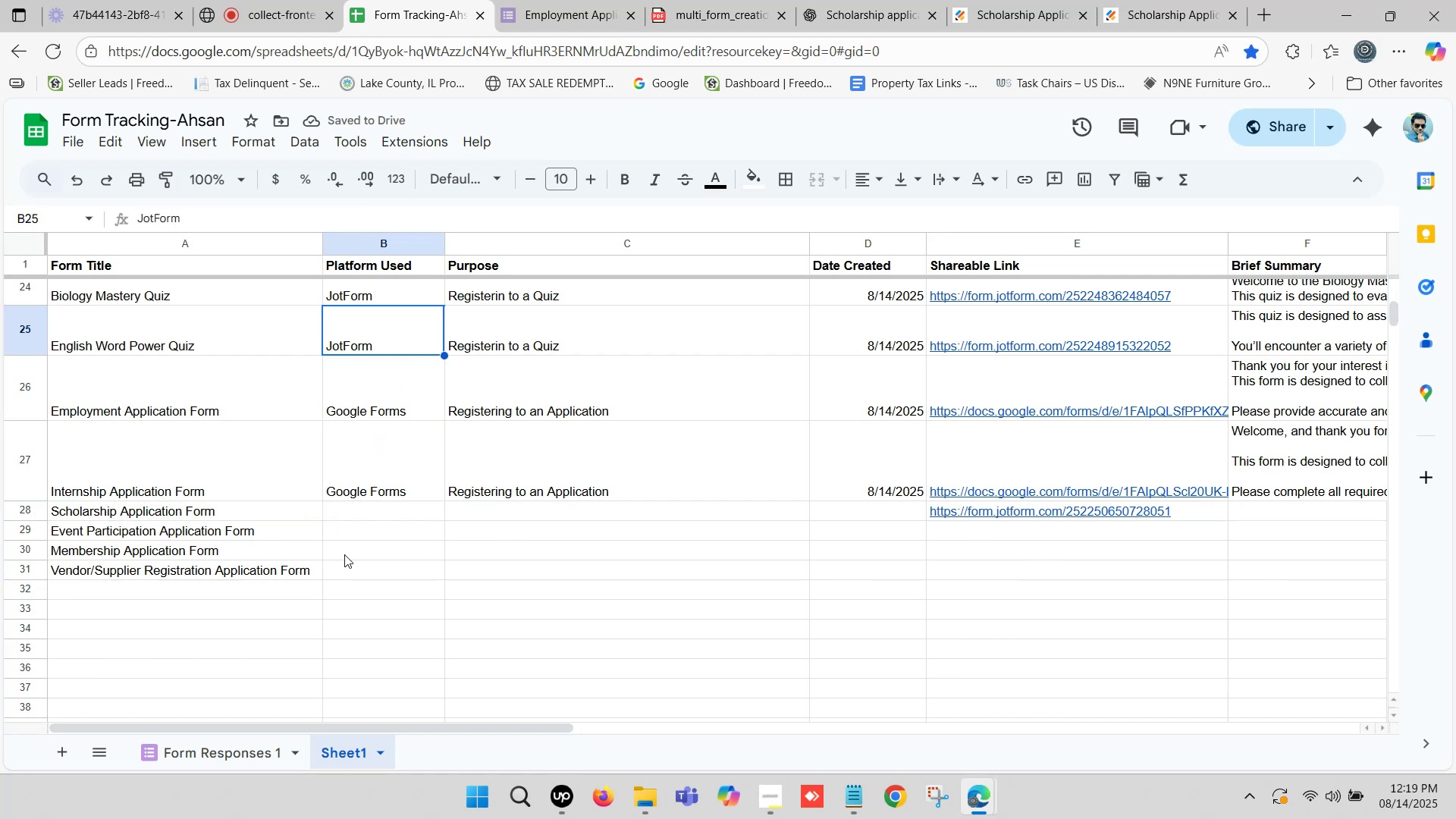 
key(Control+C)
 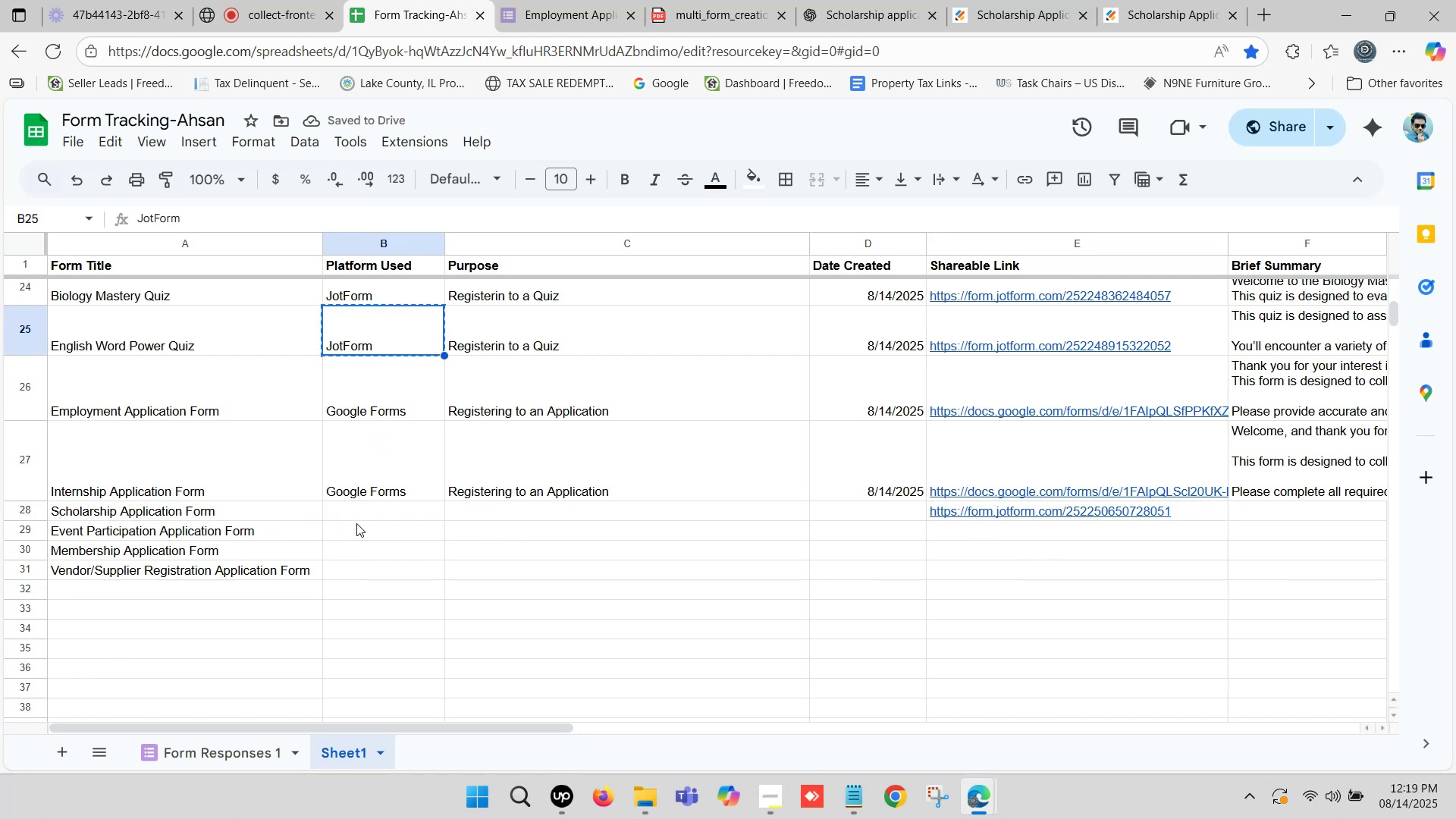 
left_click([359, 518])
 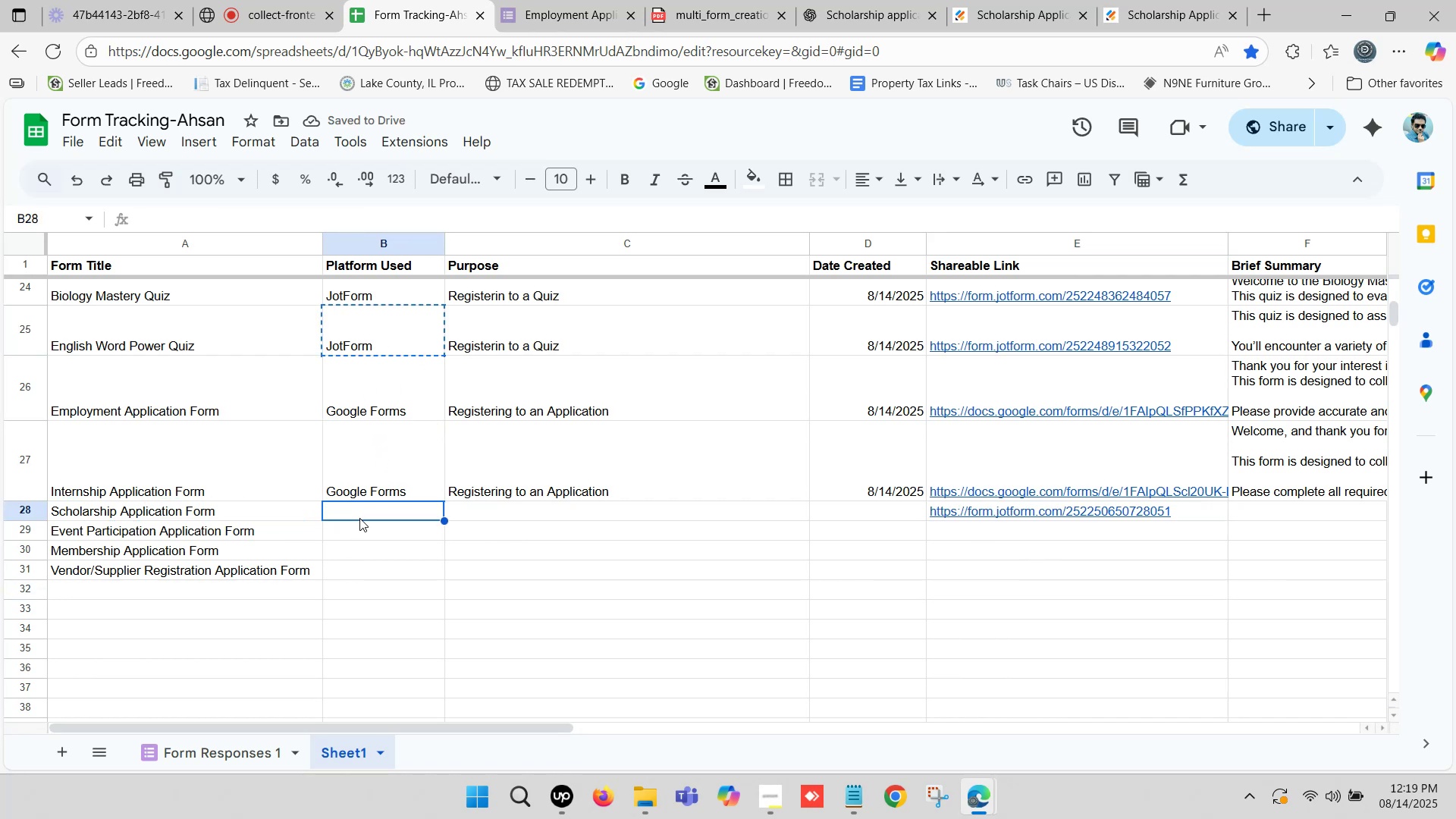 
key(Control+V)
 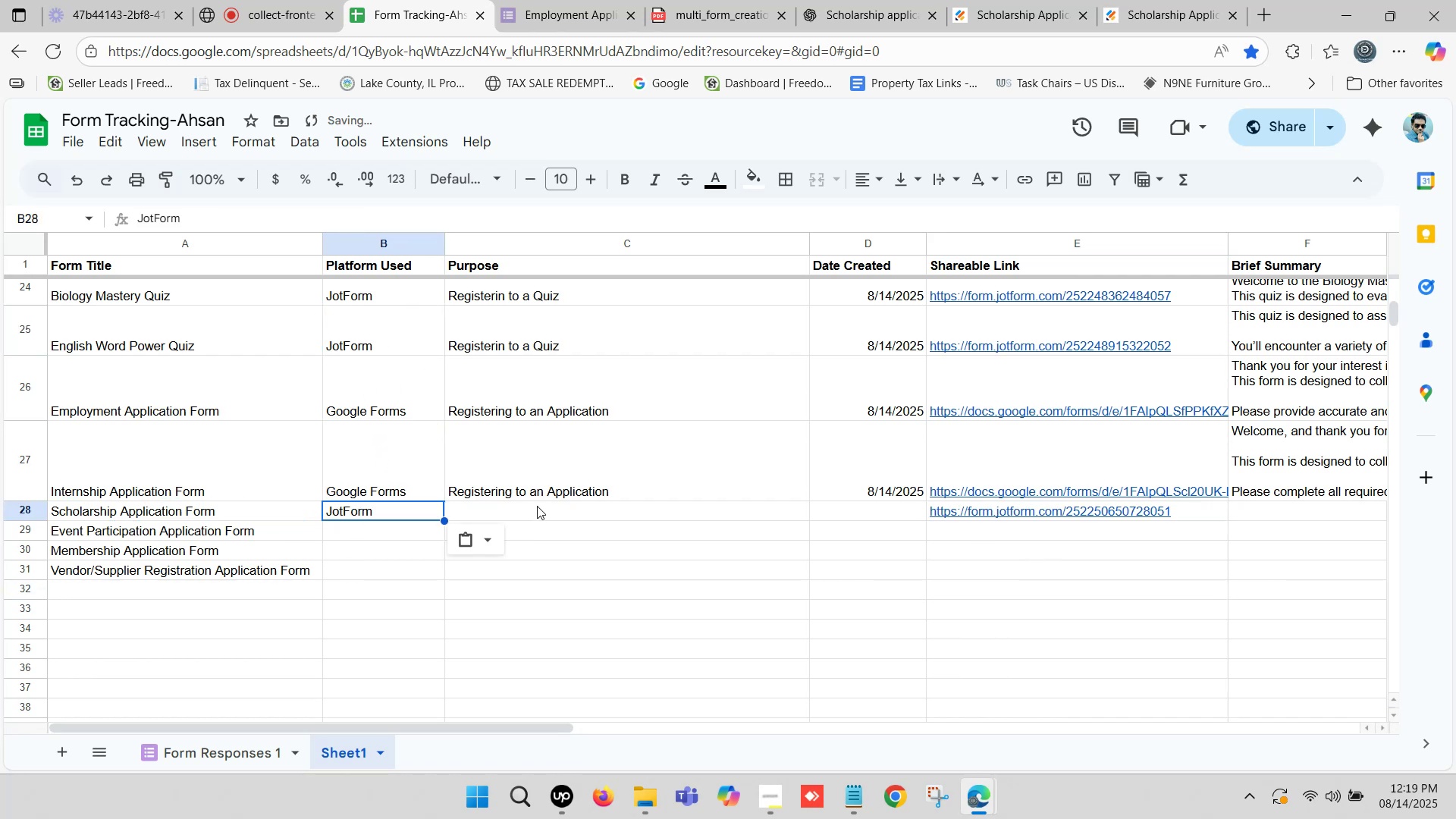 
left_click([535, 497])
 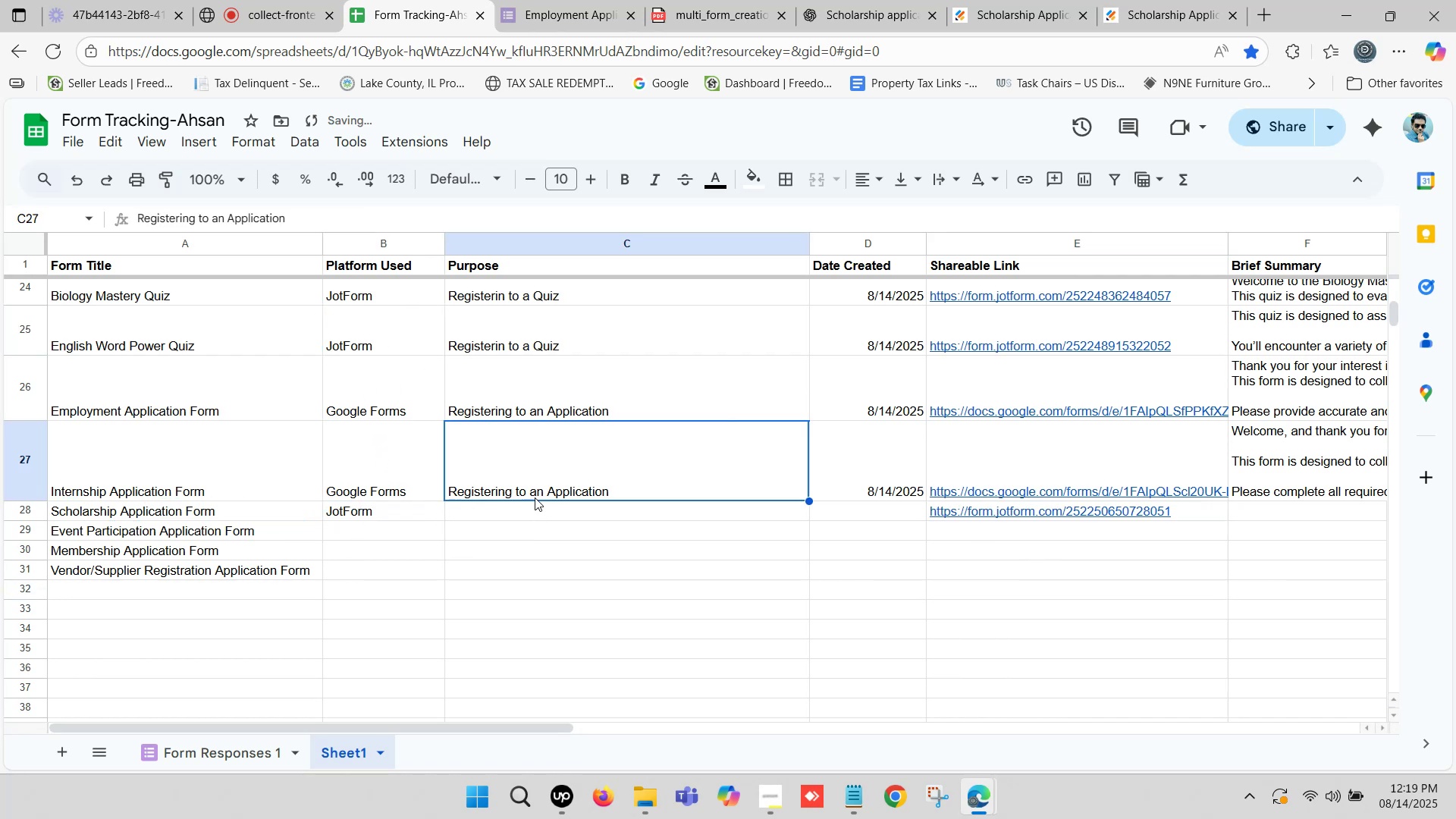 
key(Control+ControlLeft)
 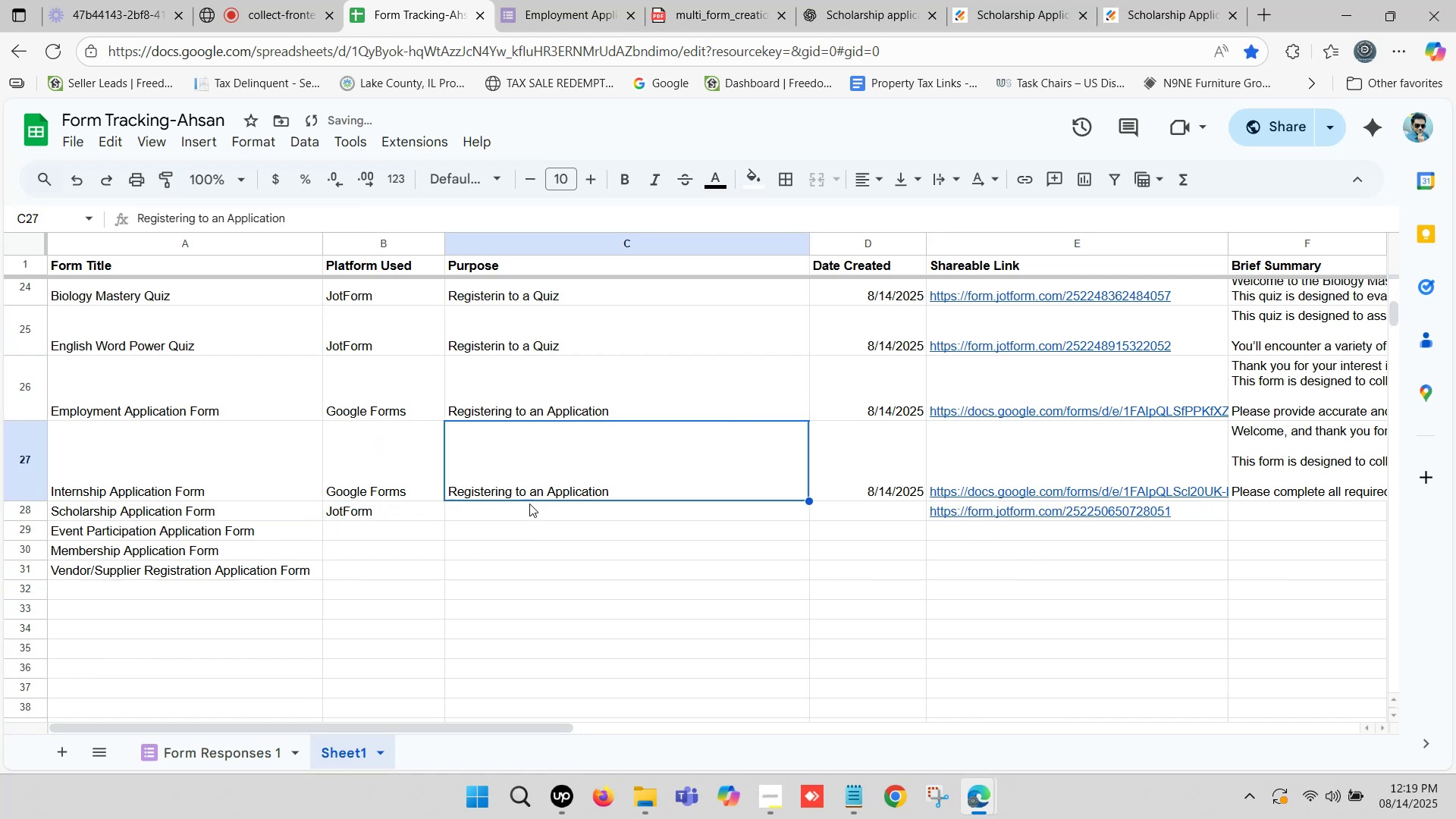 
key(Control+C)
 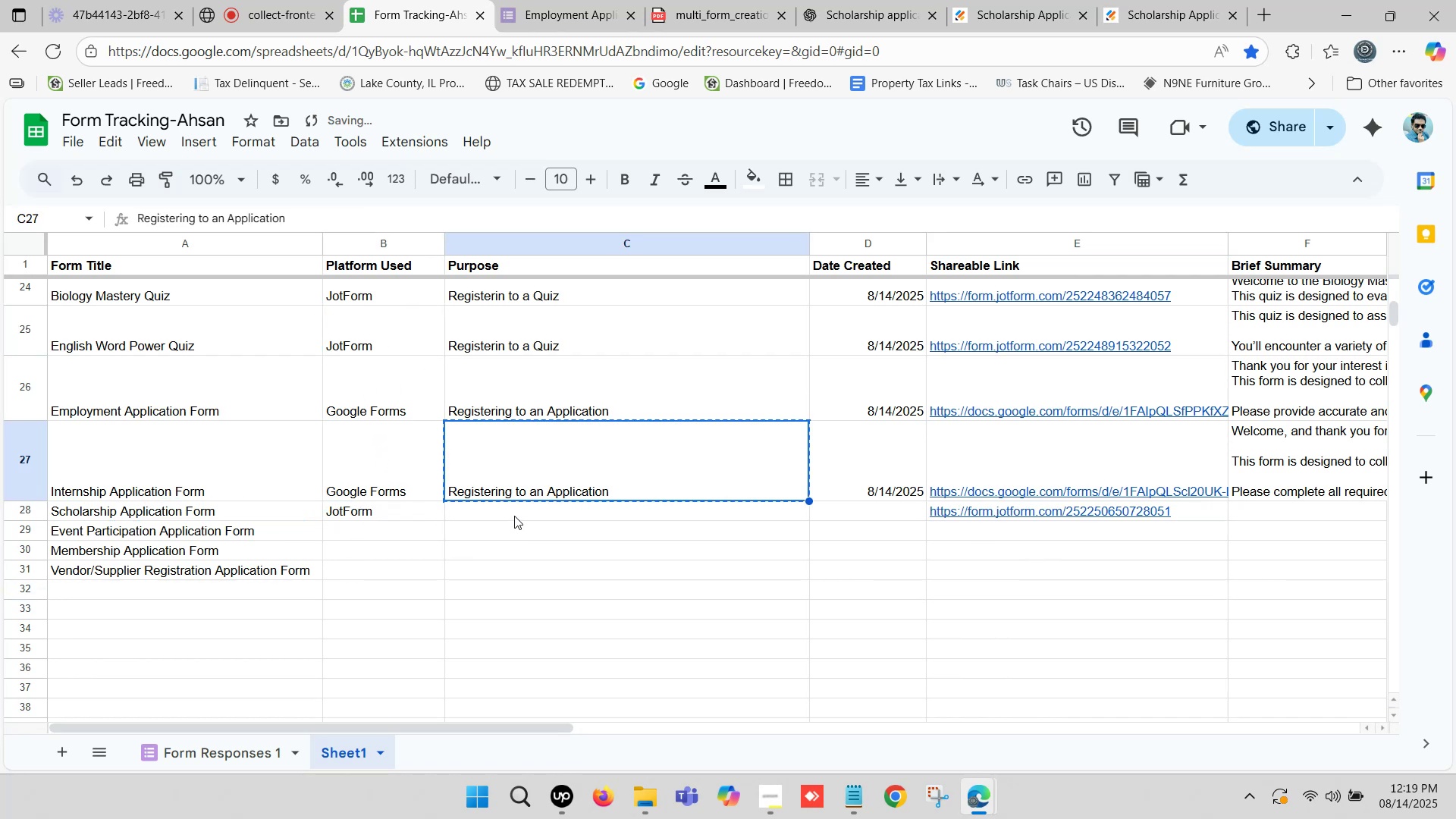 
key(Control+ControlLeft)
 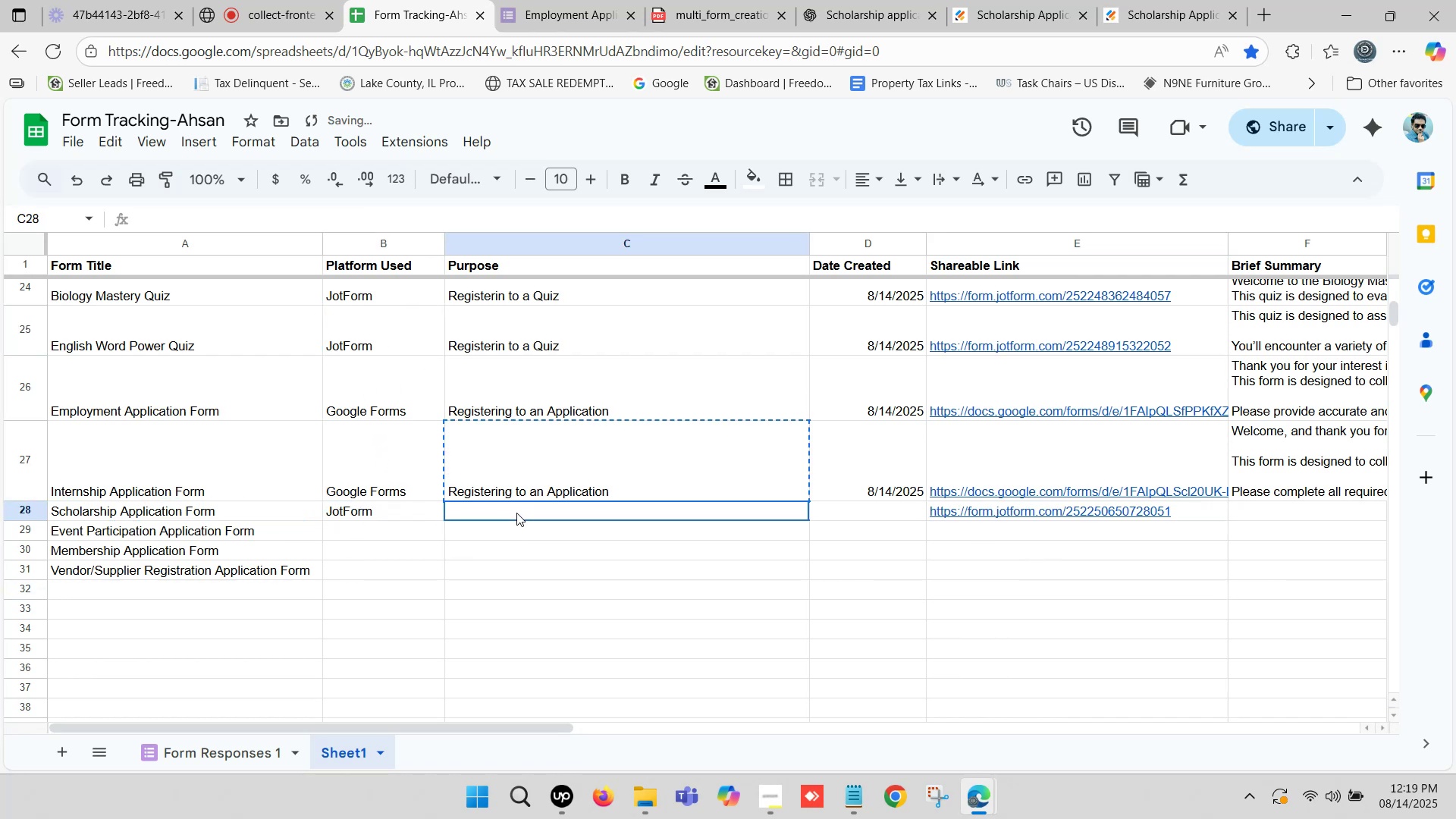 
left_click([516, 513])
 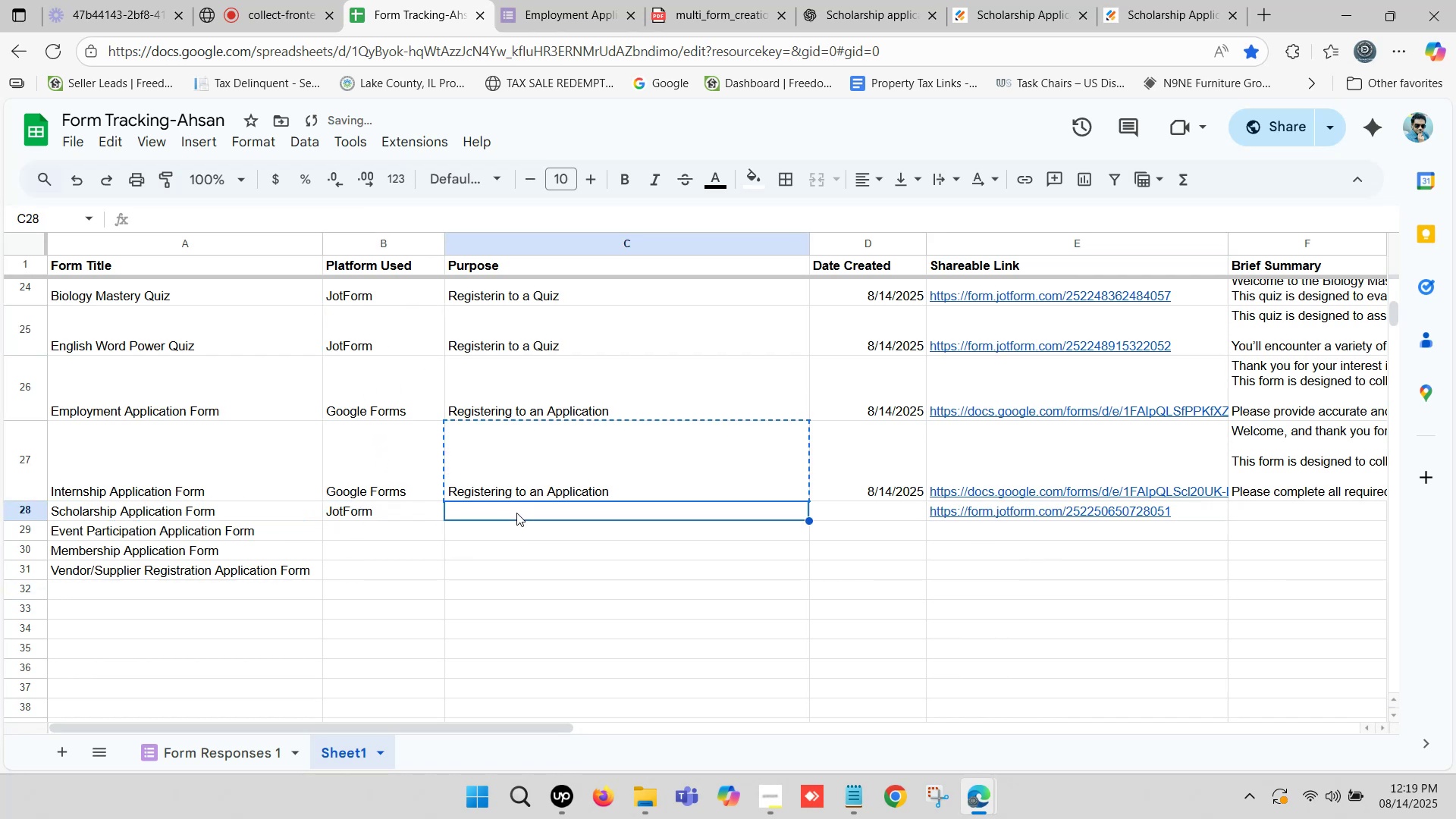 
key(Control+V)
 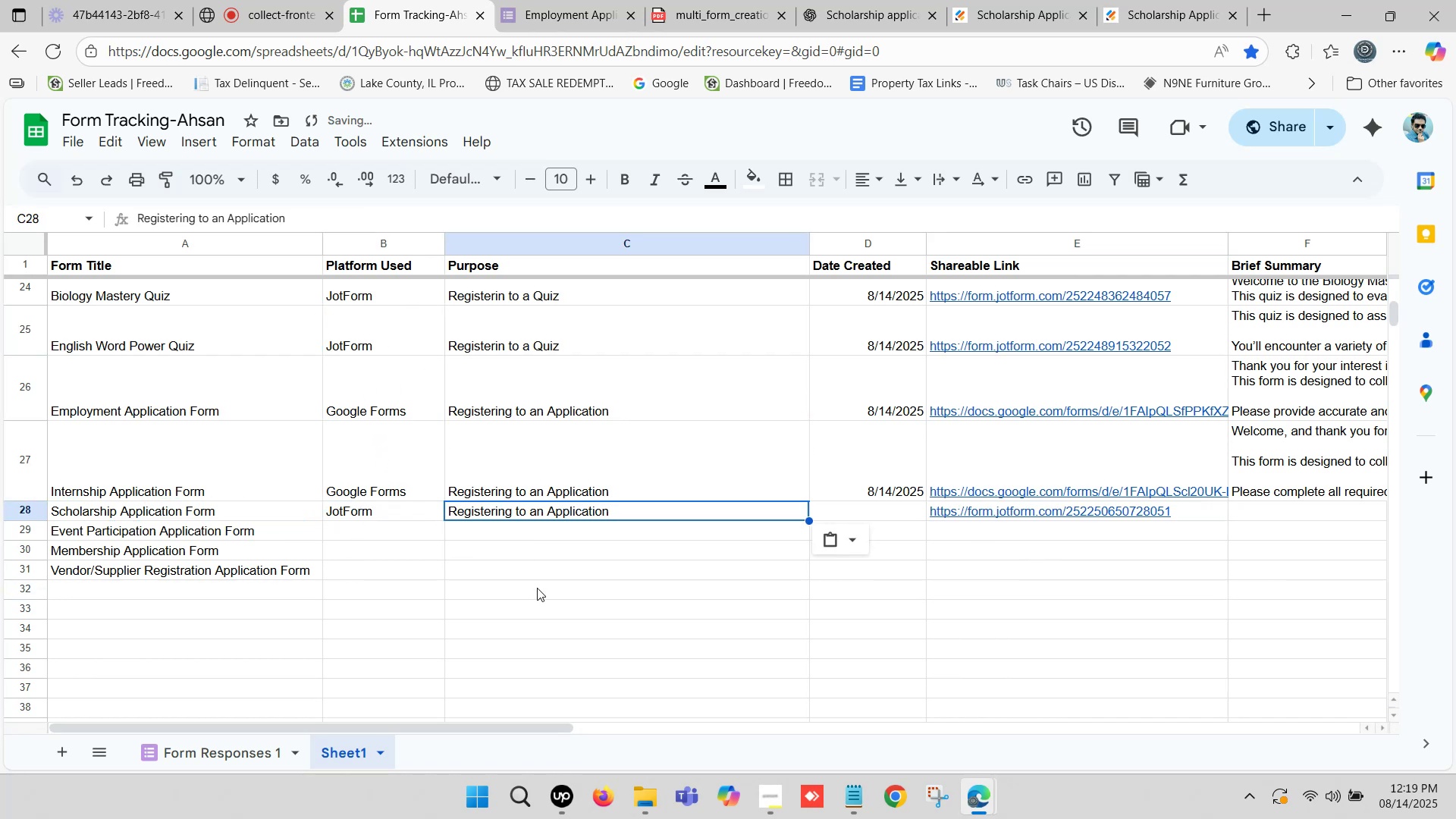 
left_click([537, 596])
 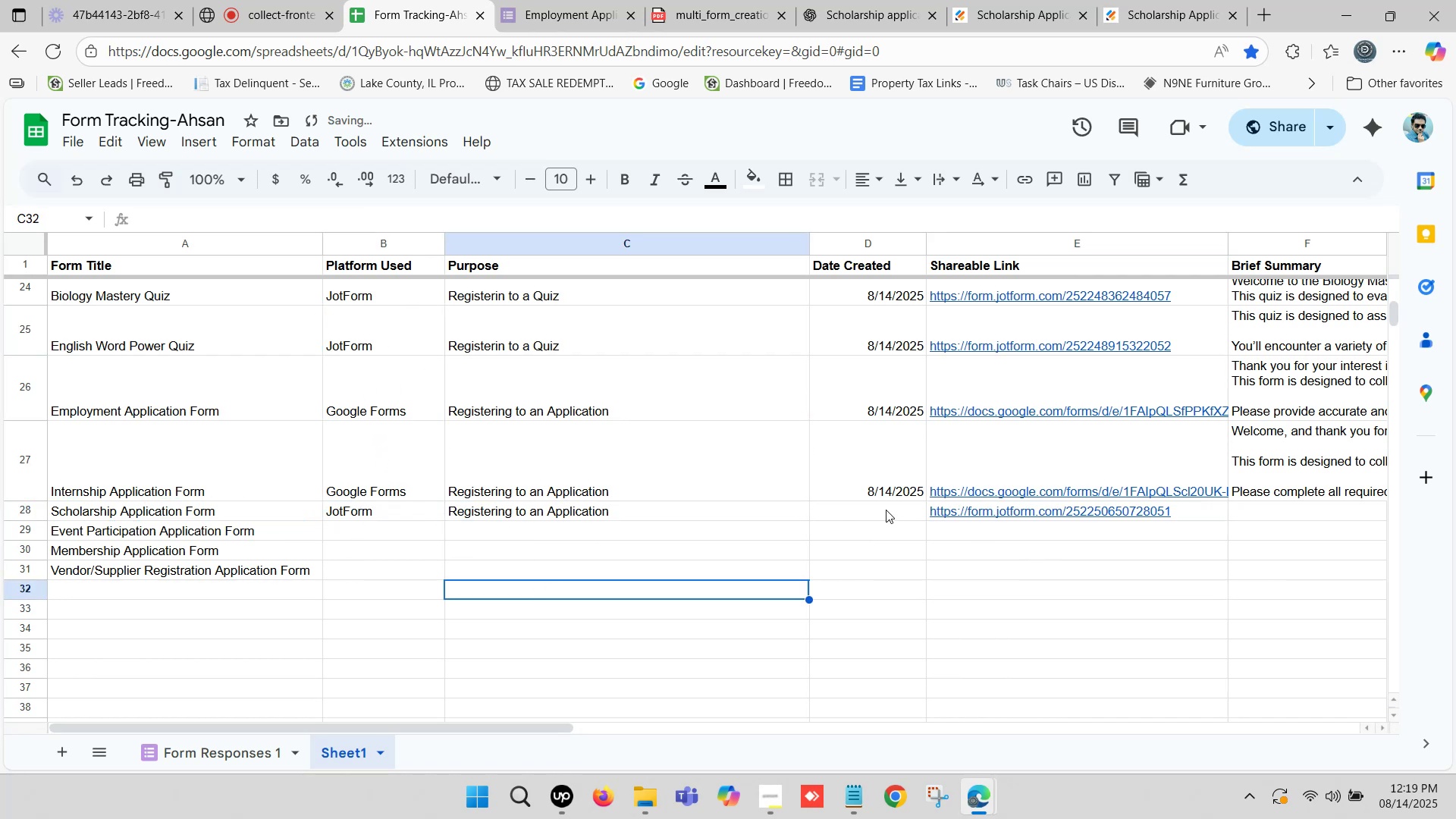 
left_click([890, 496])
 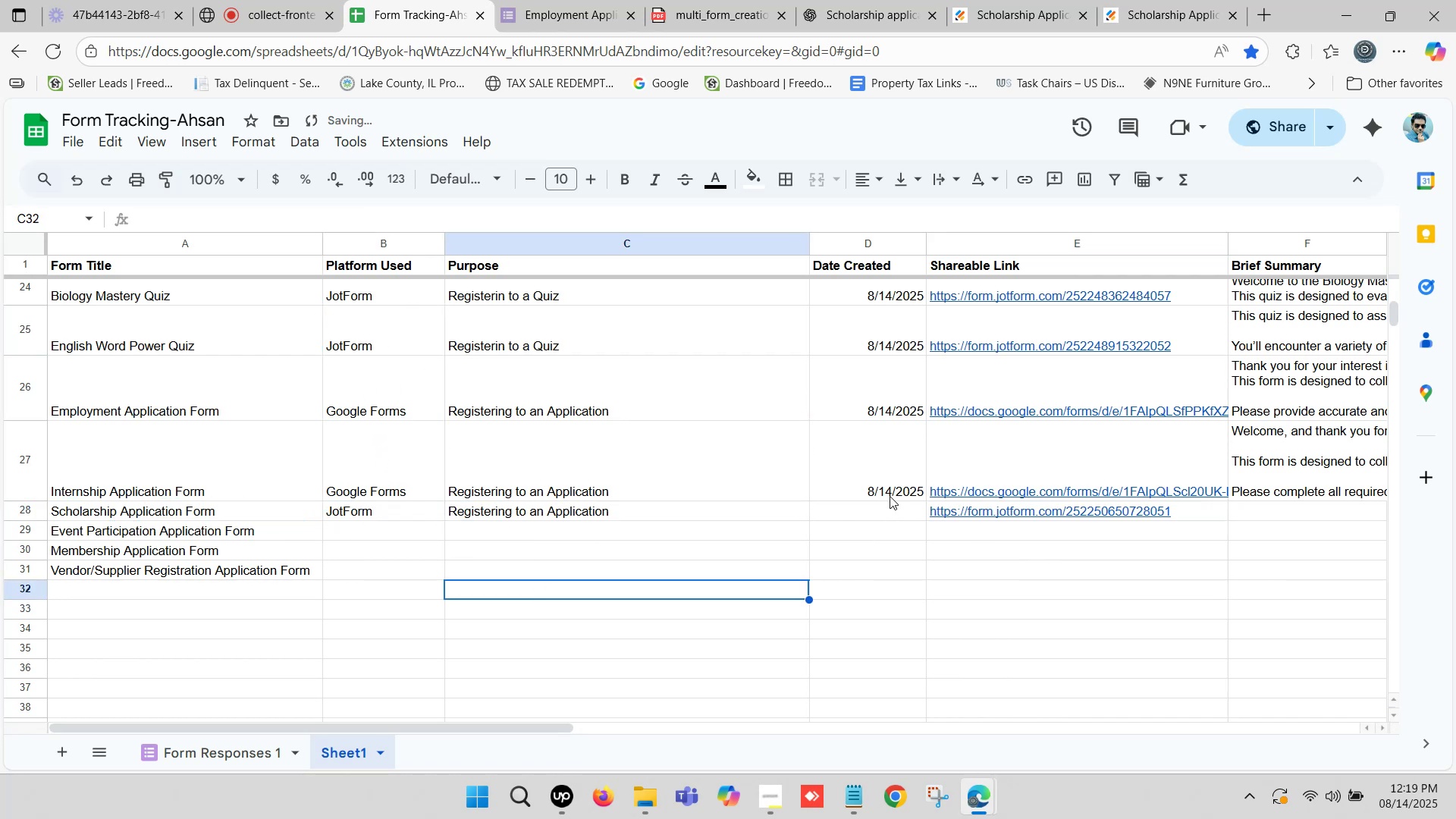 
key(Control+ControlLeft)
 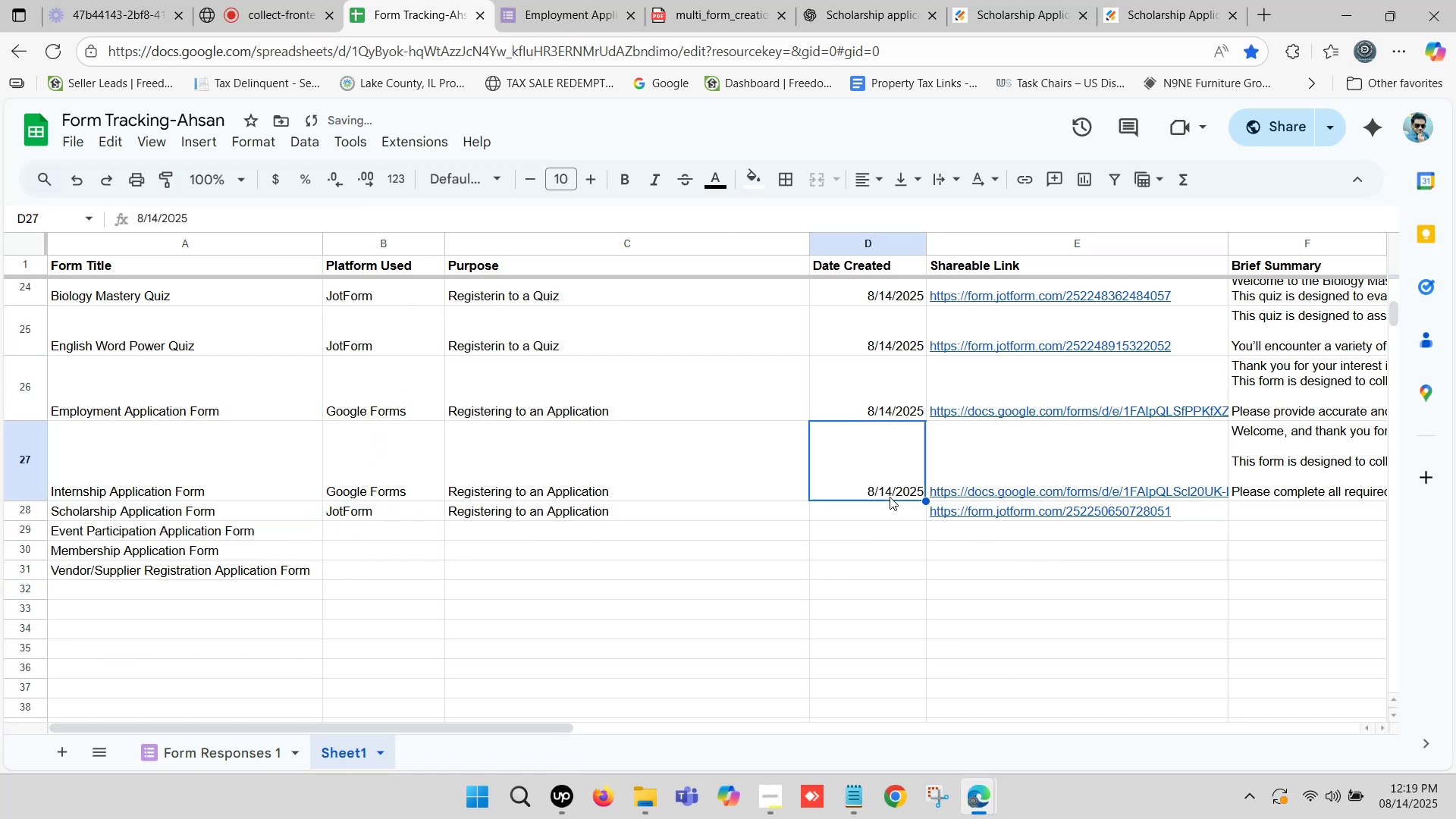 
key(Control+C)
 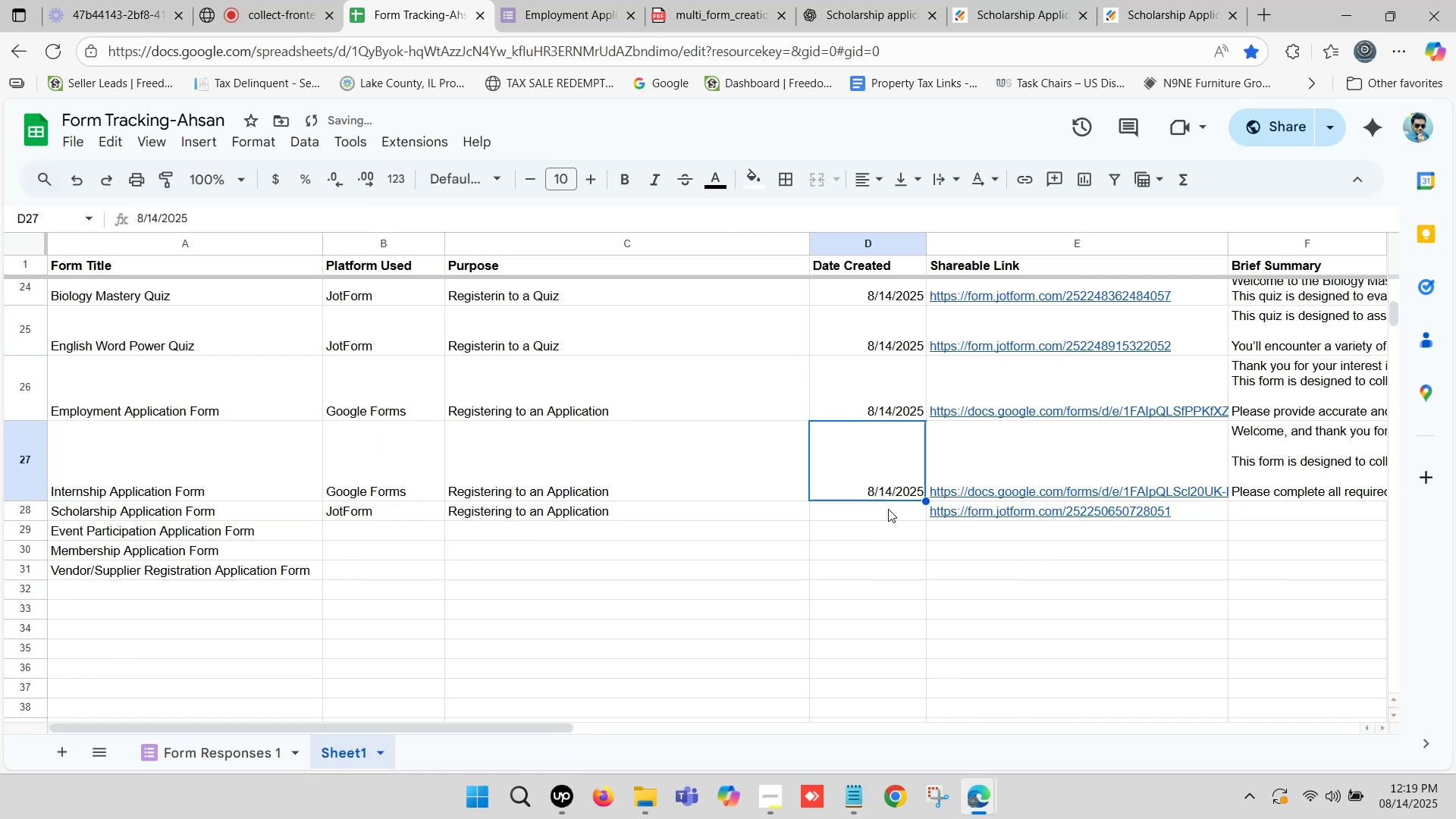 
key(Control+ControlLeft)
 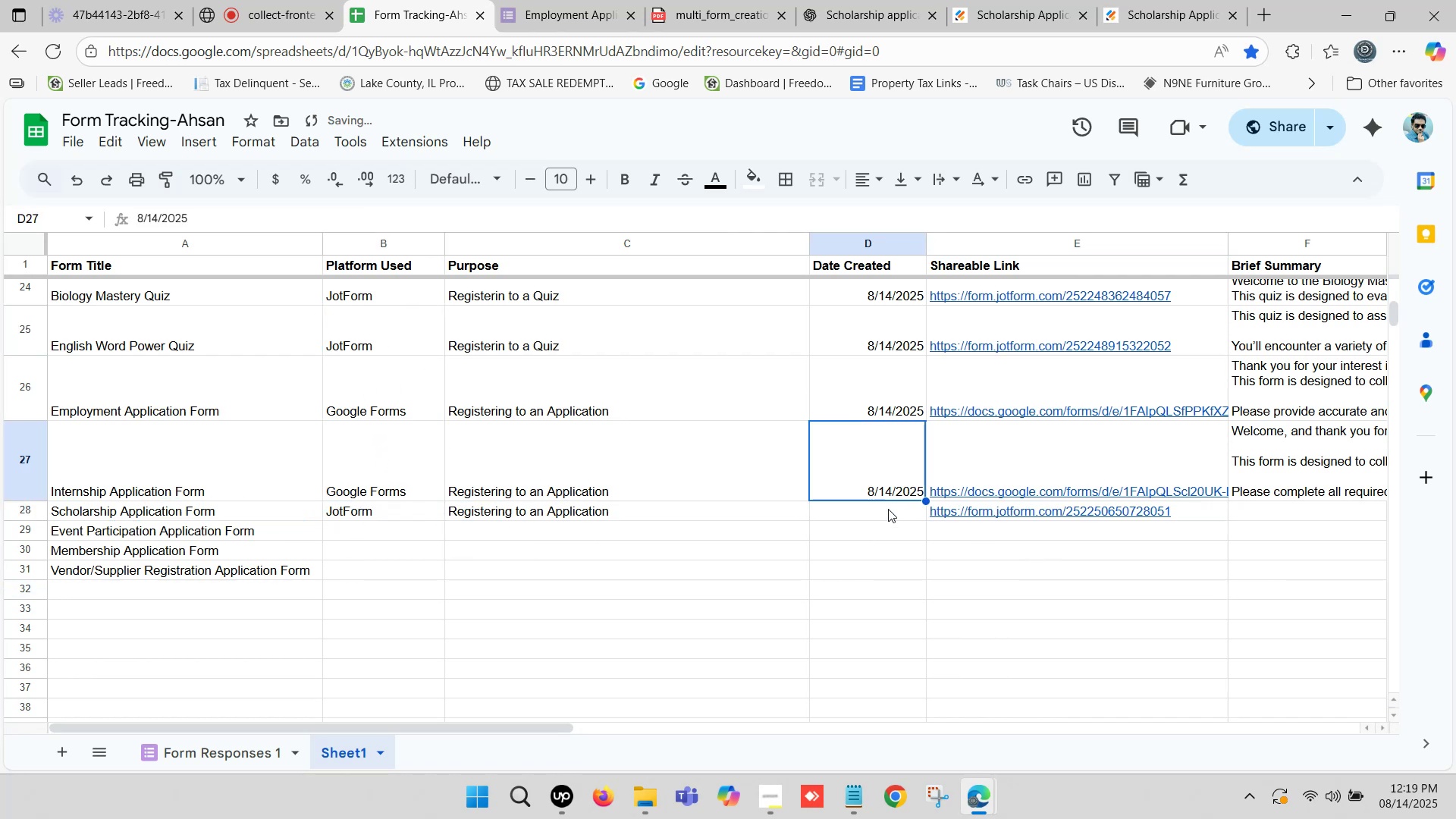 
double_click([887, 511])
 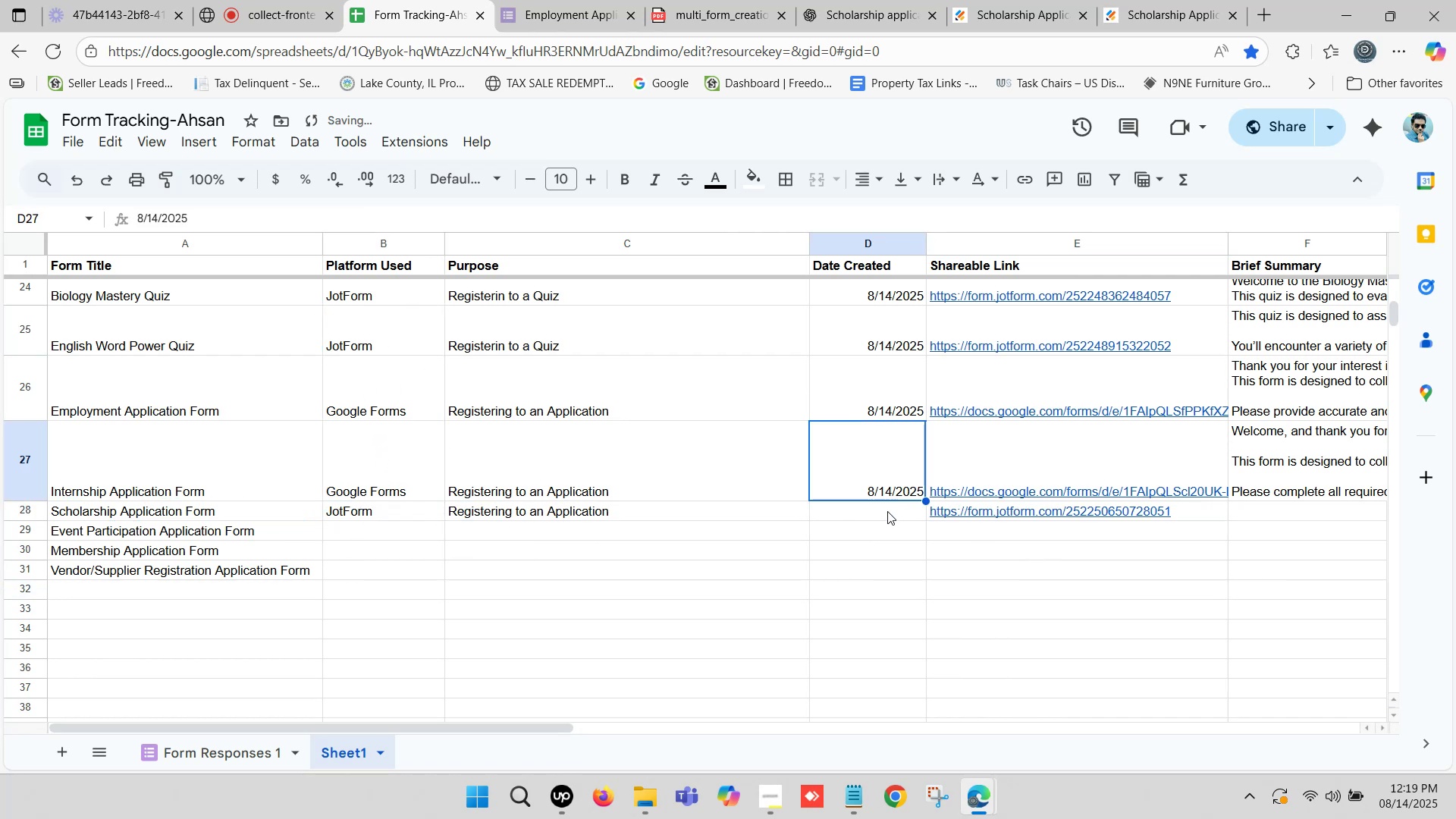 
key(Control+V)
 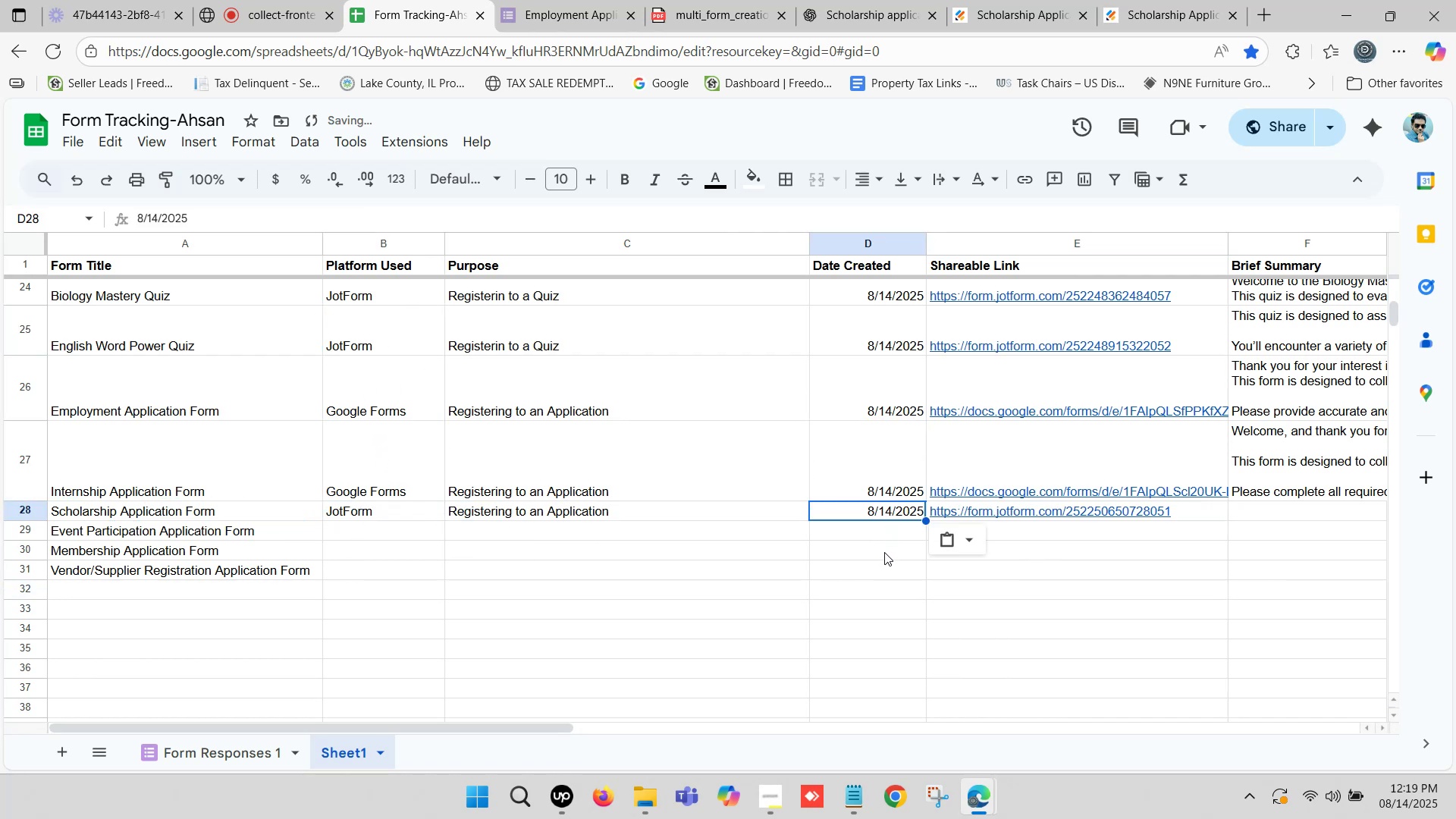 
left_click([877, 563])
 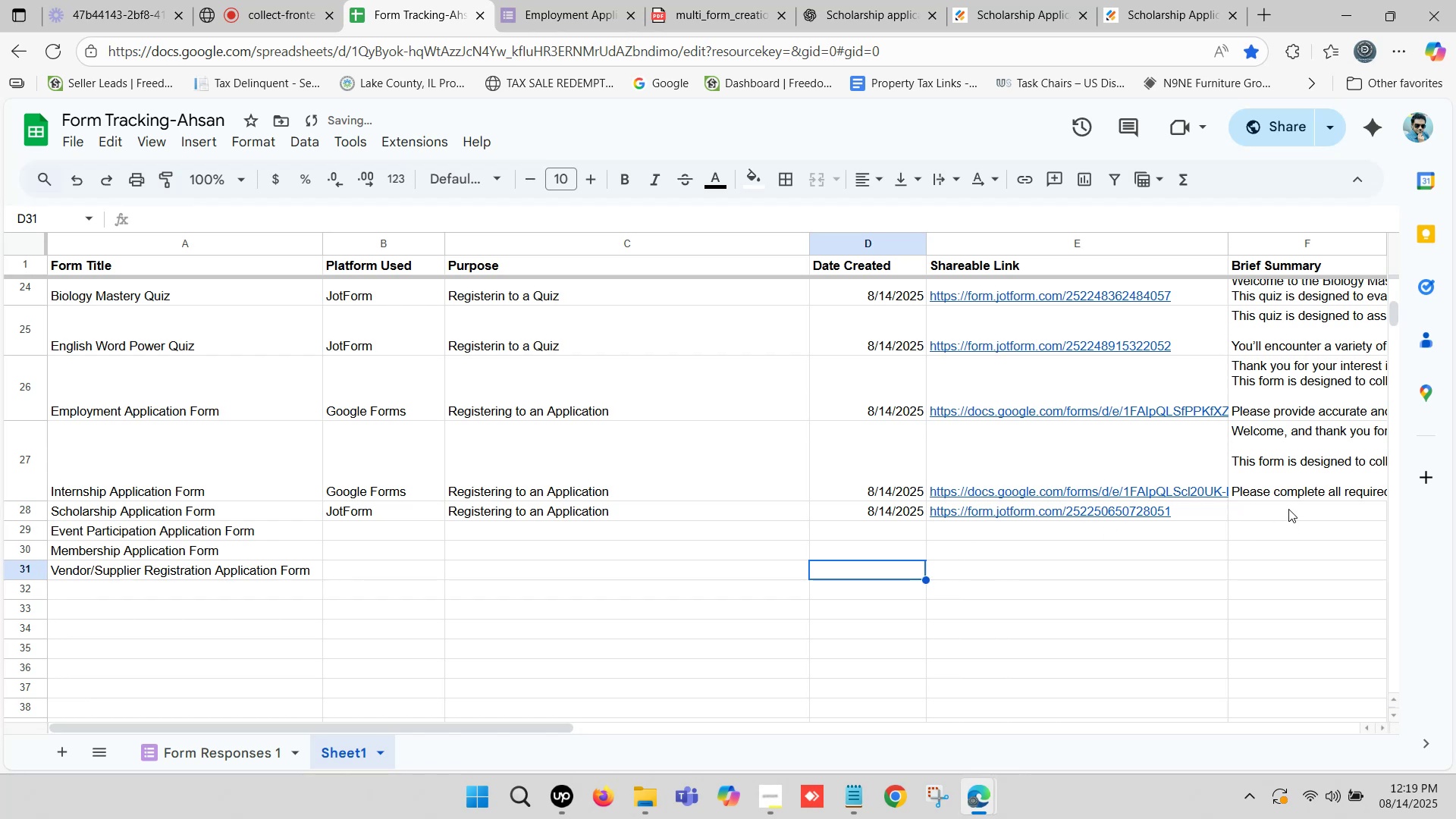 
left_click([1285, 507])
 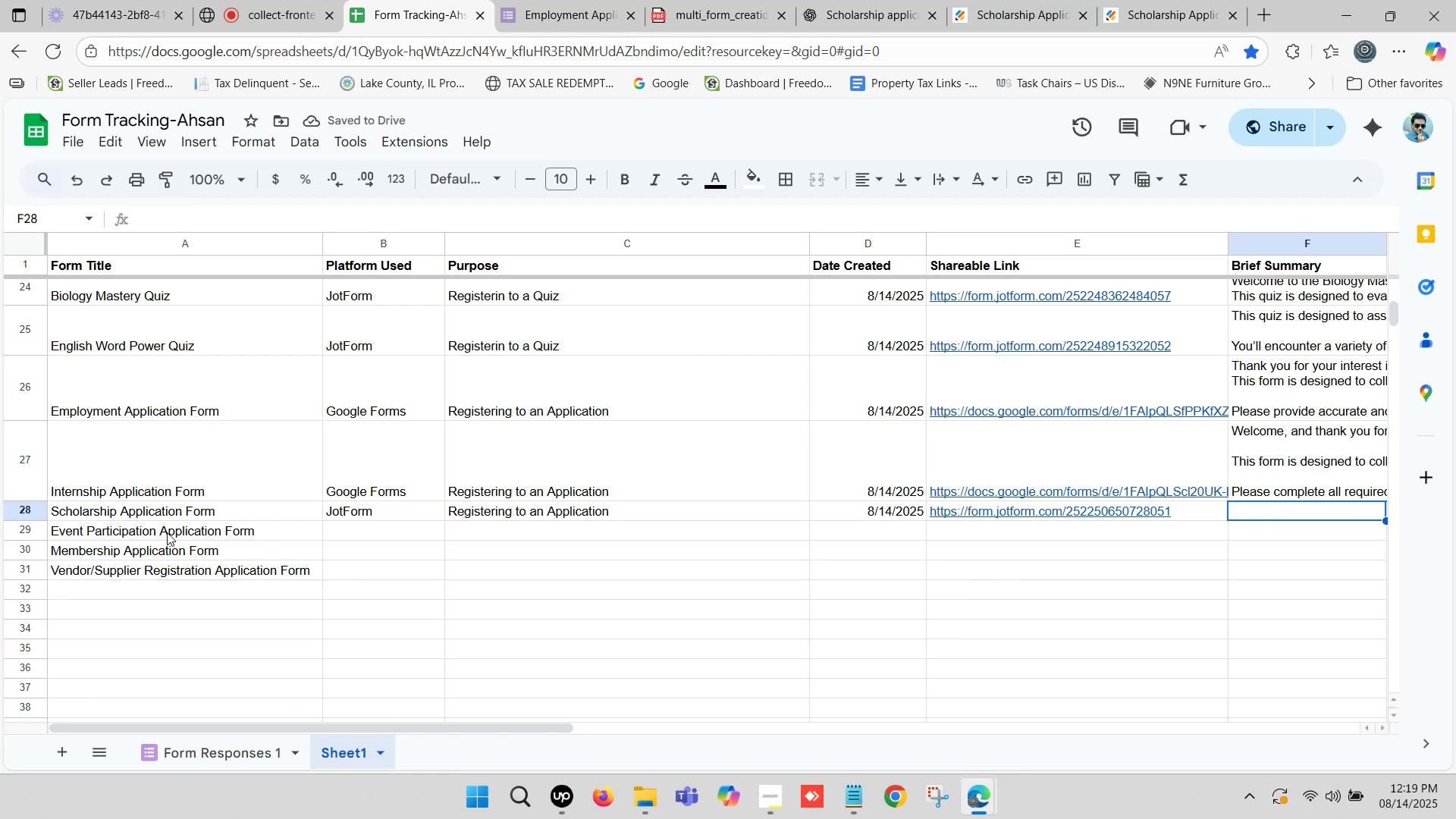 
left_click([184, 512])
 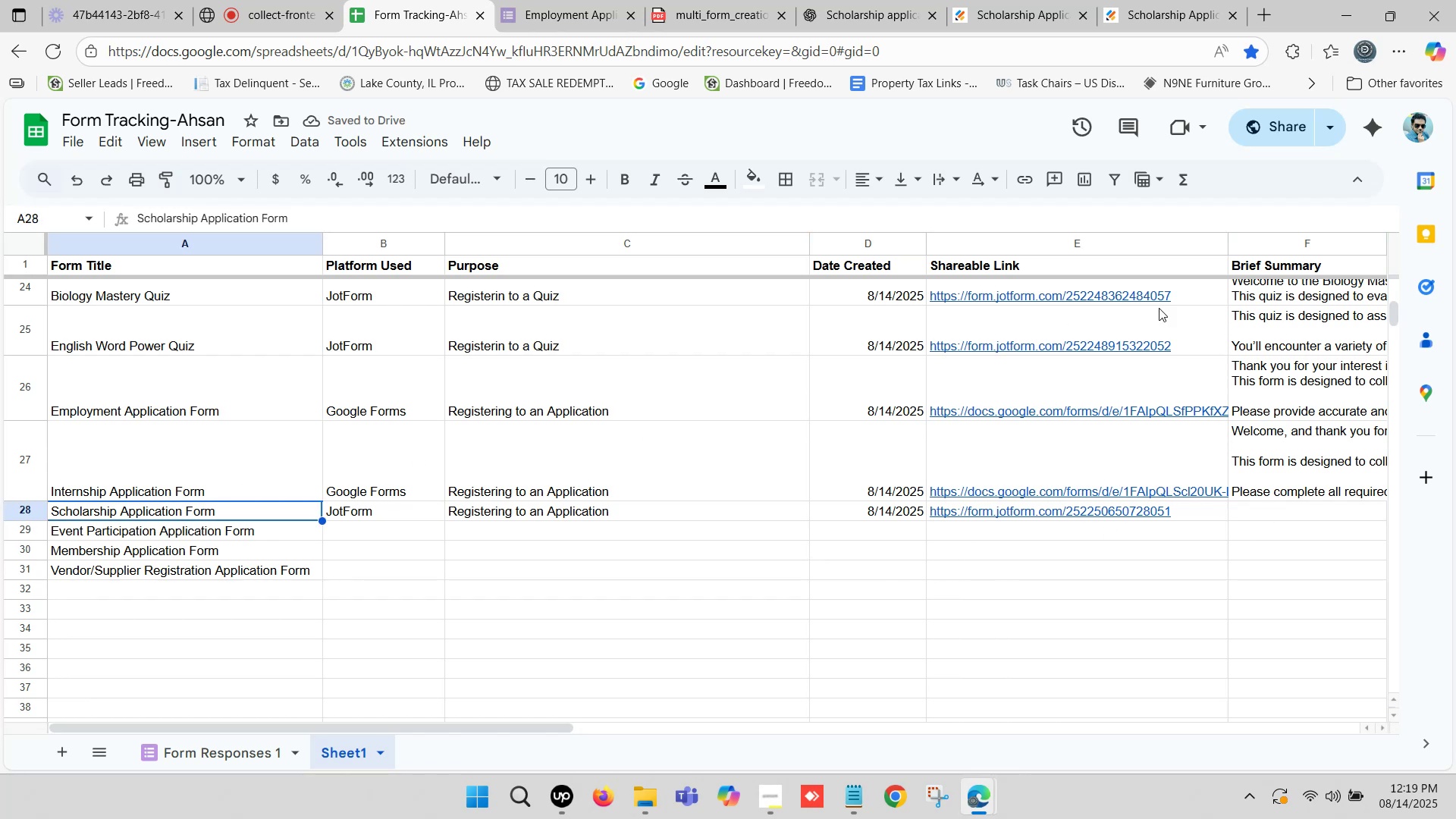 
left_click([1266, 263])
 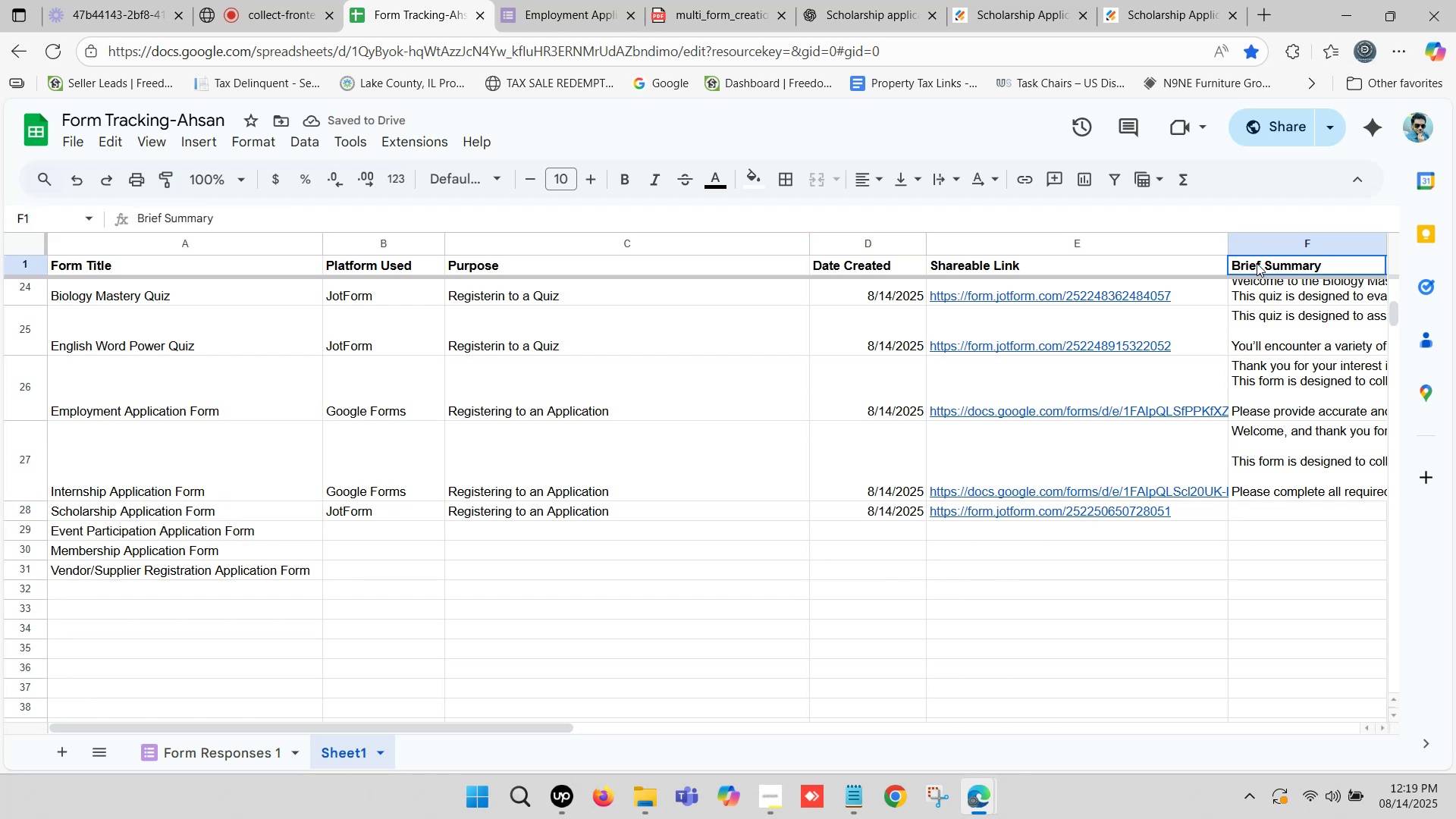 
key(Control+ControlLeft)
 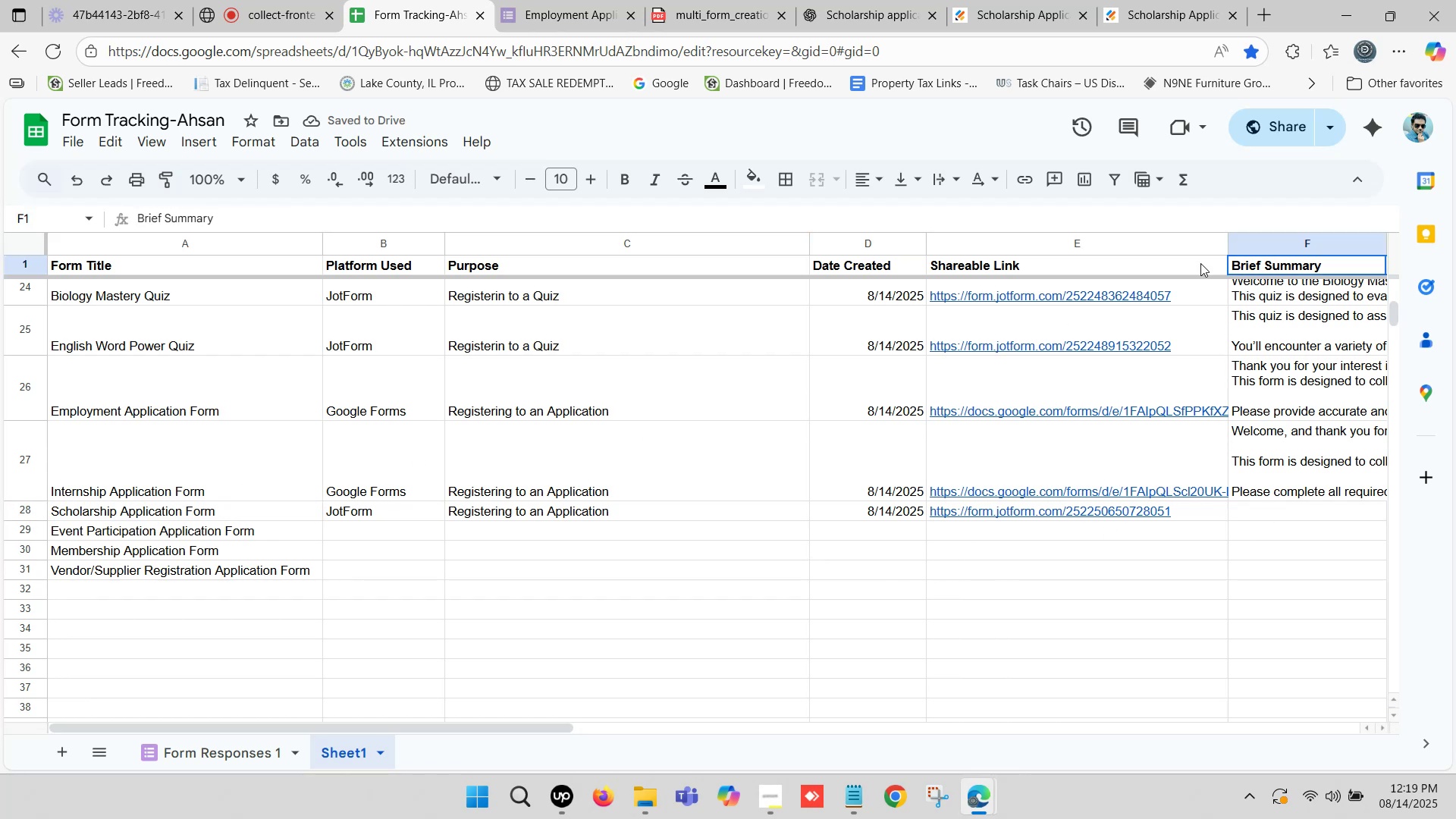 
key(Control+C)
 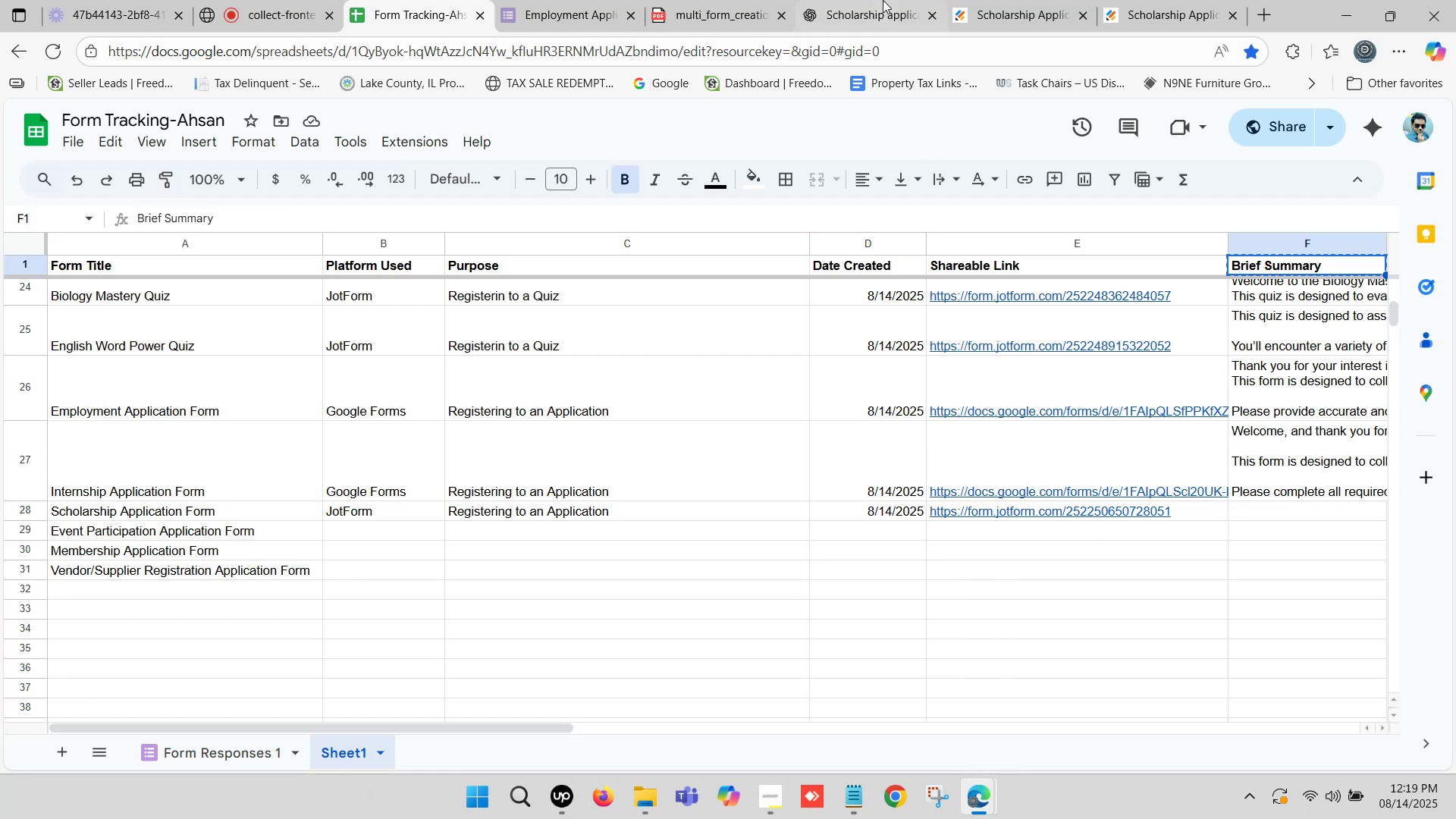 
left_click([879, 0])
 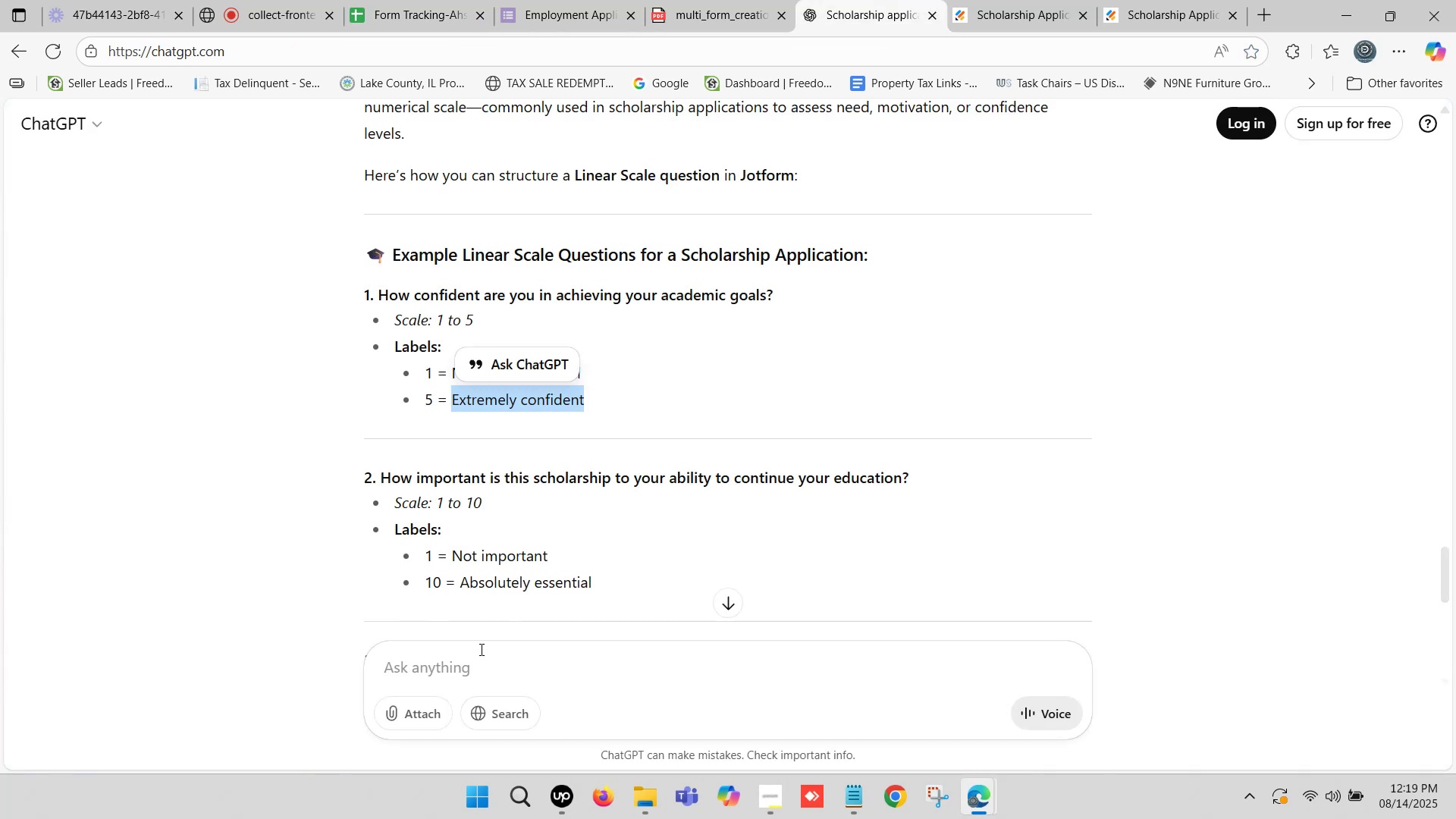 
left_click([476, 662])
 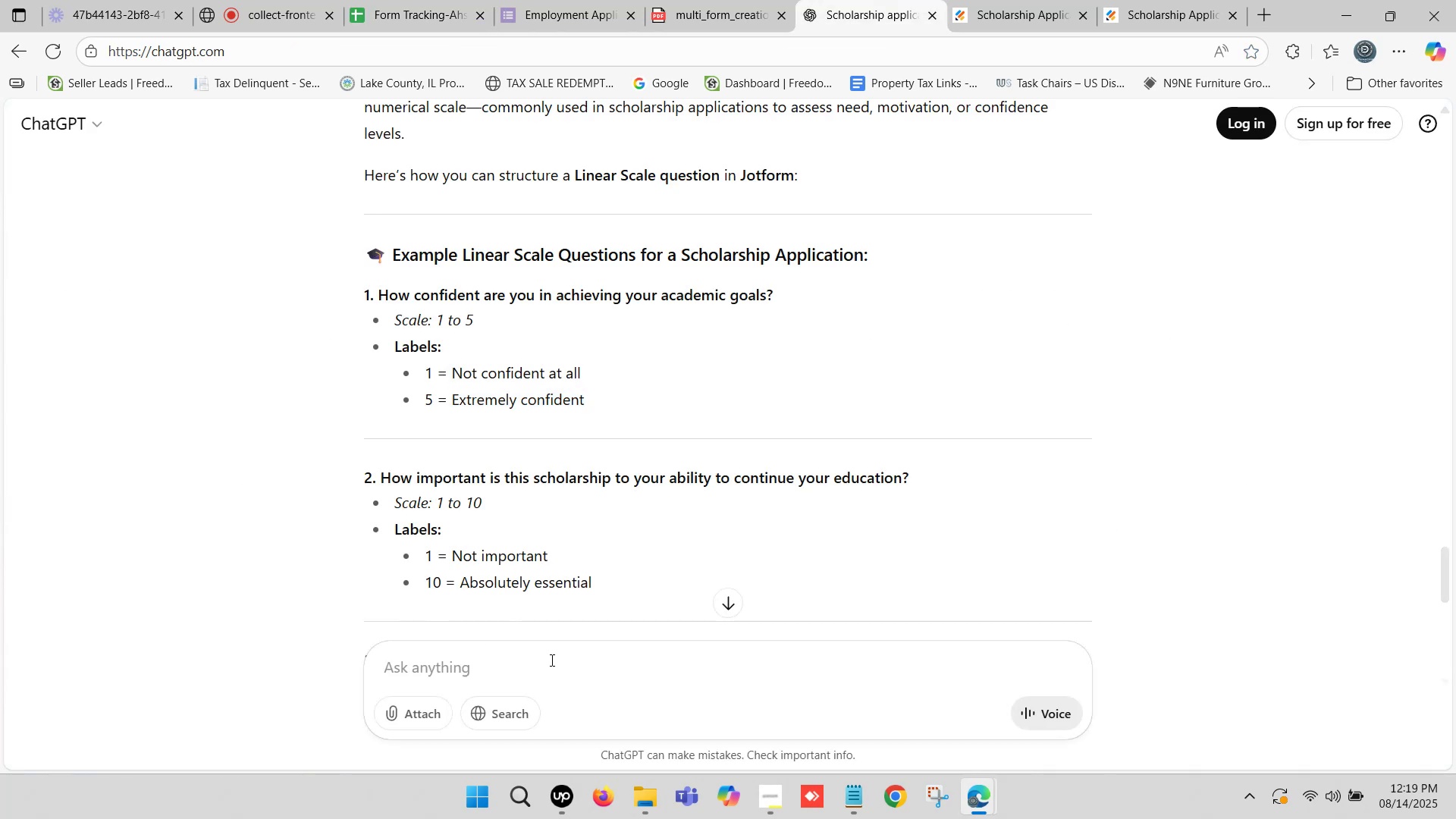 
type(Make a )
 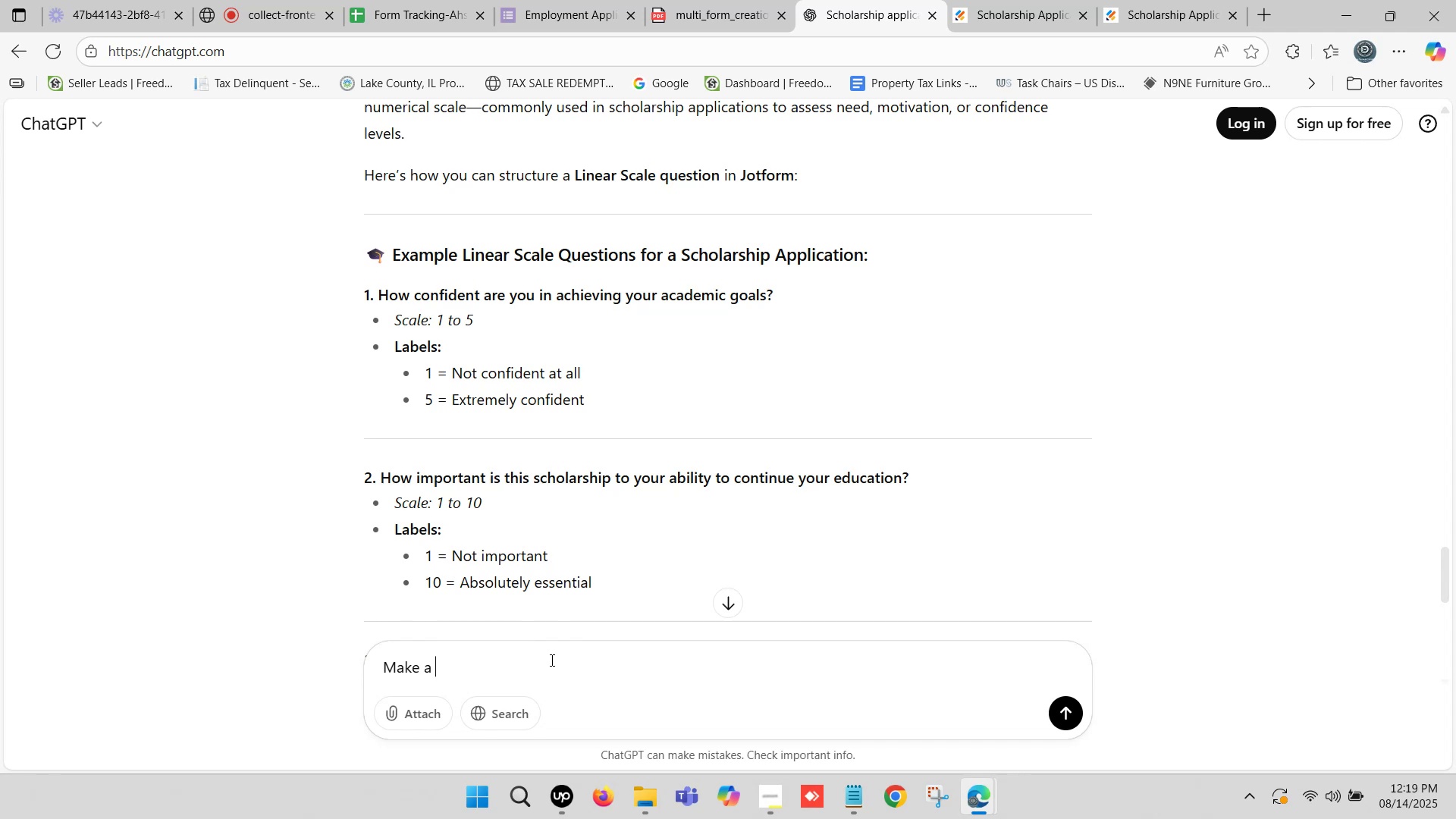 
key(Control+ControlLeft)
 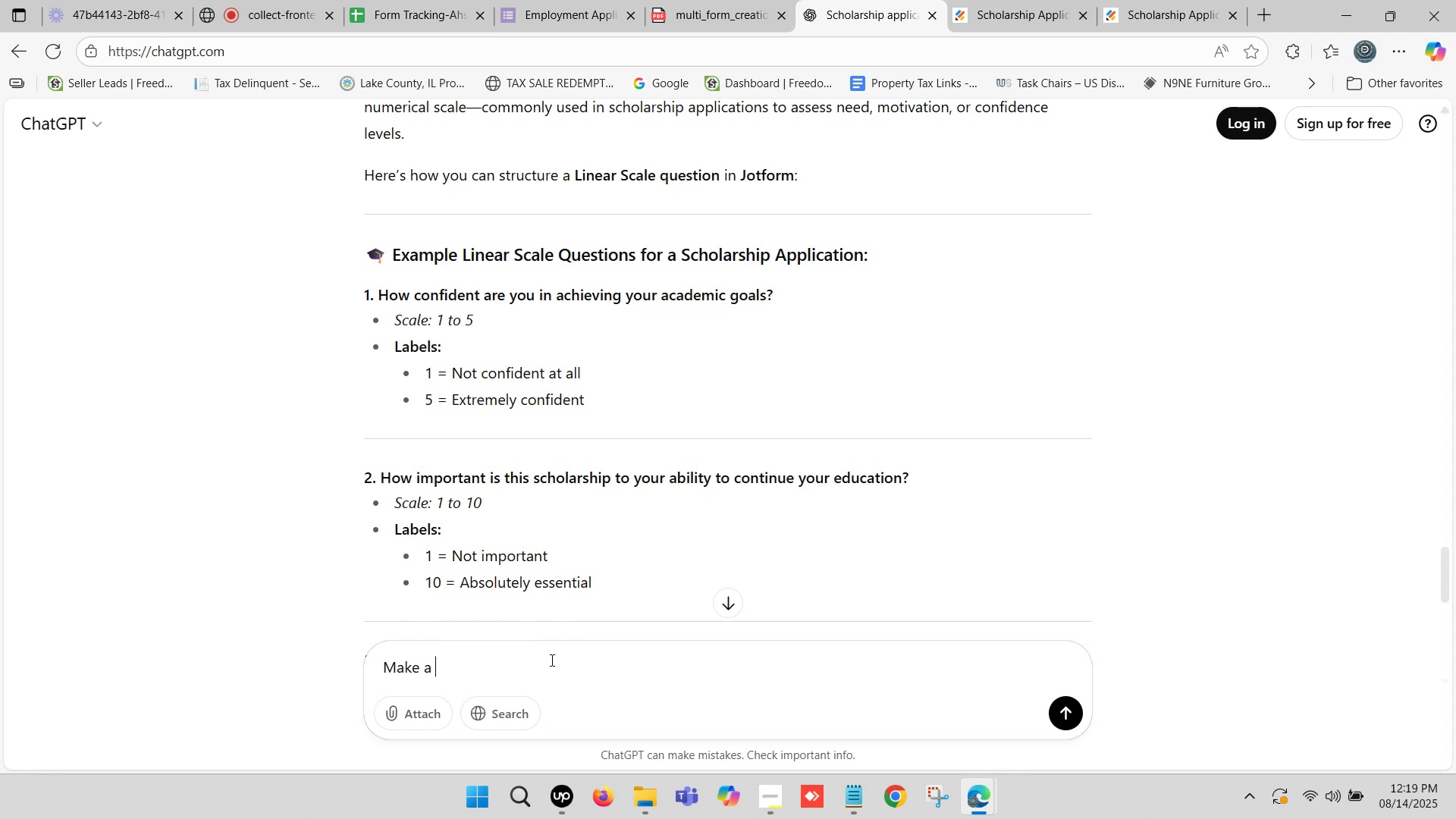 
key(Control+V)
 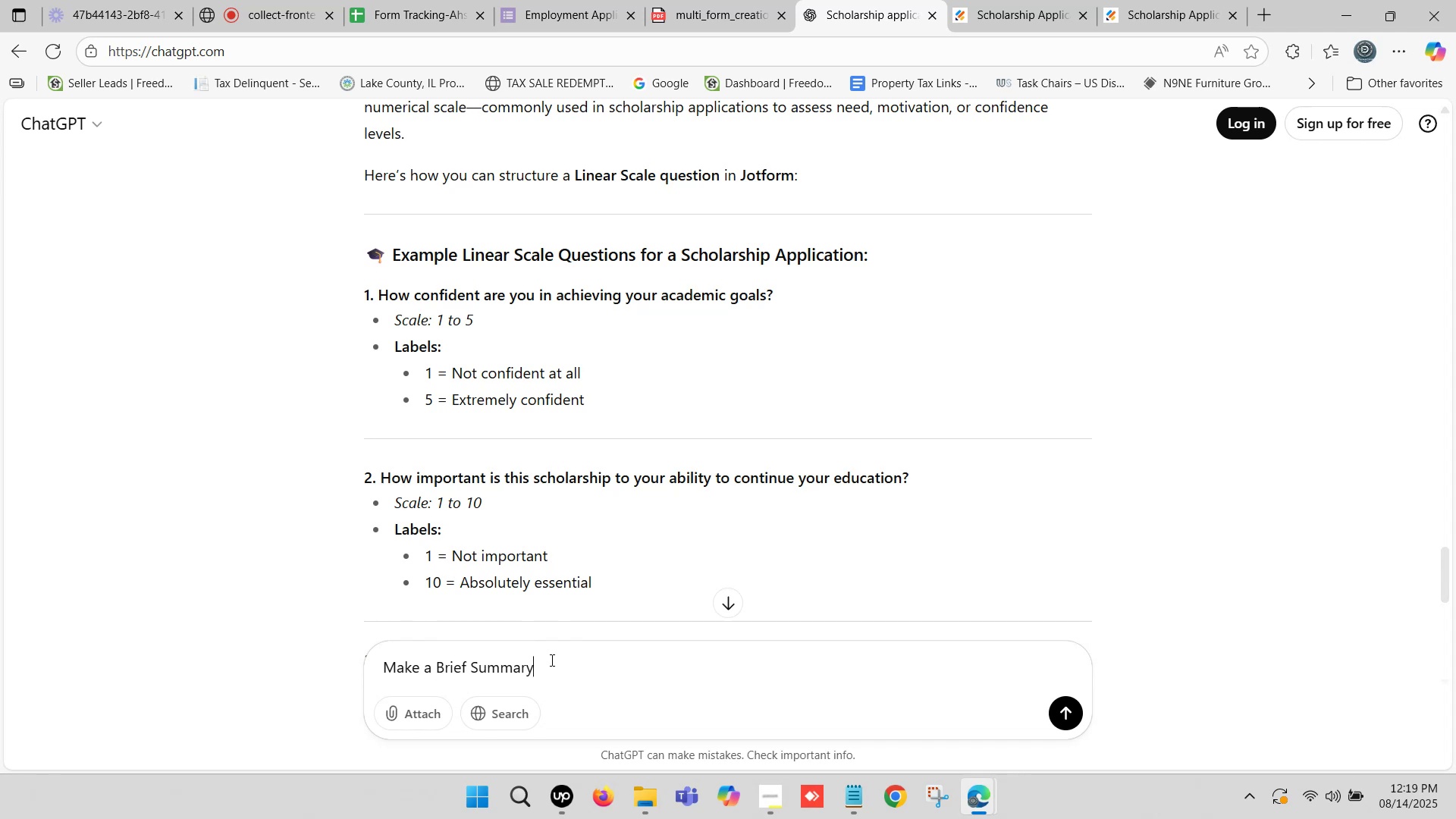 
type( -)
key(Backspace)
type(for jotform )
 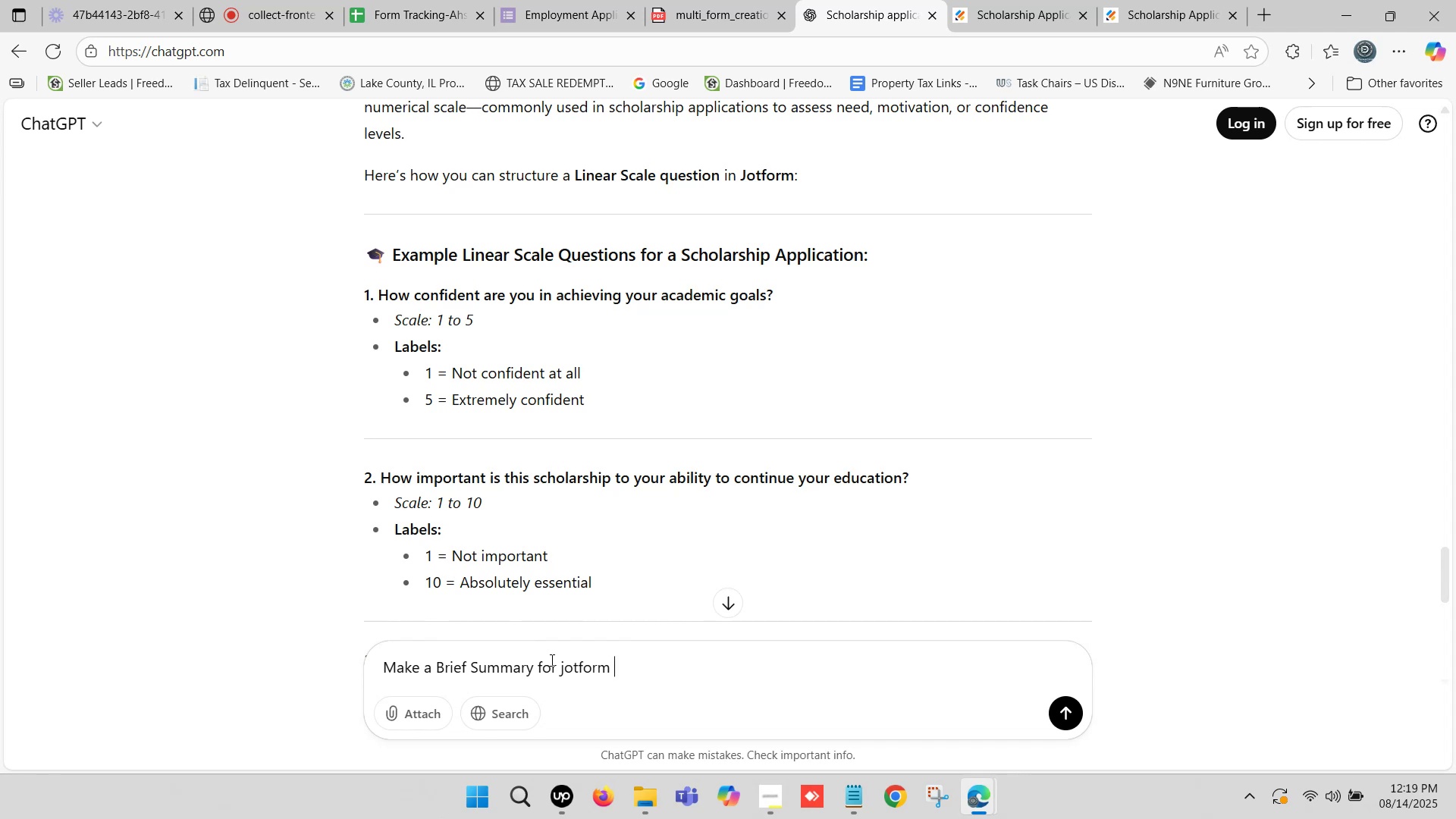 
type(about - )
 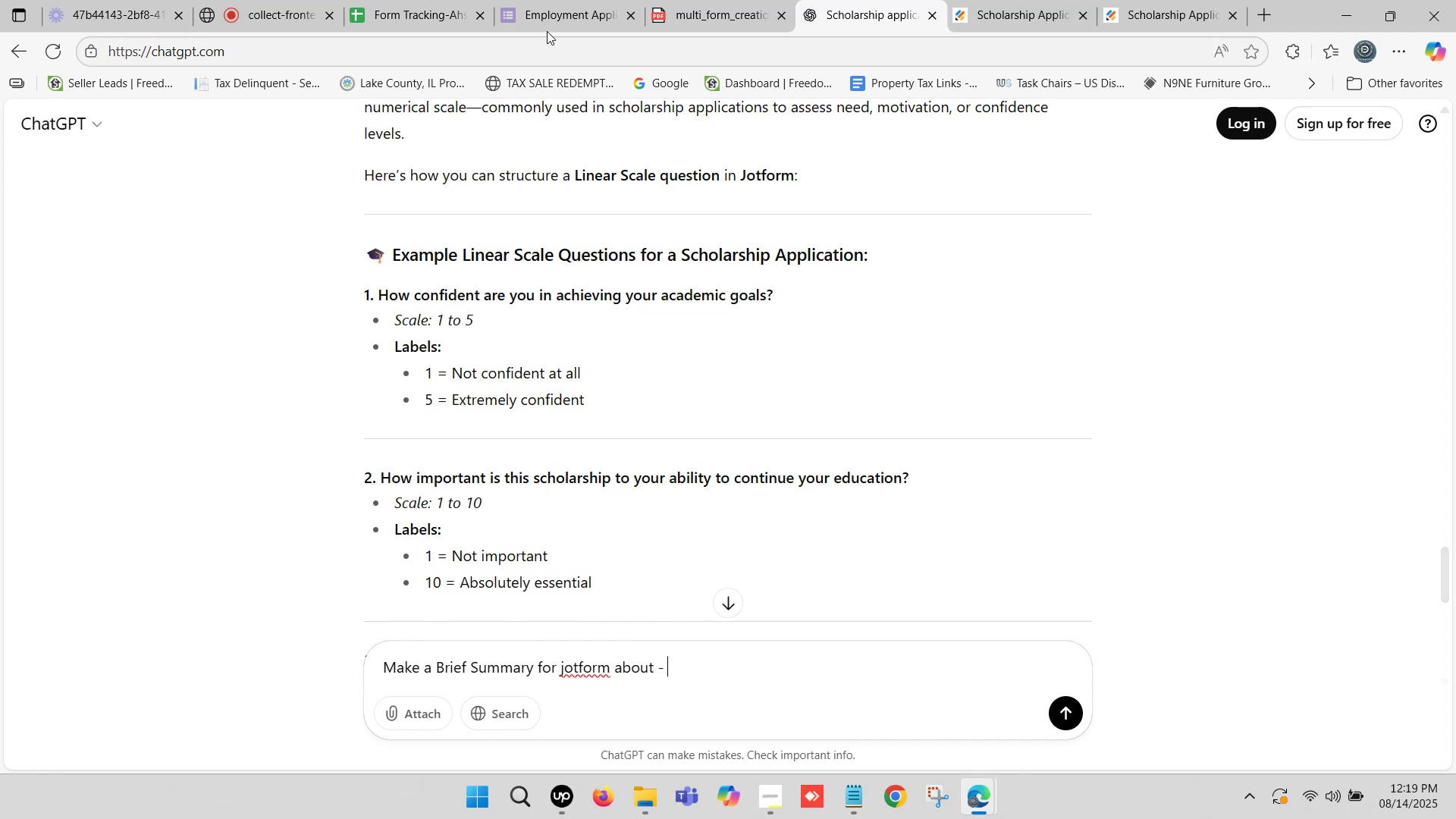 
left_click([545, 20])
 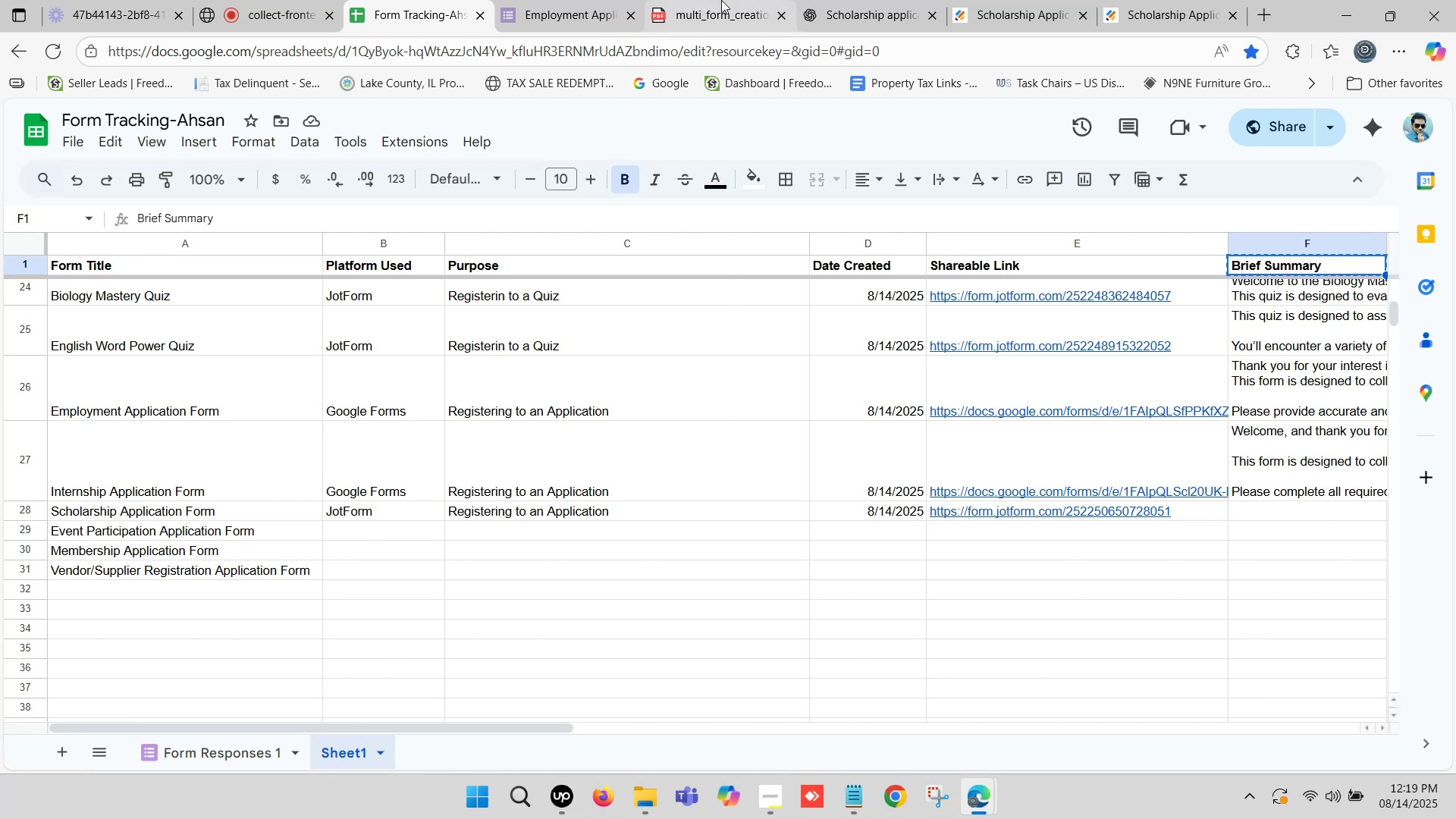 
wait(5.05)
 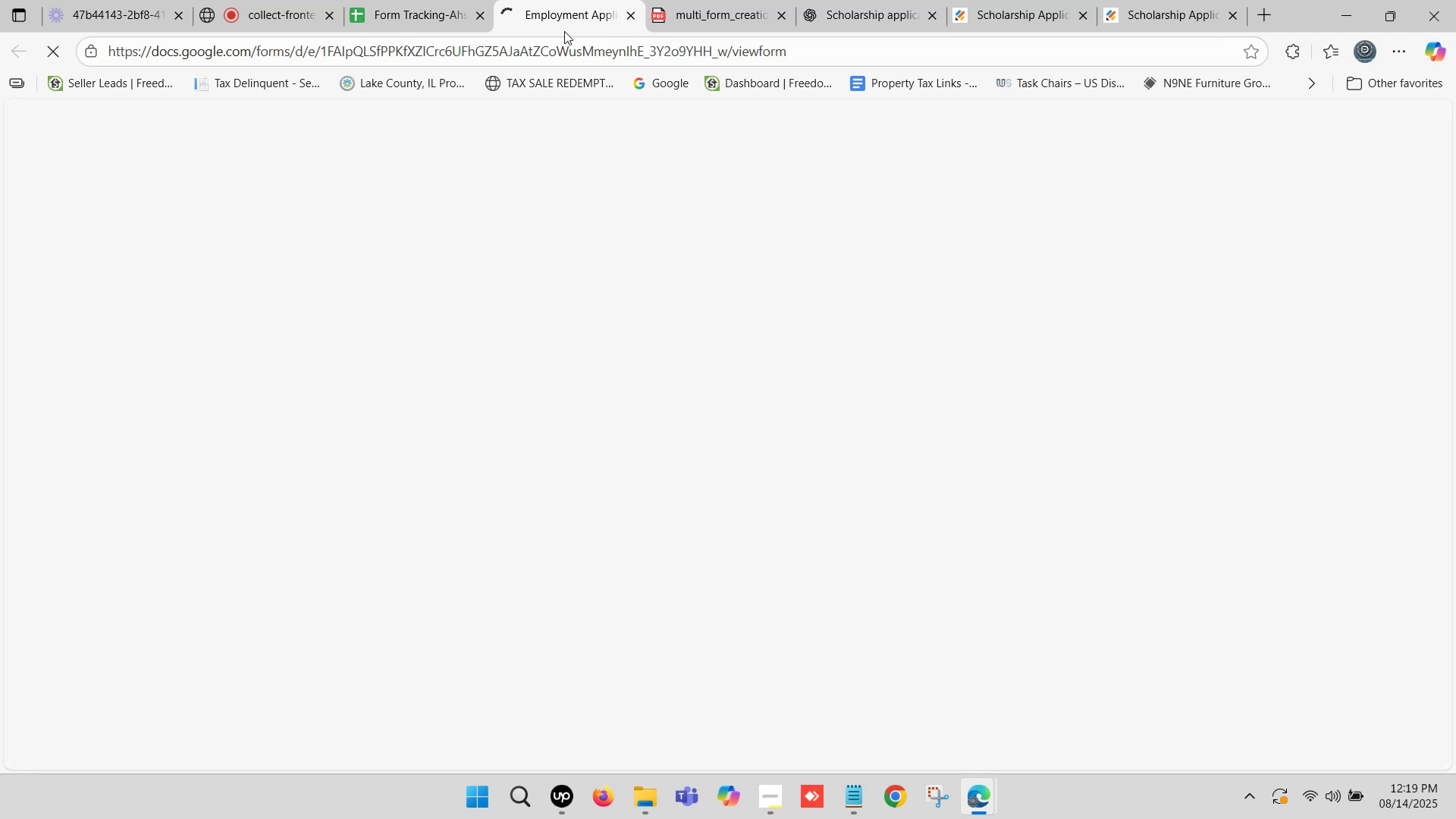 
left_click([178, 507])
 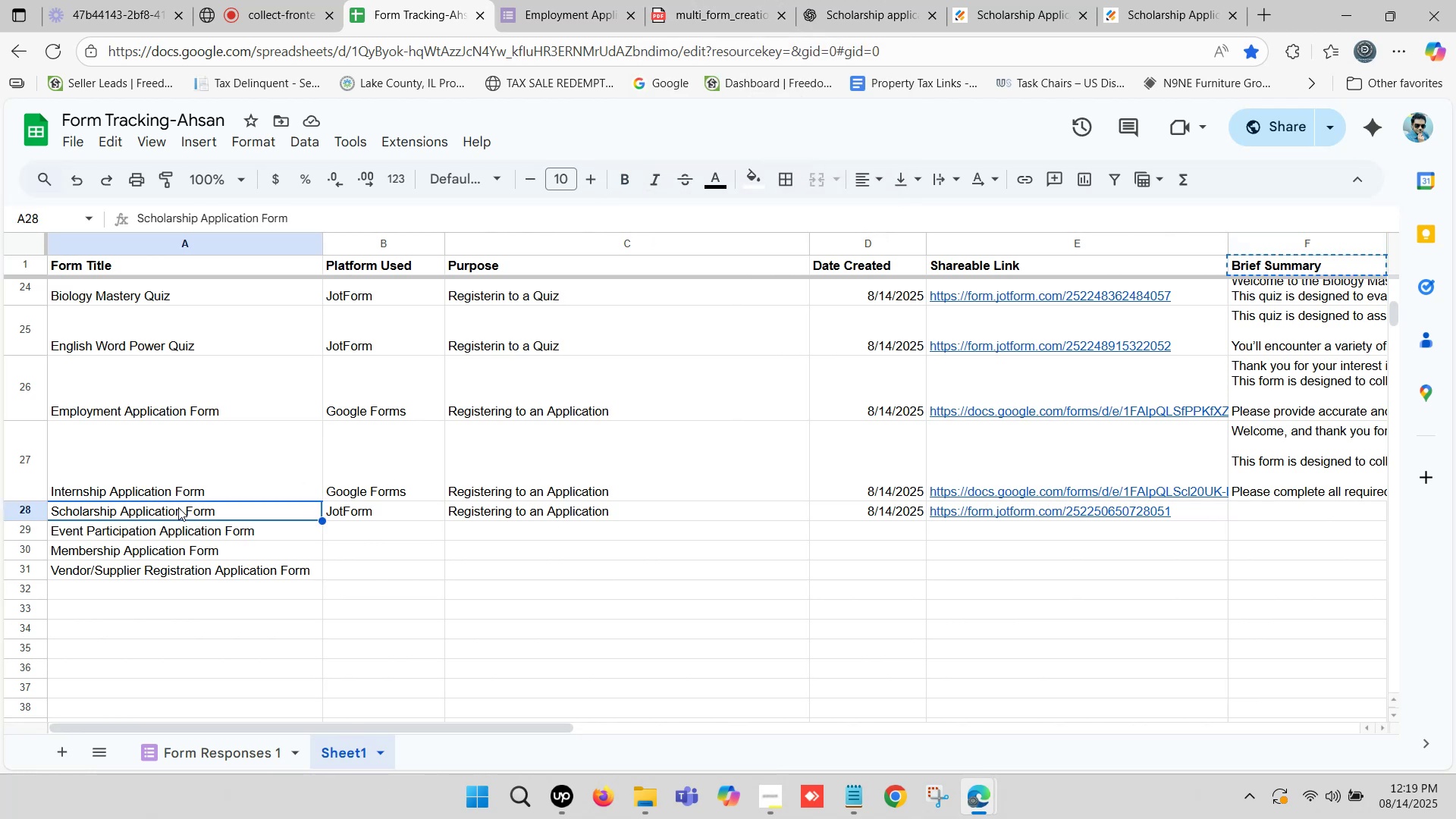 
key(Control+ControlLeft)
 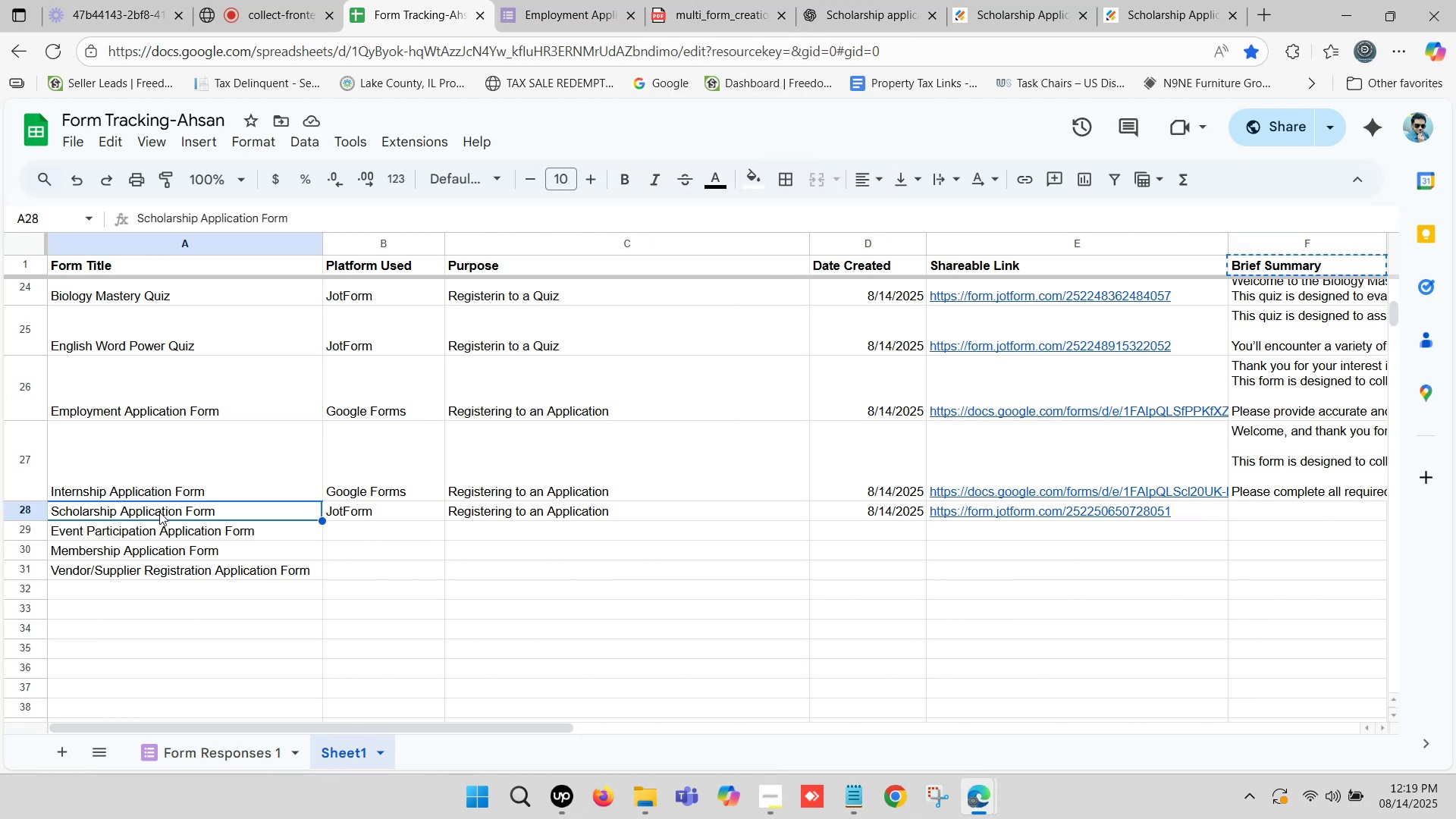 
key(Control+C)
 